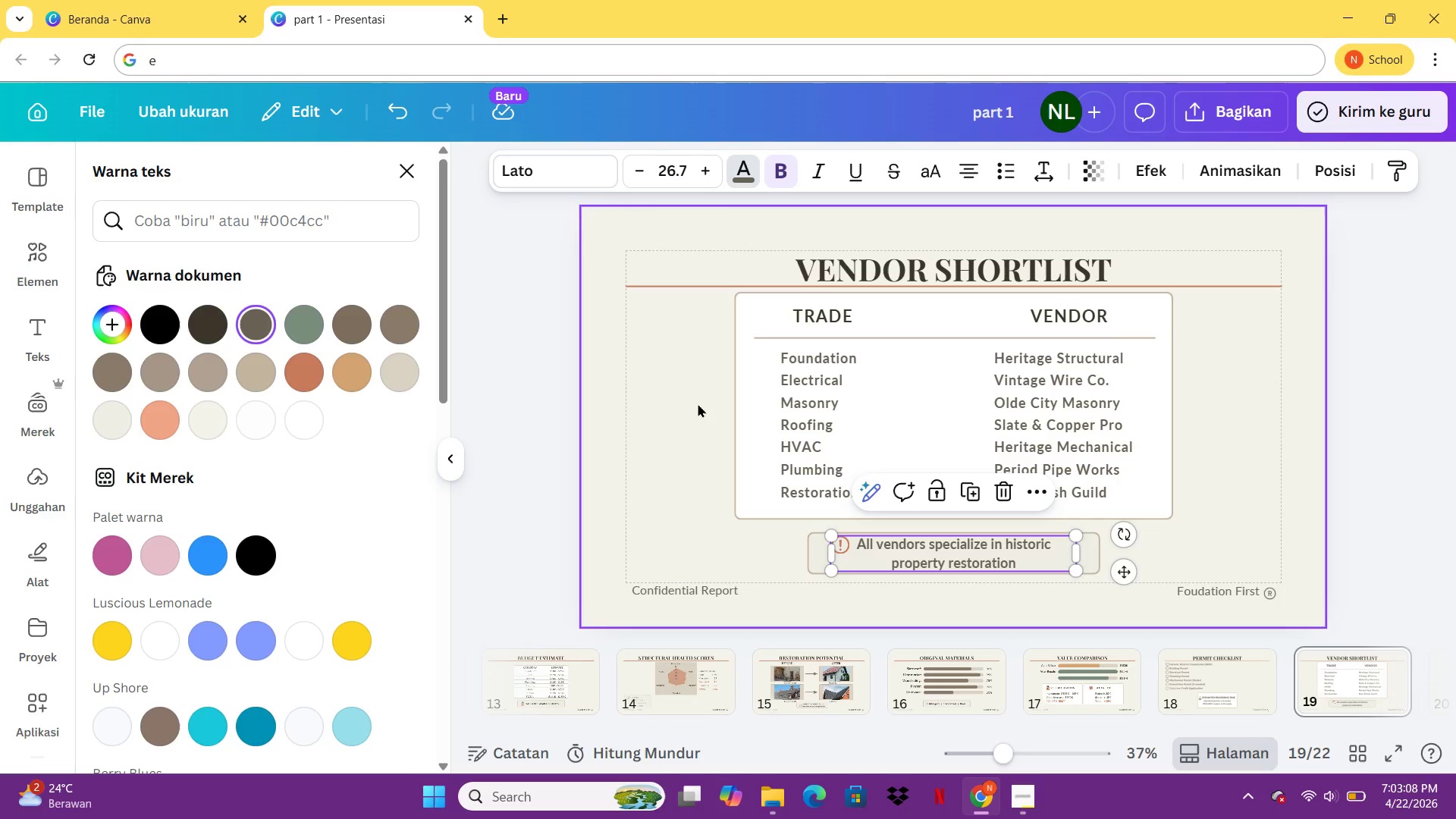 
wait(21.56)
 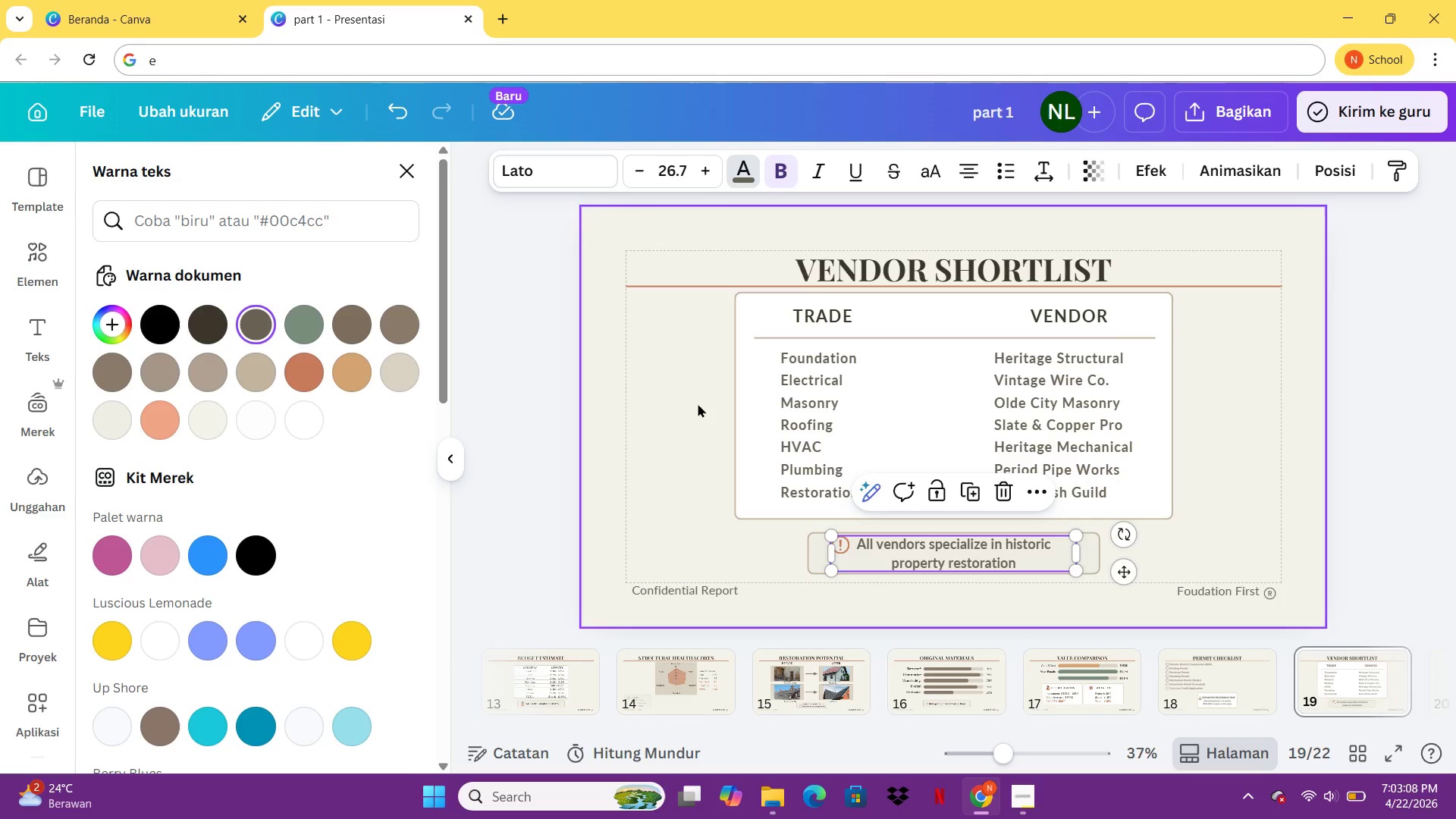 
left_click([974, 656])
 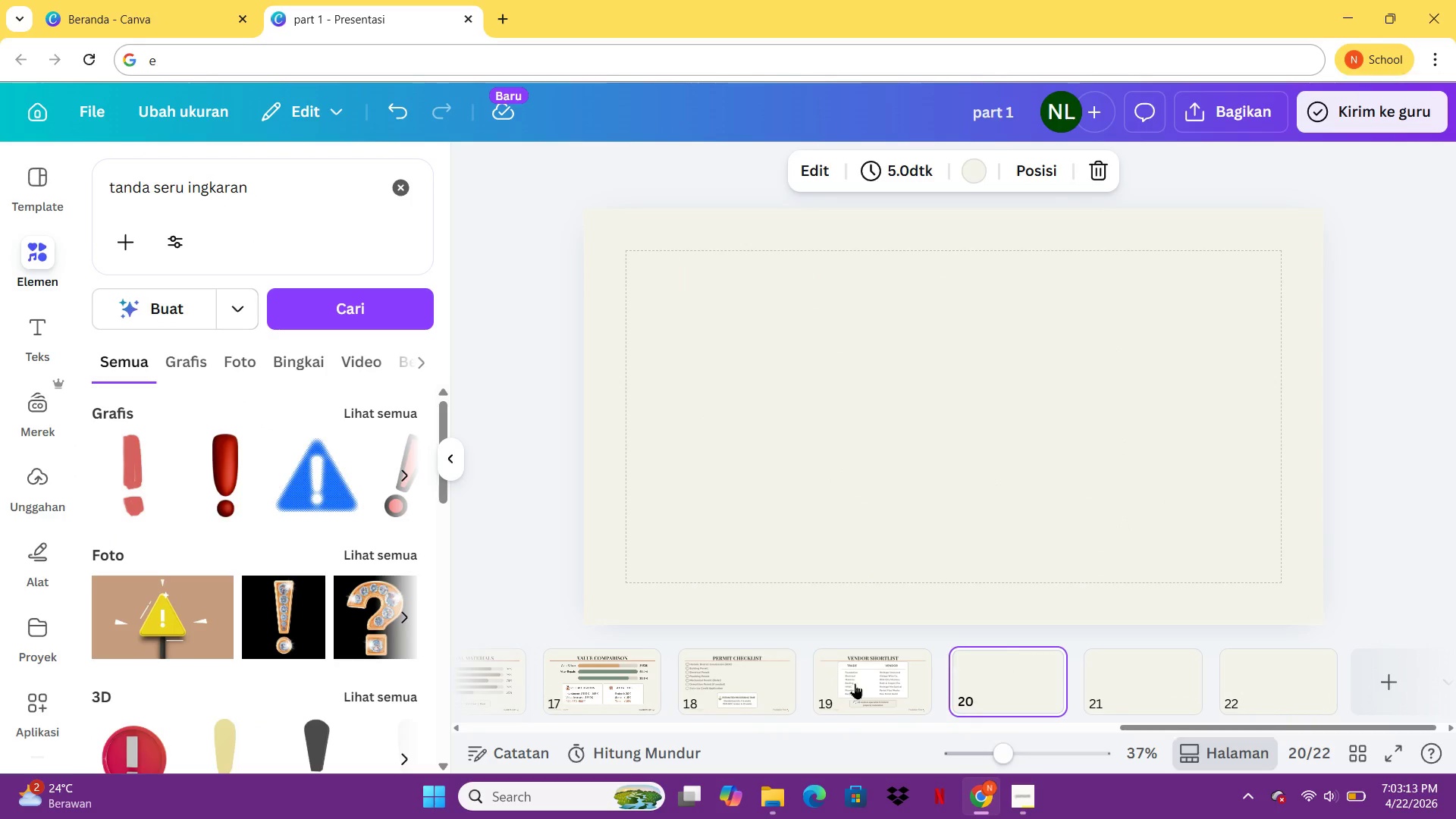 
left_click([852, 686])
 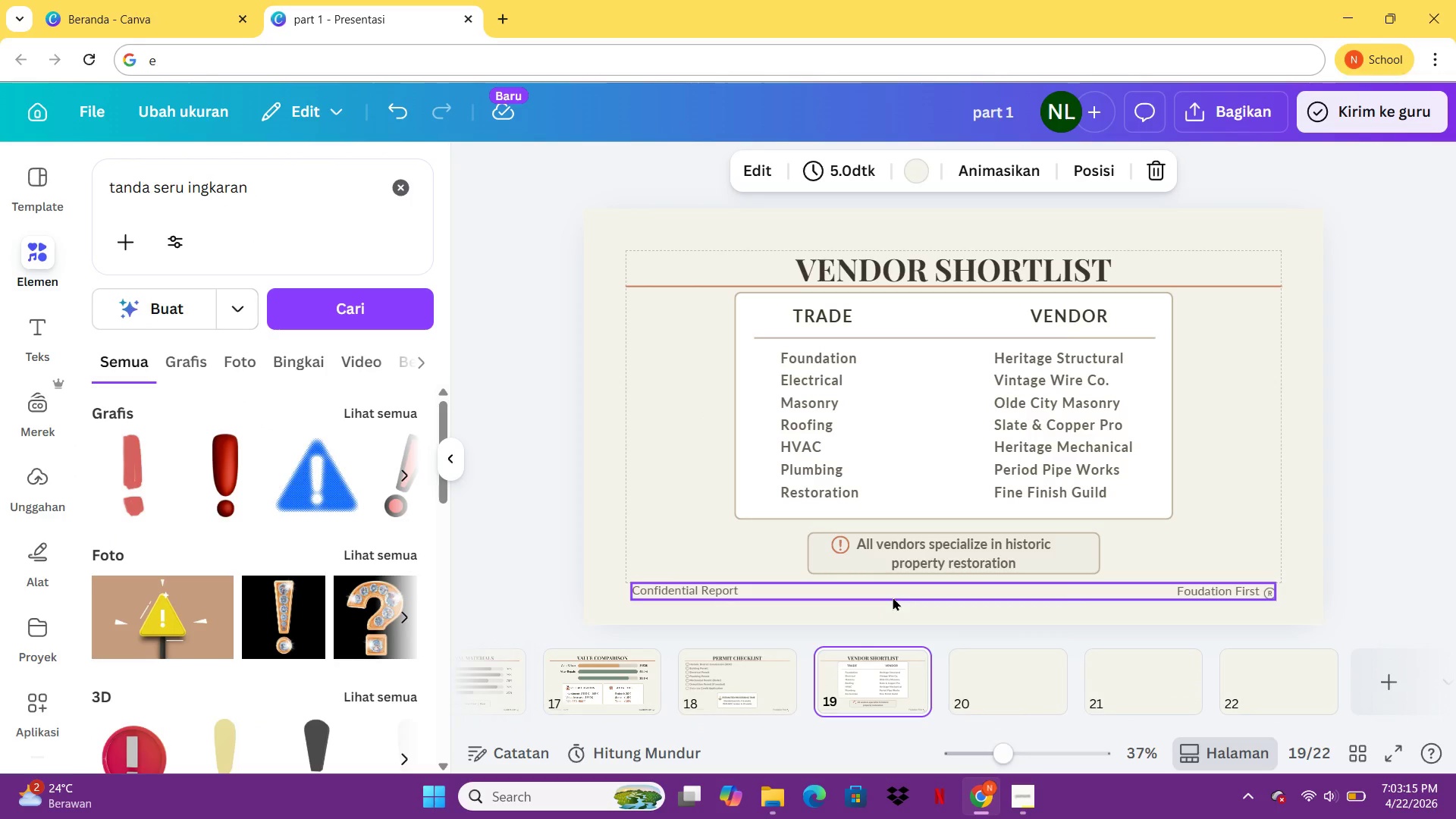 
left_click([893, 597])
 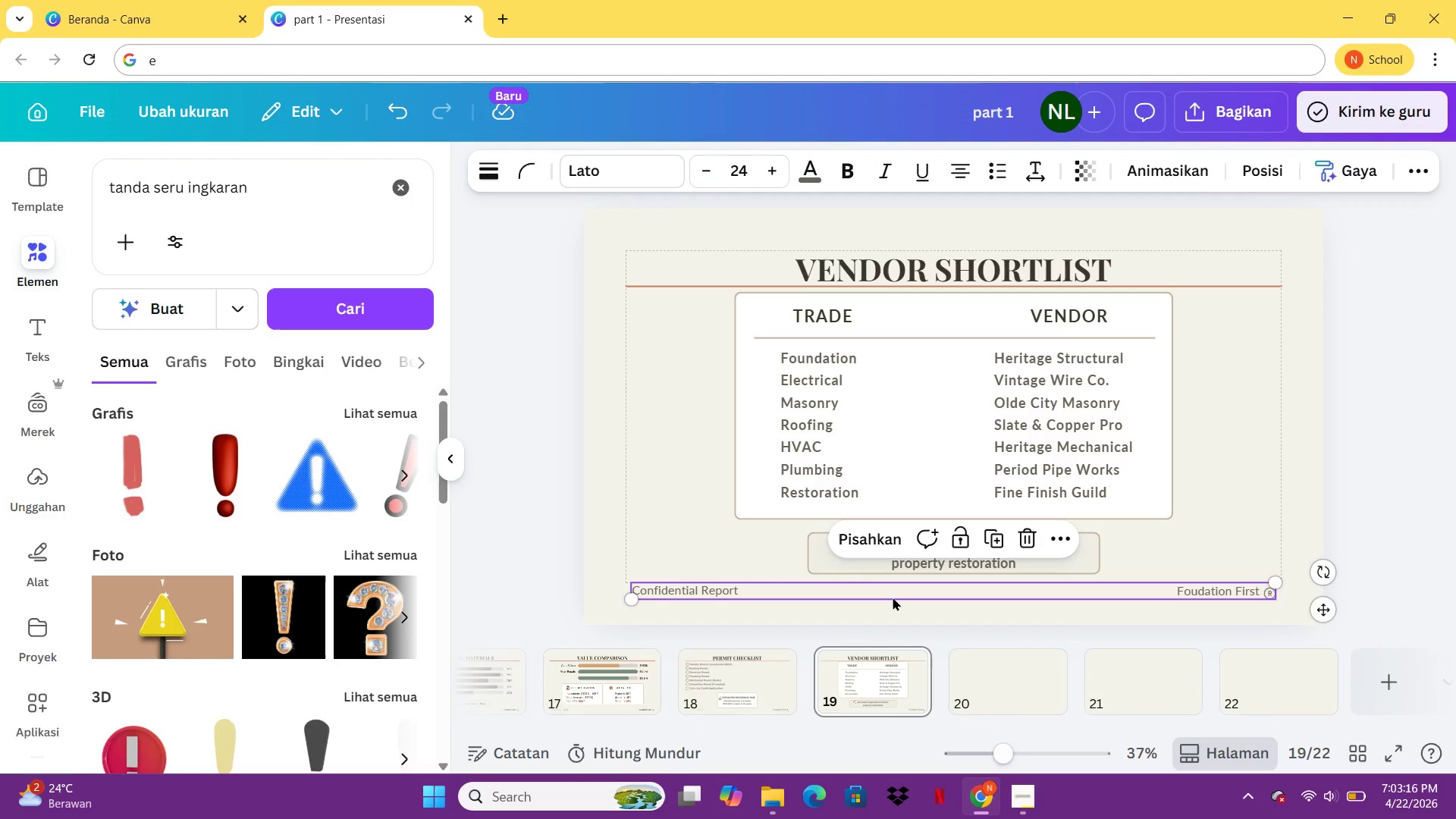 
hold_key(key=ShiftLeft, duration=2.31)
left_click([850, 281])
 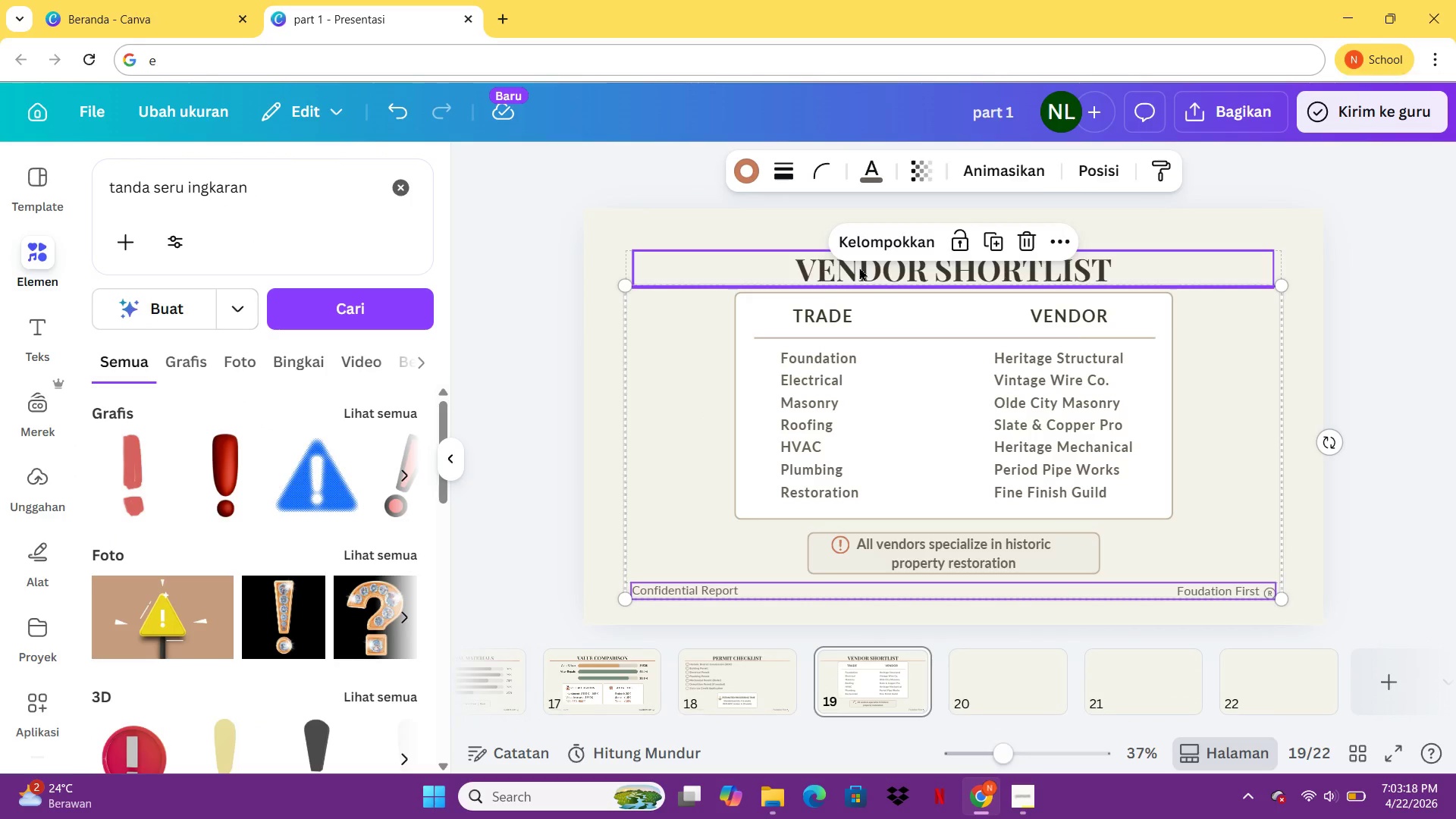 
left_click([859, 267])
 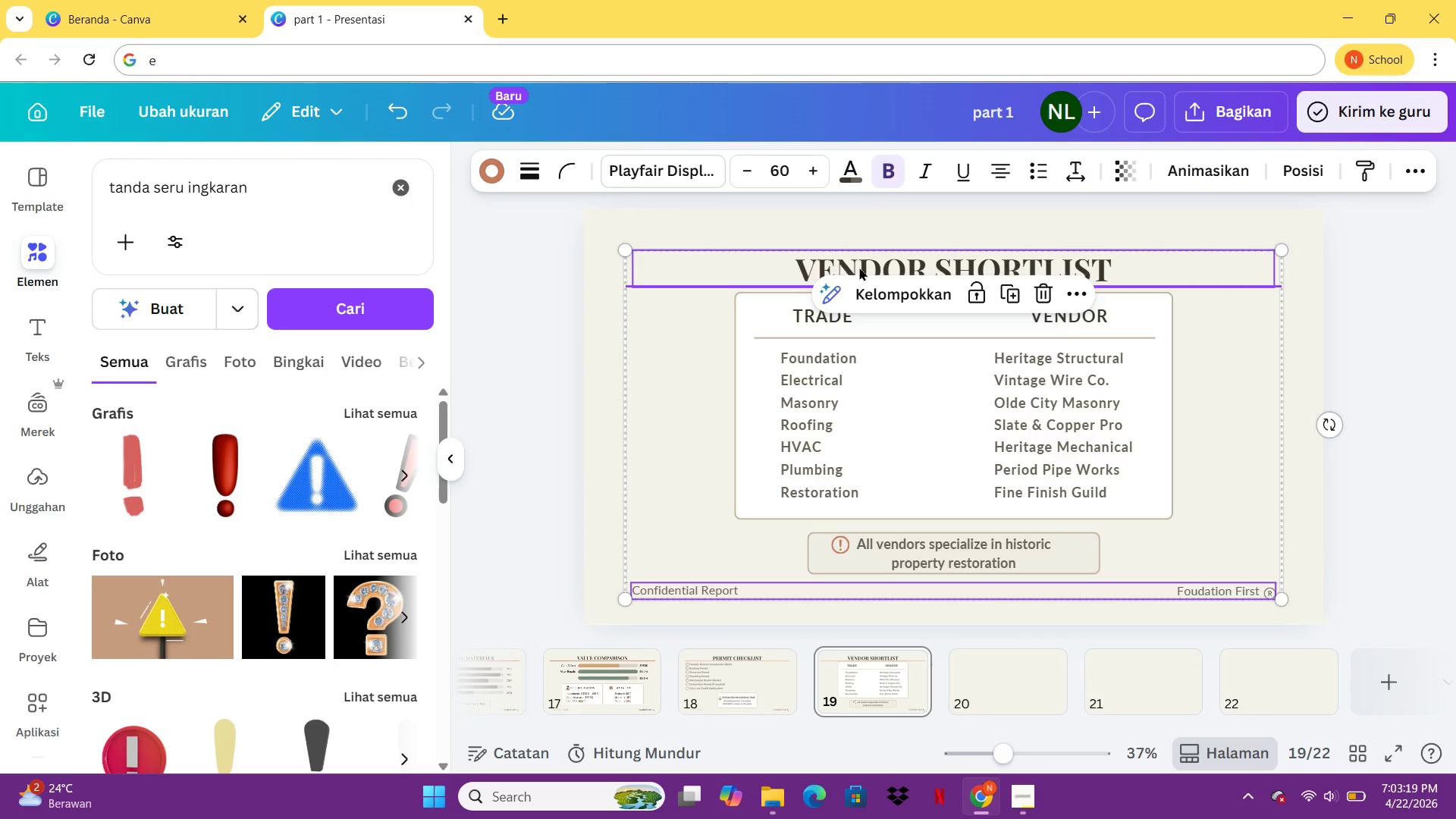 
key(Control+C)
 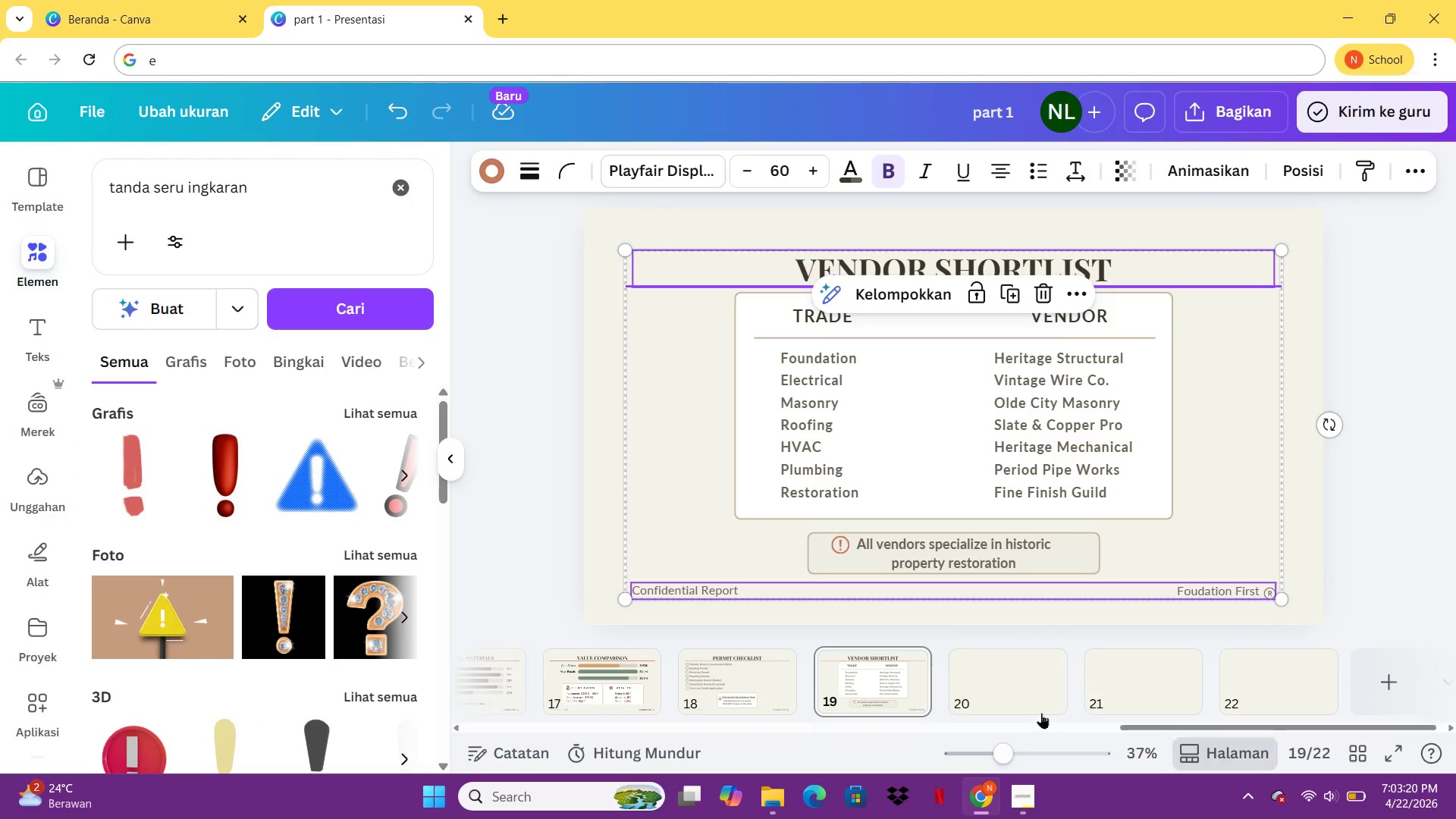 
left_click([1033, 691])
 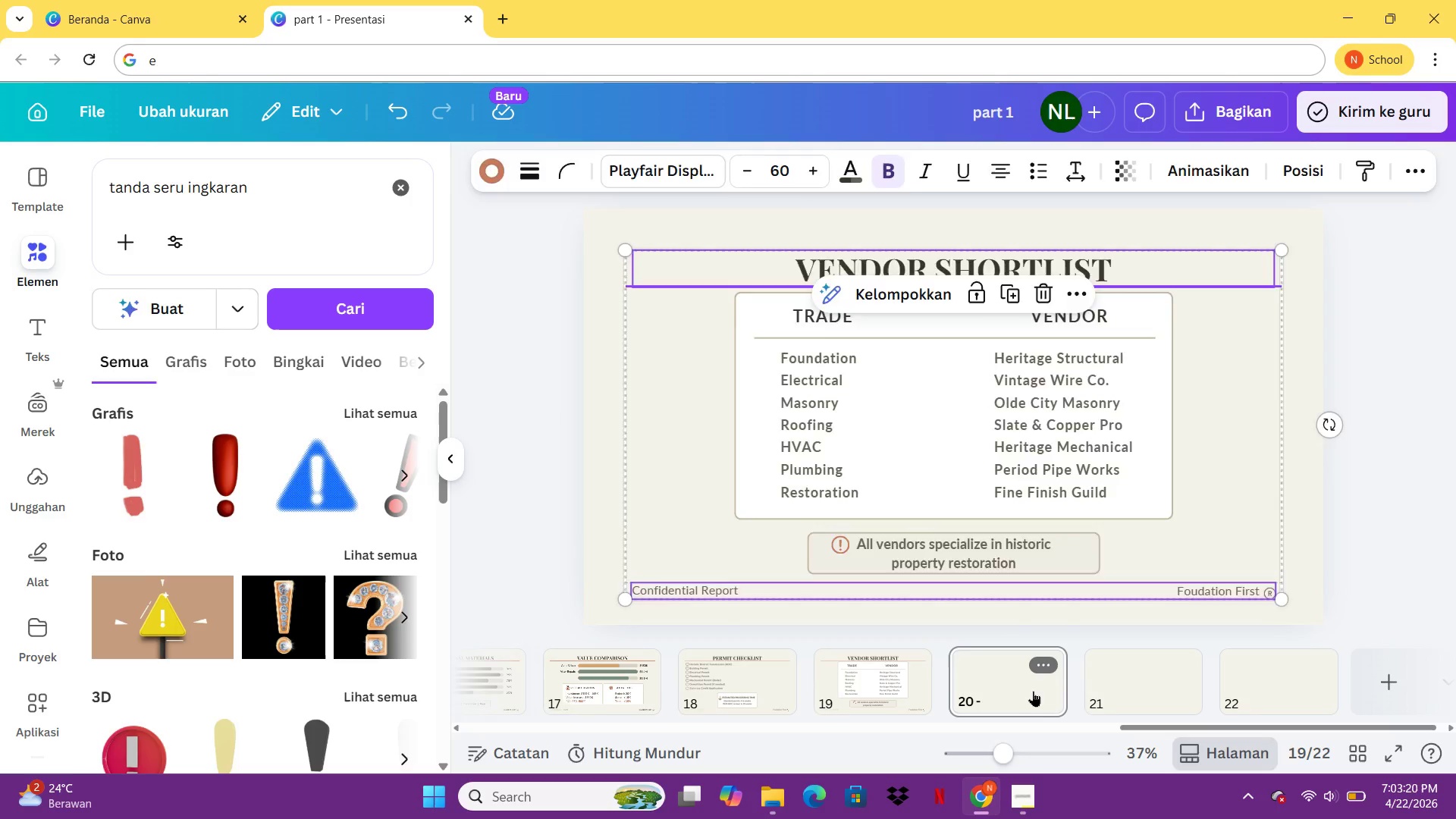 
key(Control+ControlLeft)
 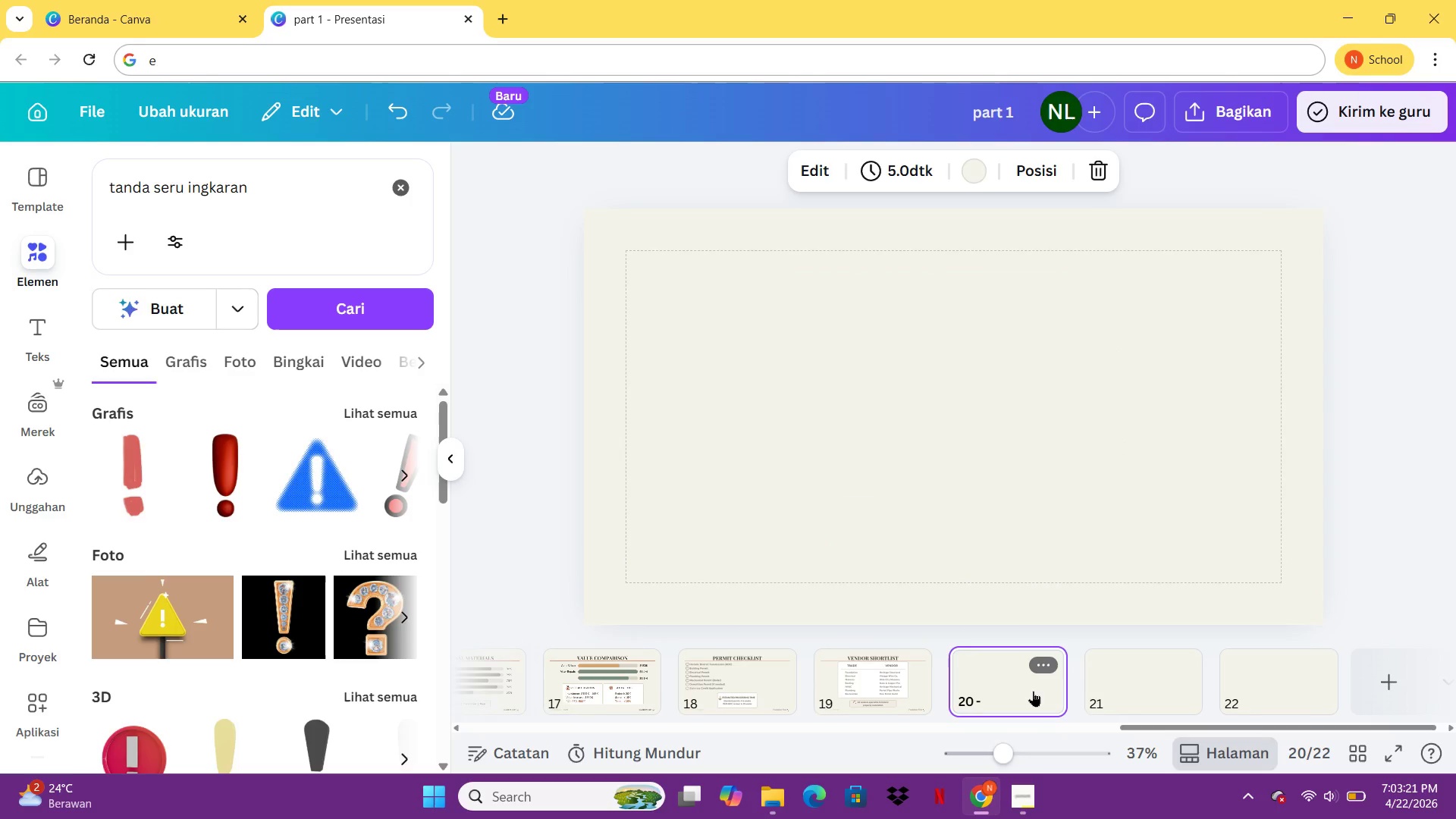 
key(Control+V)
 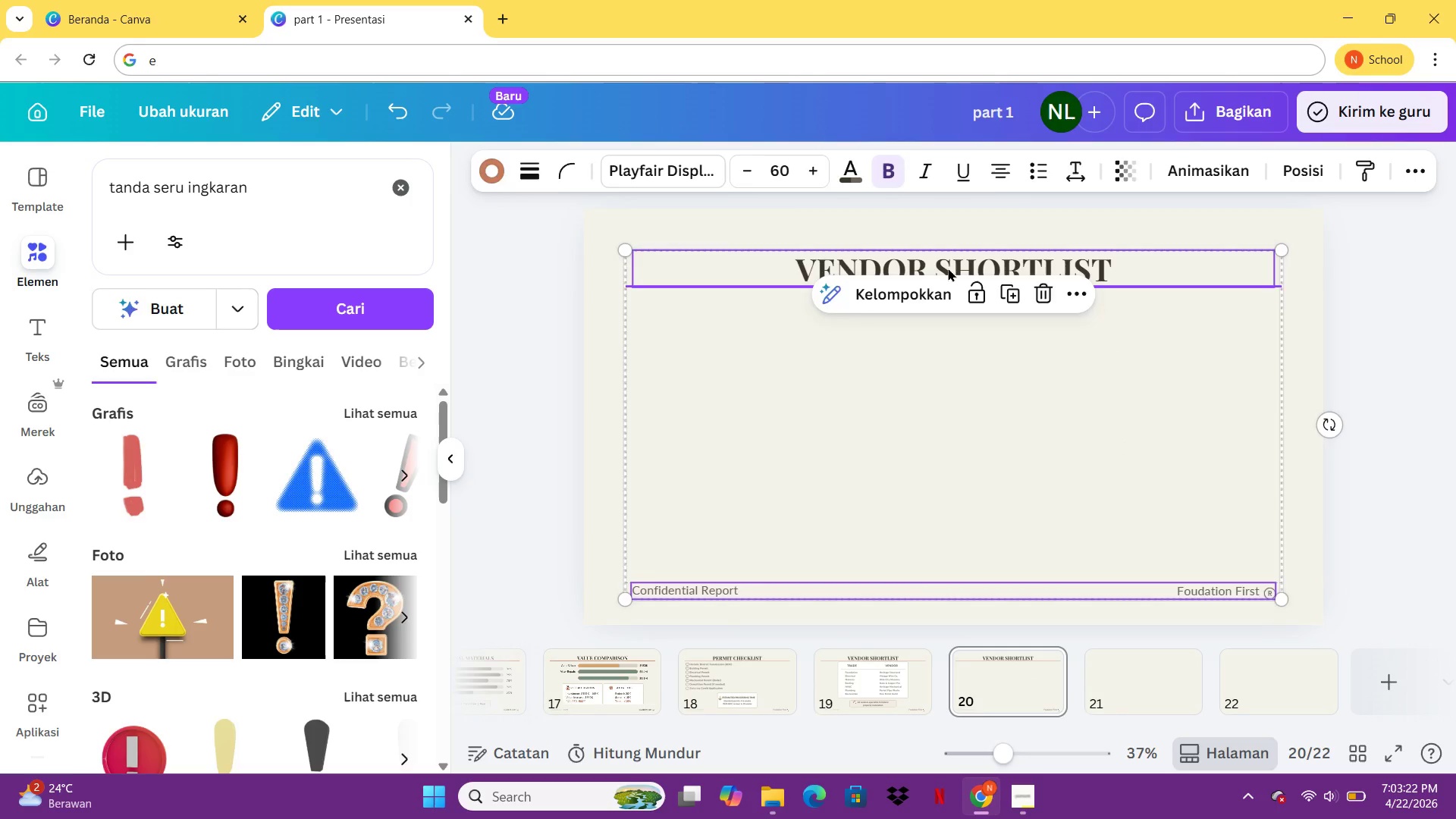 
double_click([948, 268])
 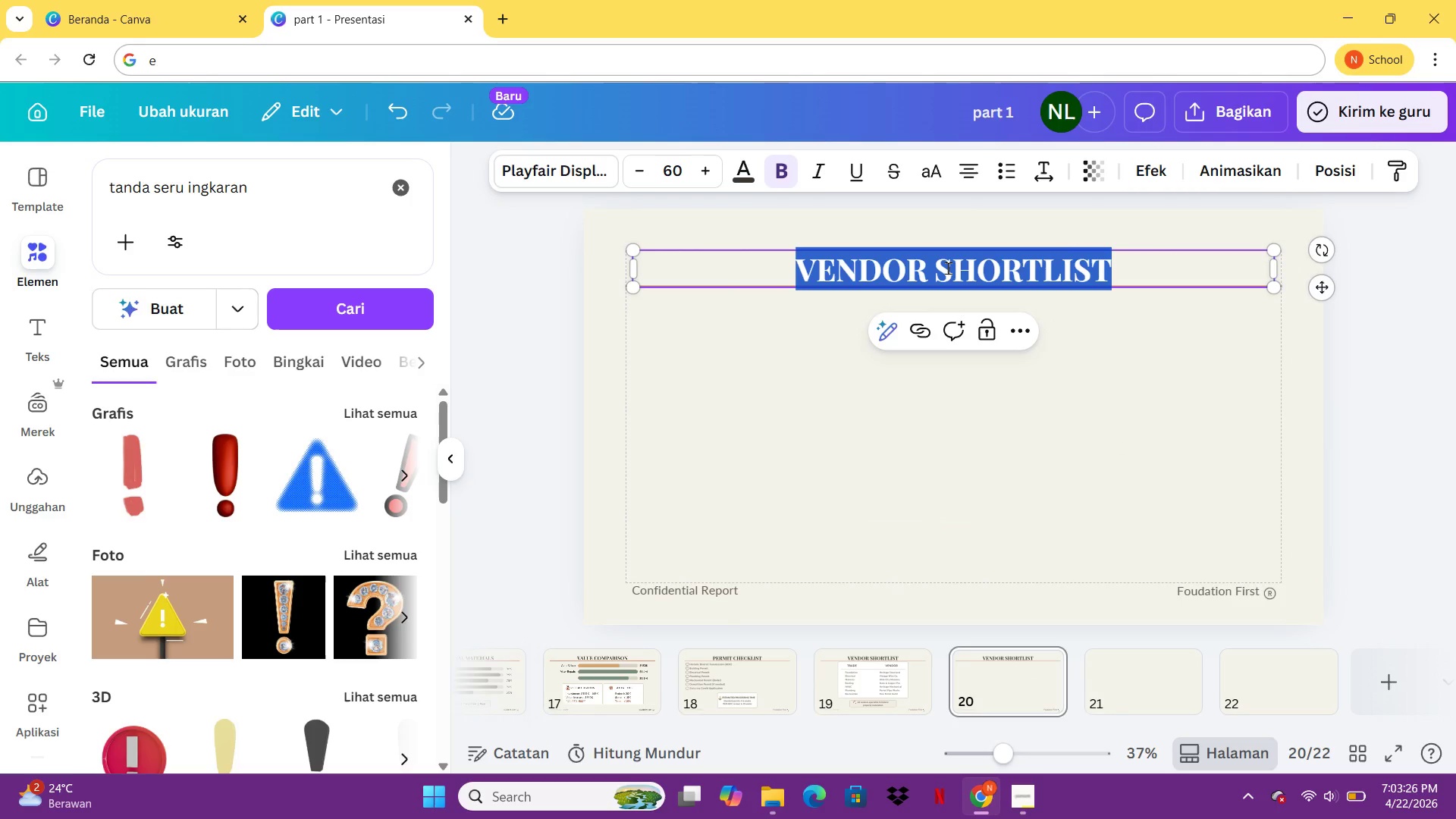 
wait(5.17)
 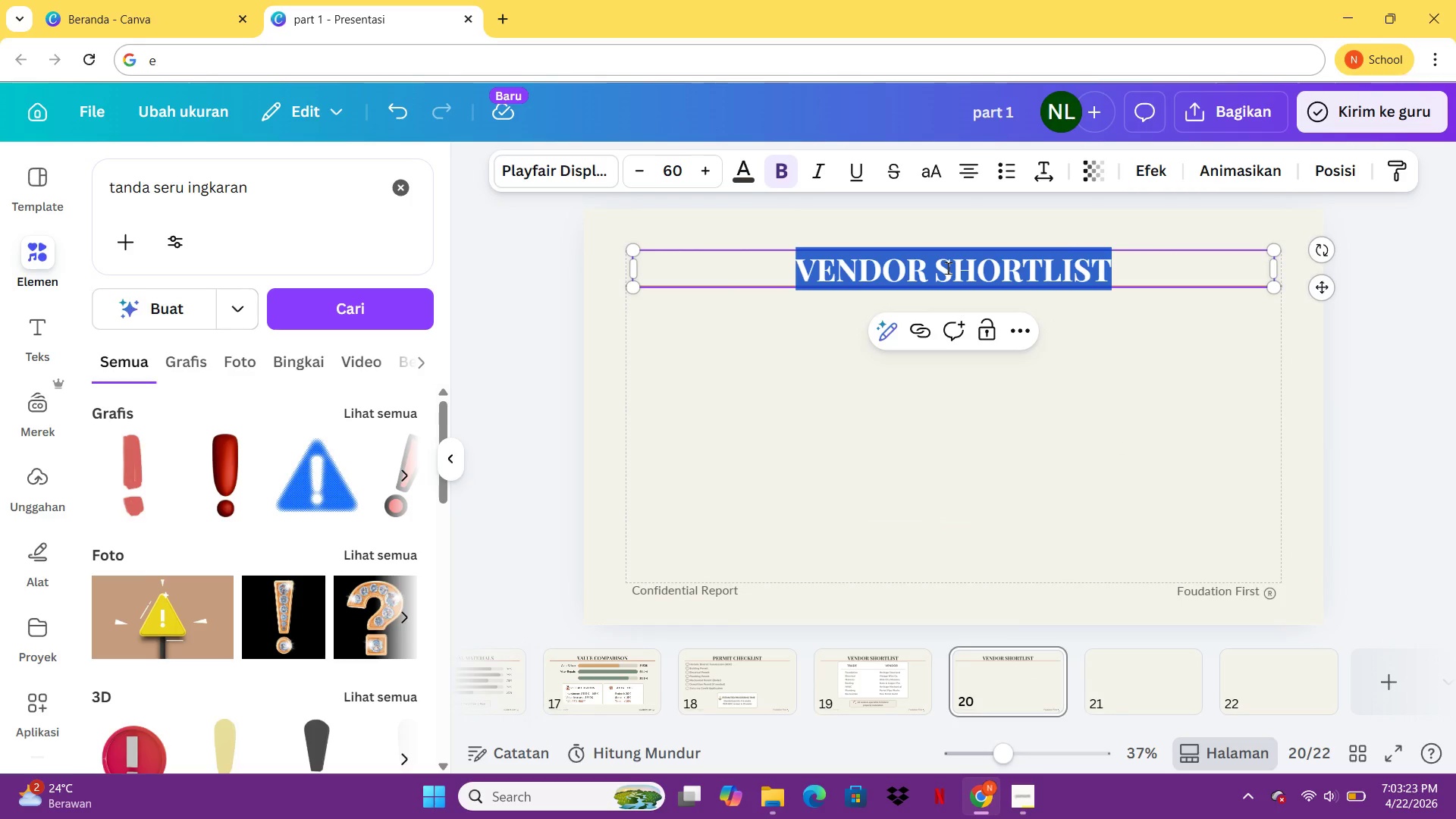 
key(Control+CapsLock)
 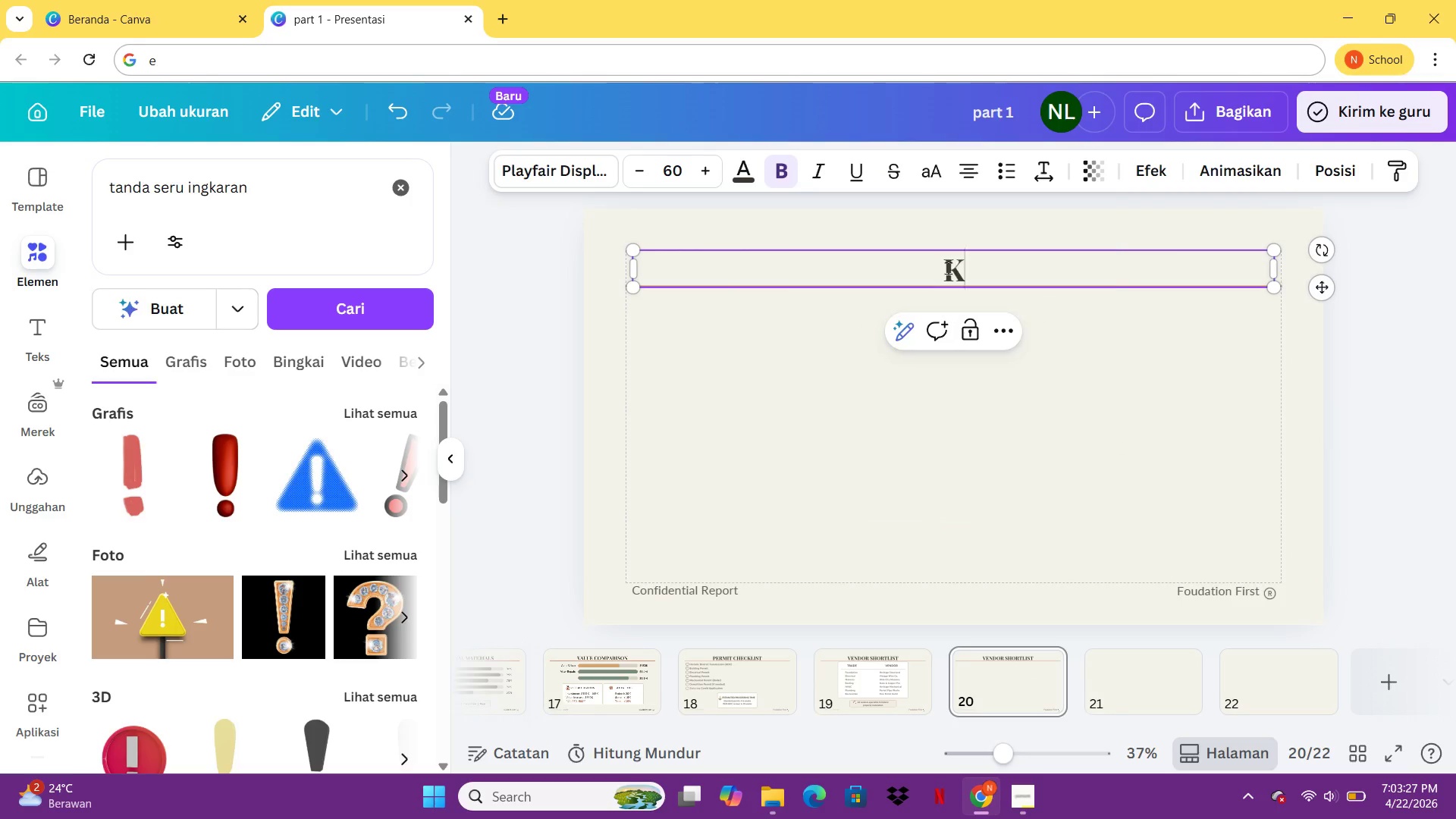 
key(Control+K)
 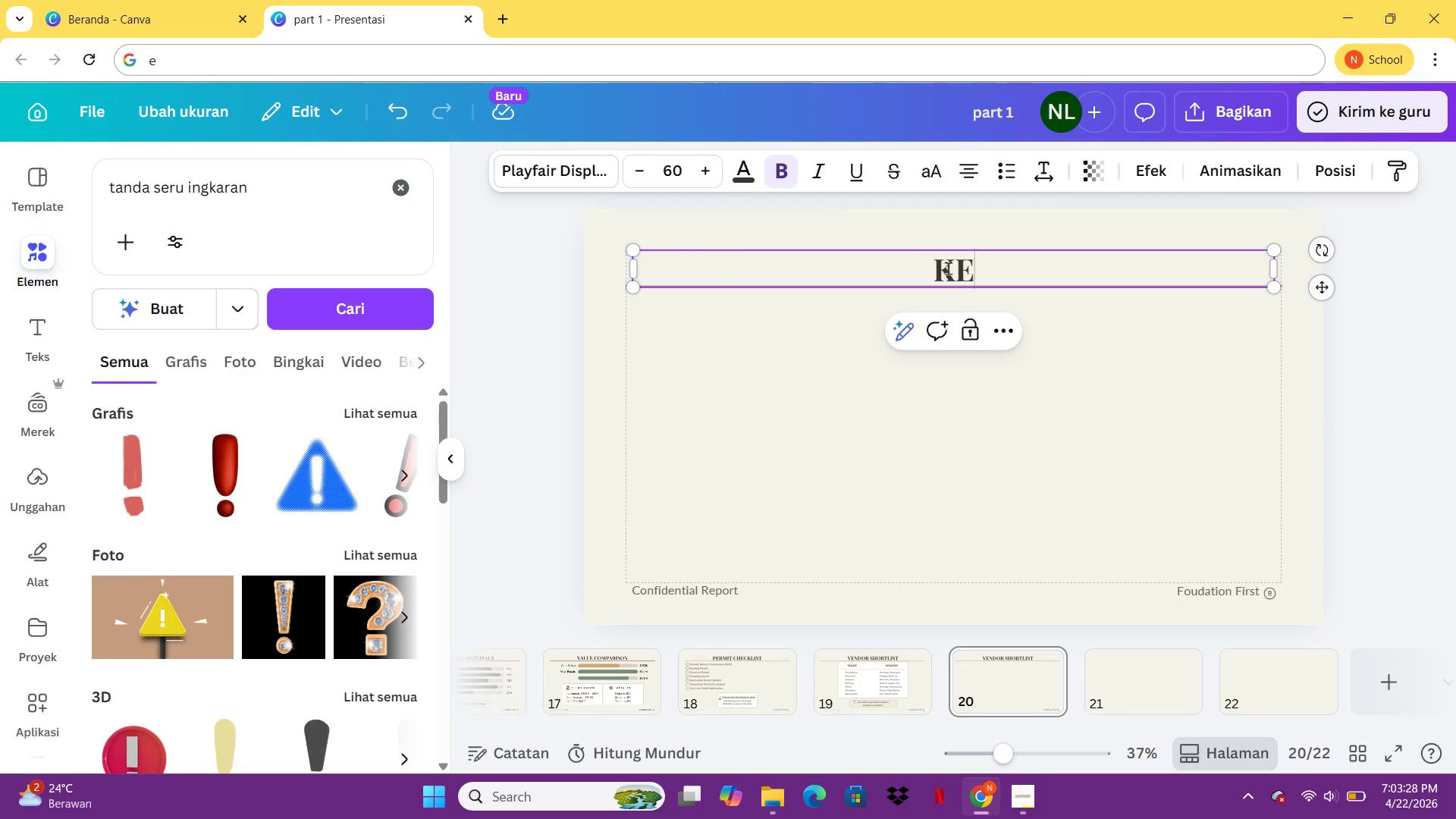 
type(EY TERMS)
 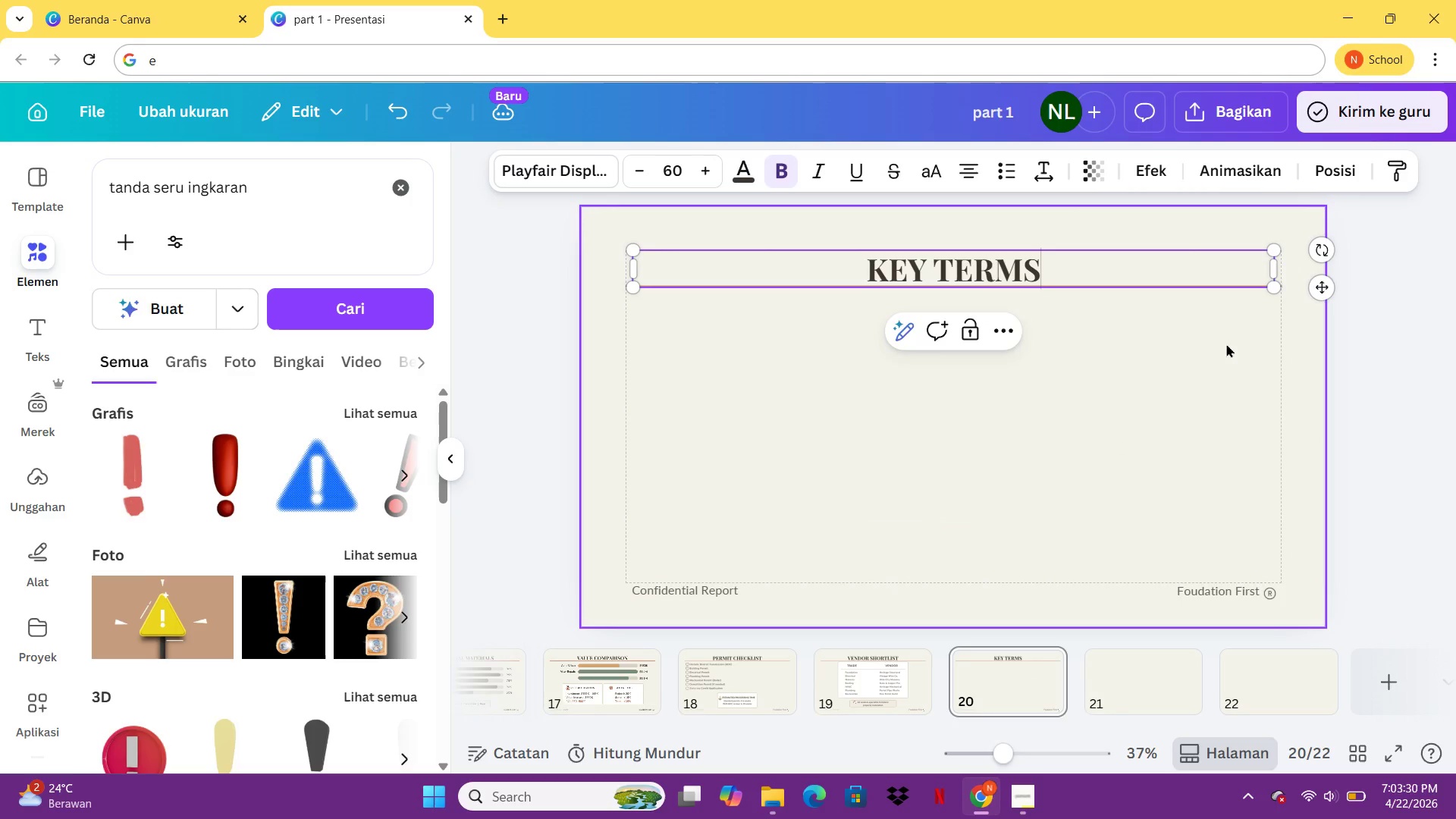 
left_click([1254, 342])
 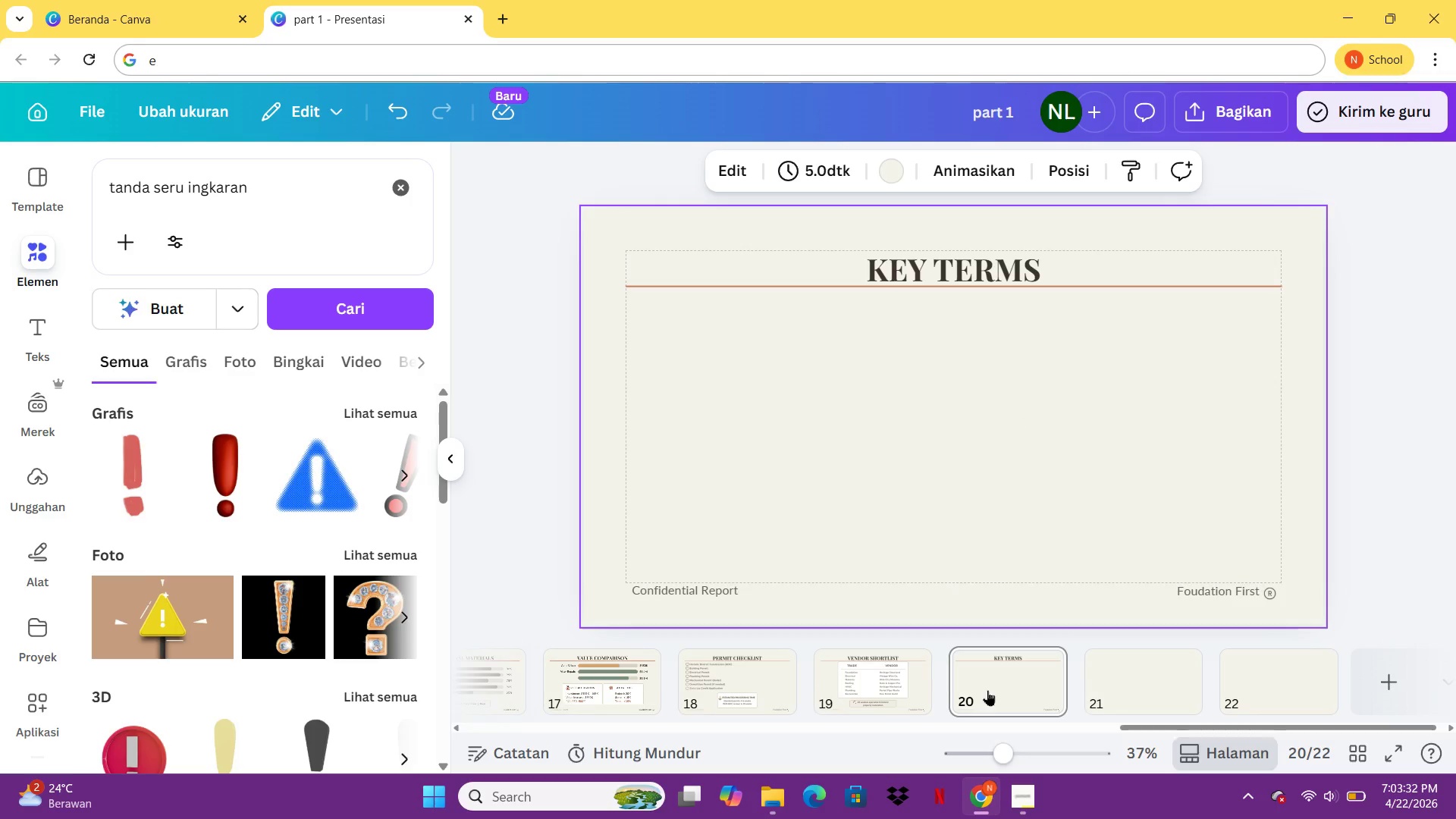 
mouse_move([808, 689])
 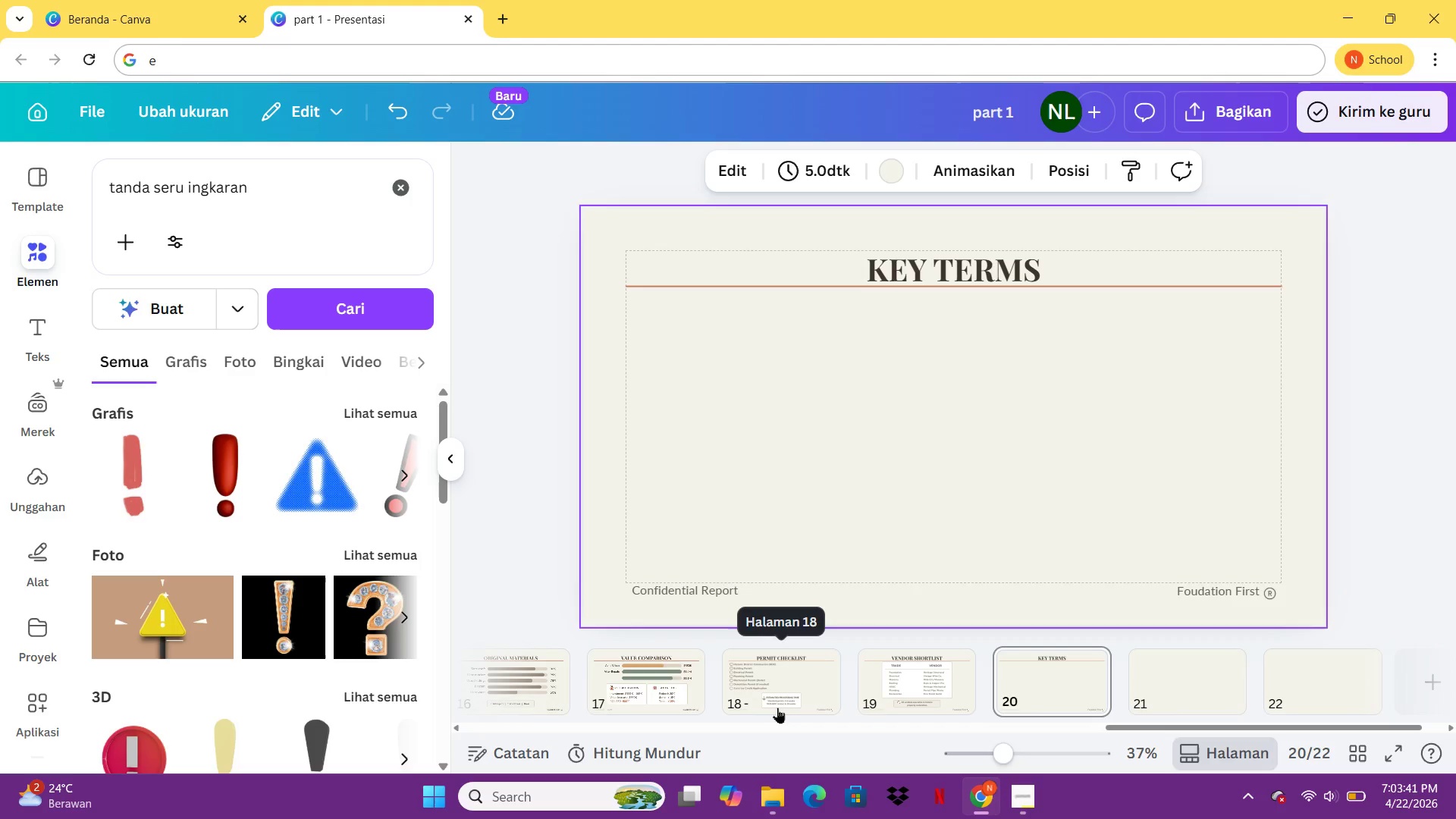 
left_click([777, 708])
 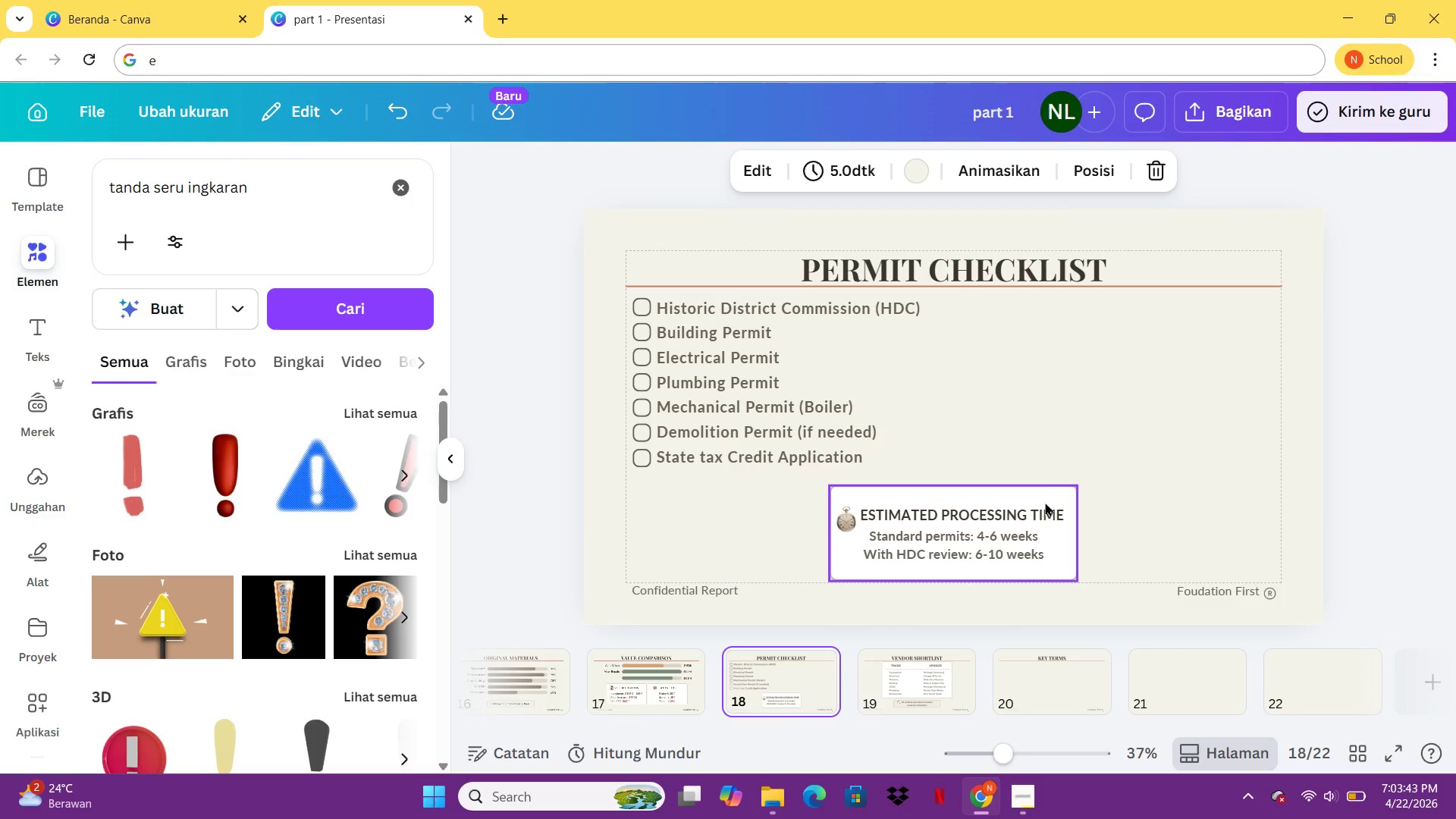 
left_click([1042, 493])
 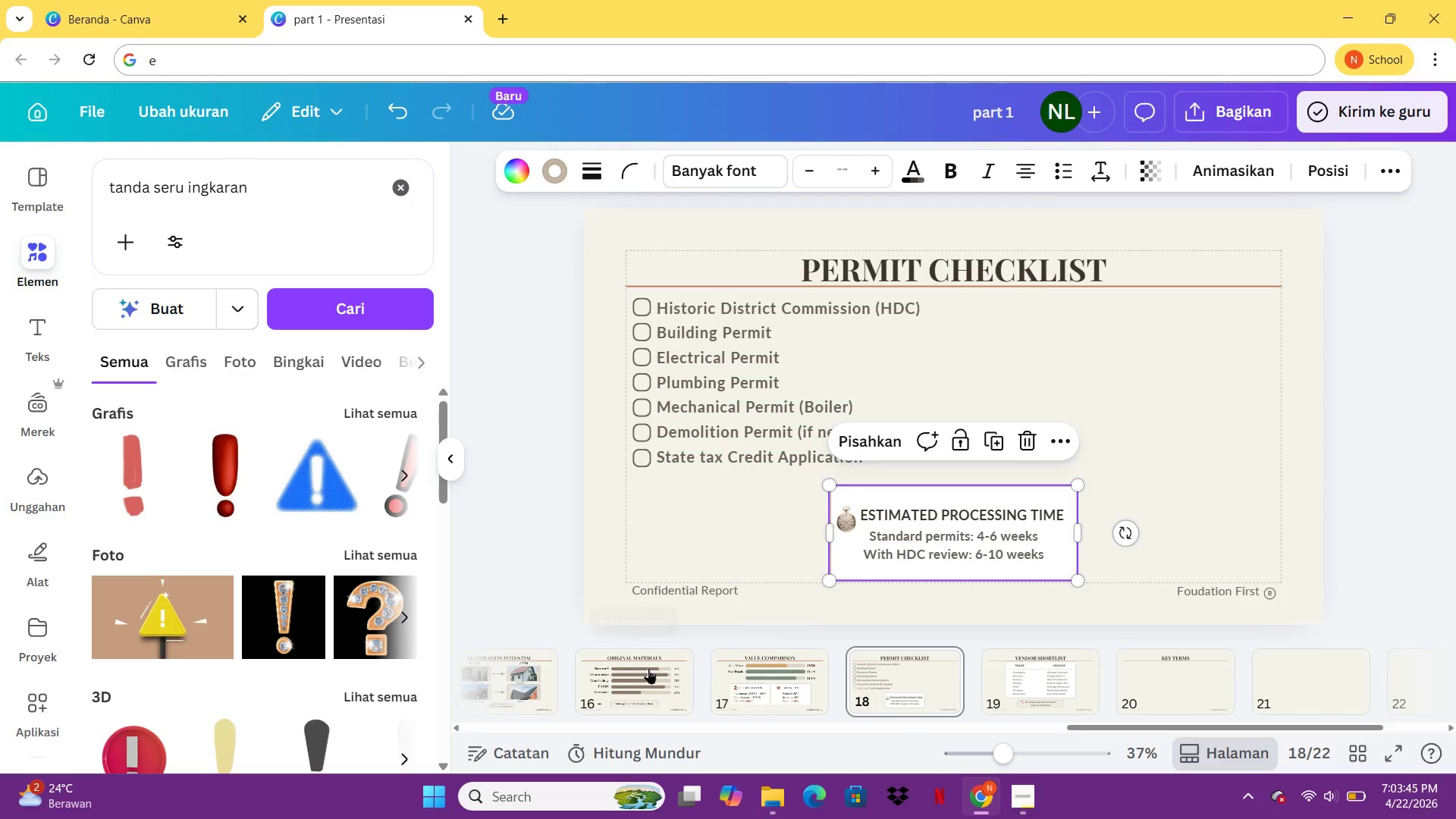 
left_click([732, 671])
 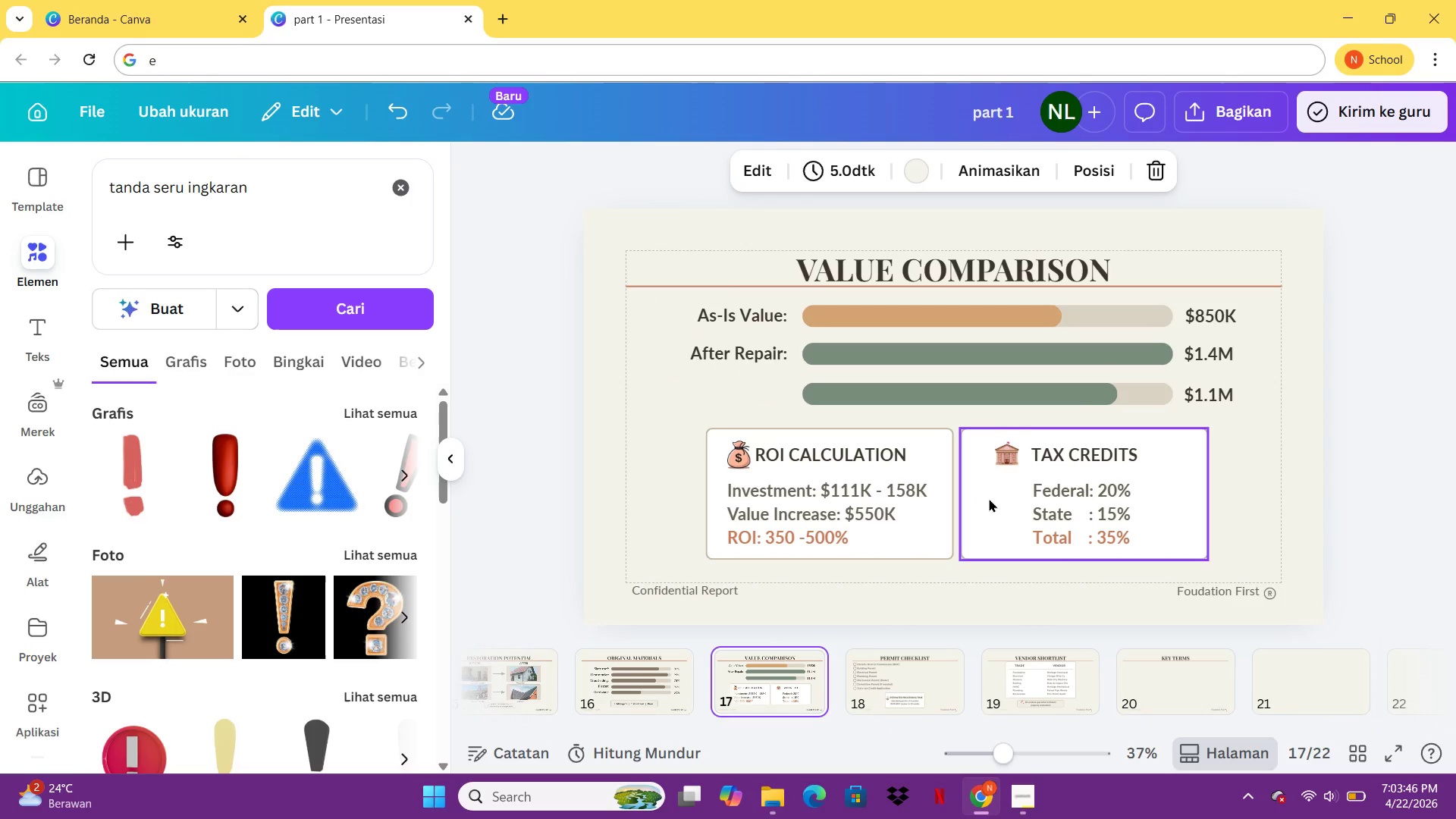 
left_click([984, 501])
 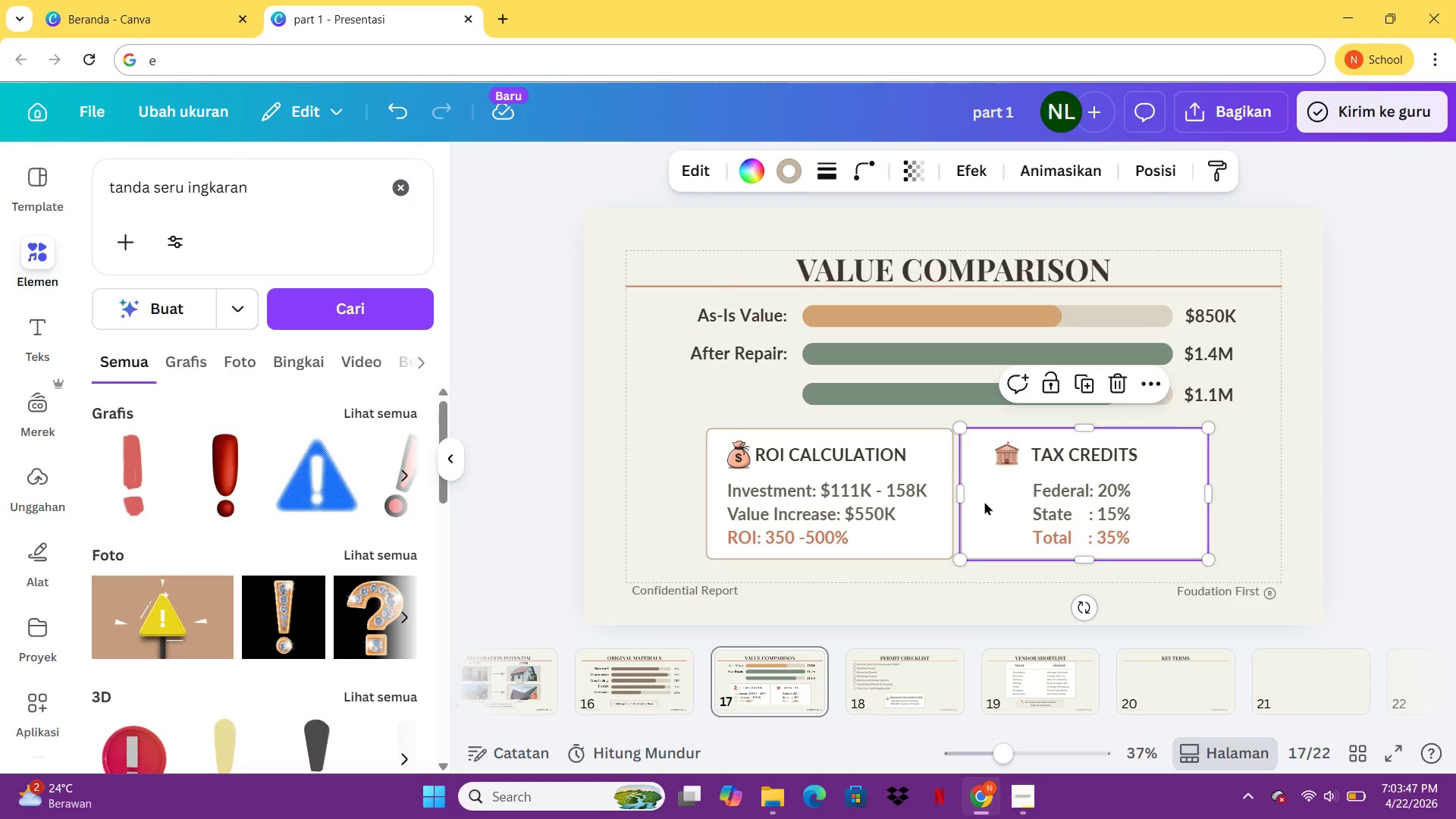 
key(Control+C)
 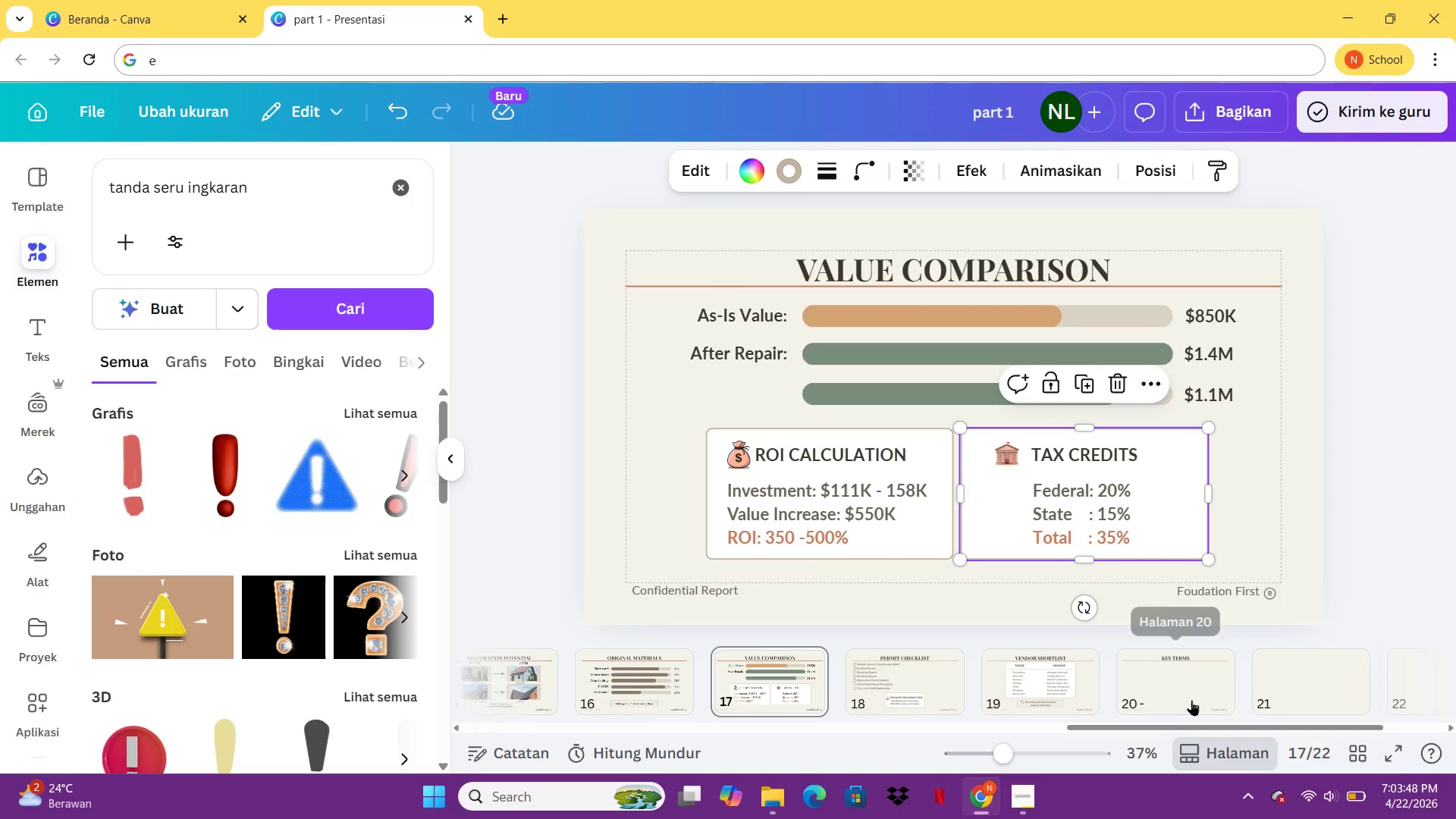 
left_click([1191, 700])
 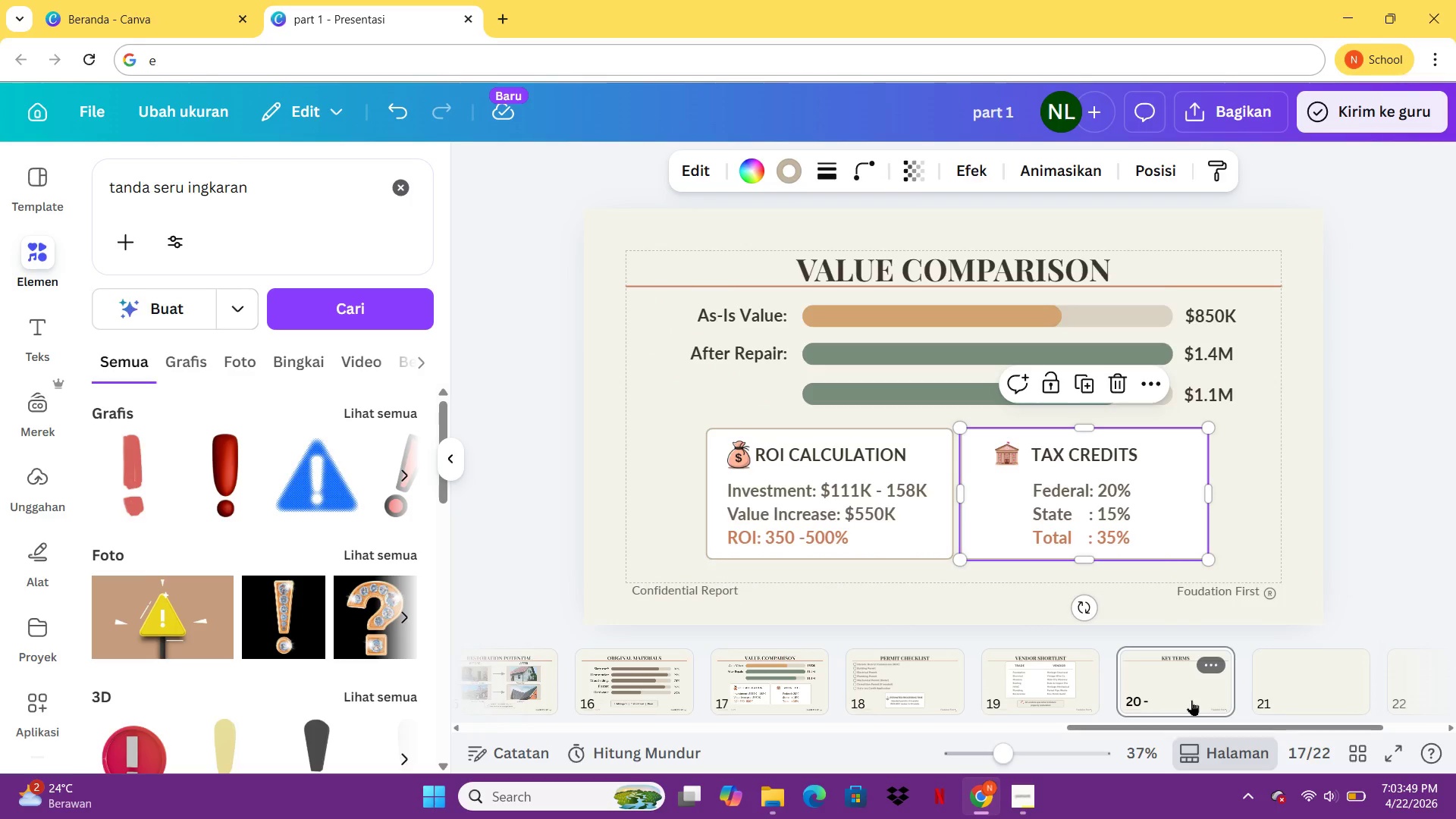 
key(Control+ControlLeft)
 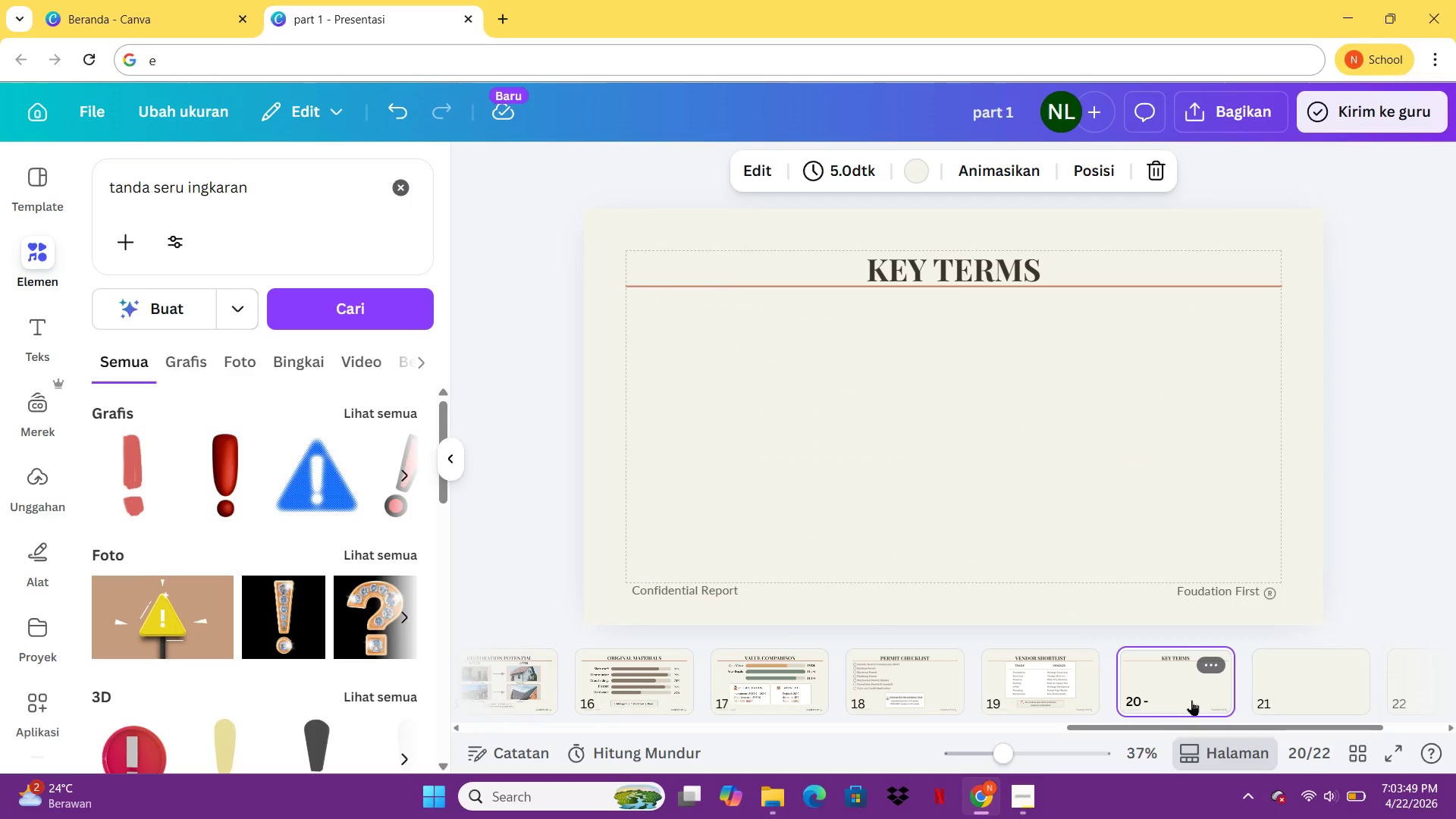 
key(V)
 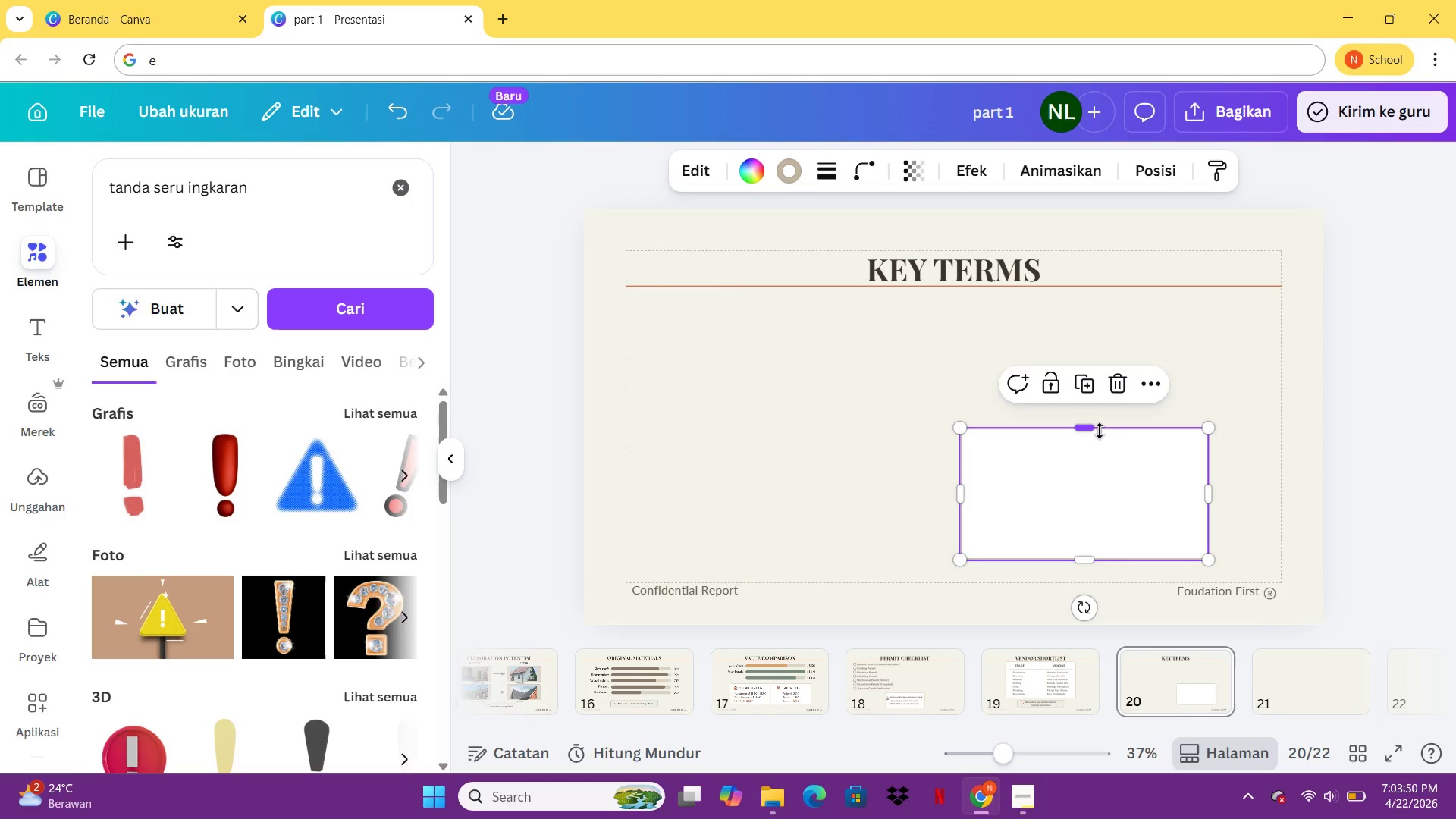 
left_click_drag(start_coordinate=[1091, 428], to_coordinate=[1091, 488])
 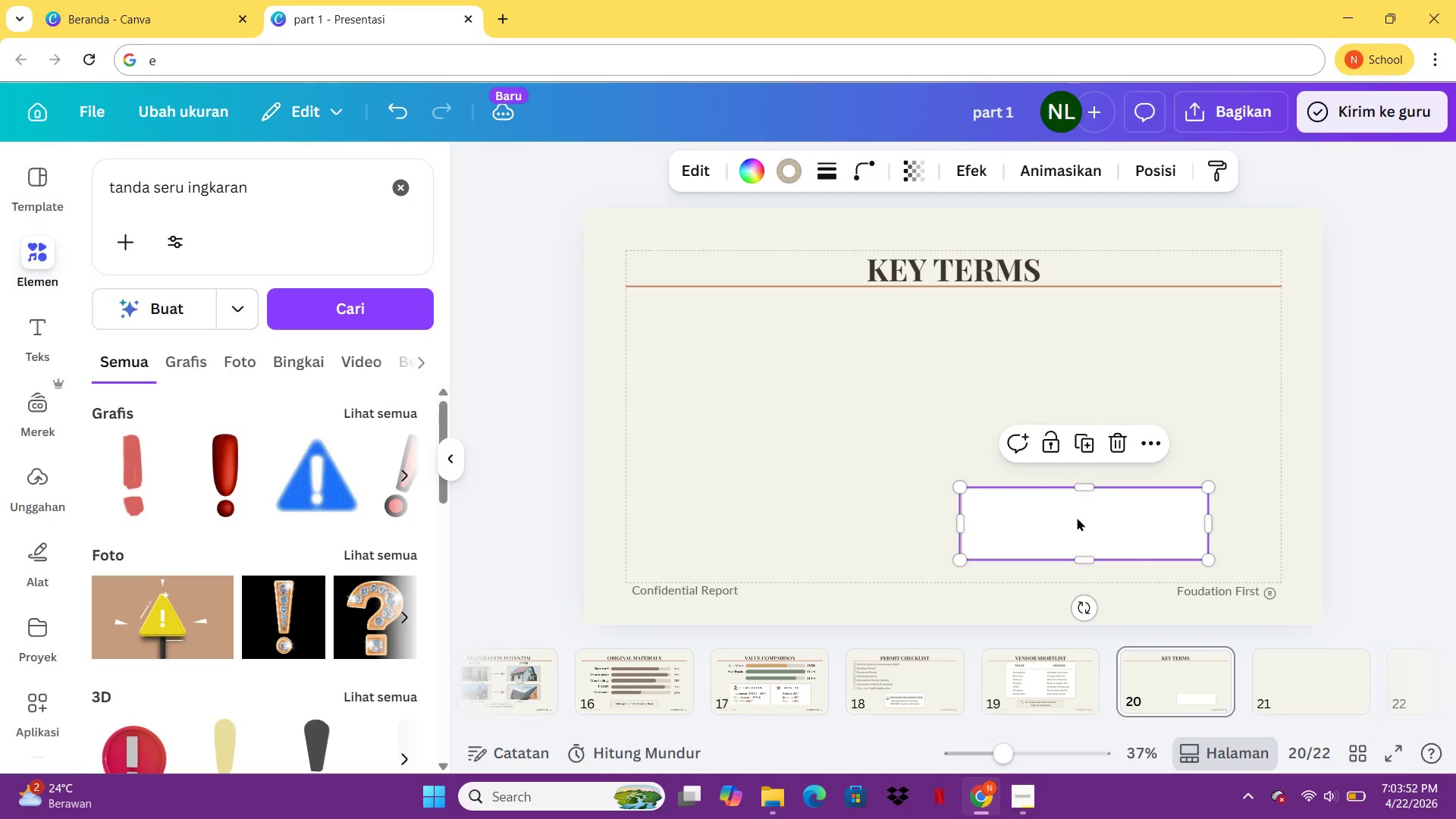 
left_click_drag(start_coordinate=[1077, 517], to_coordinate=[744, 323])
 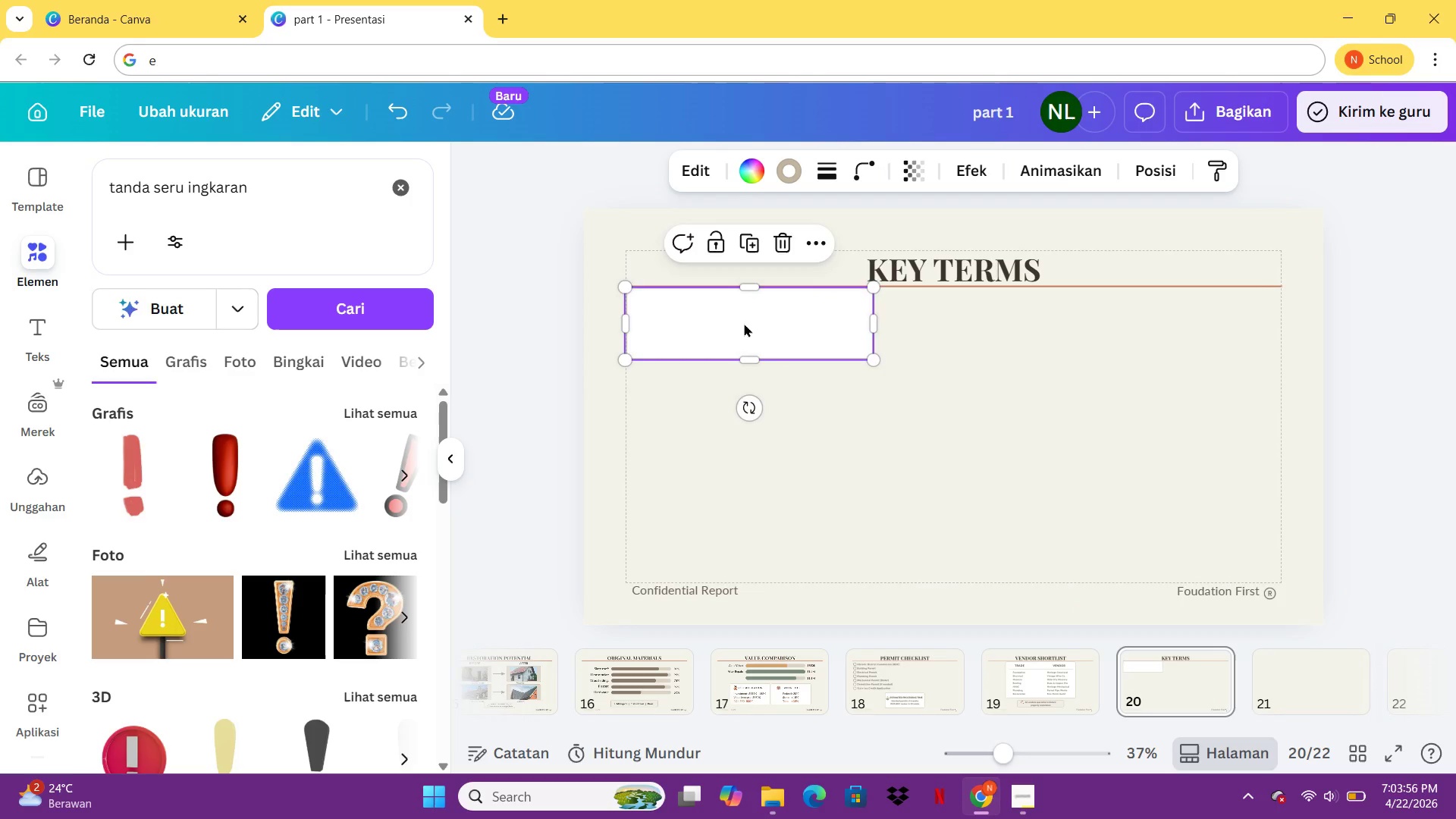 
hold_key(key=ArrowDown, duration=0.8)
 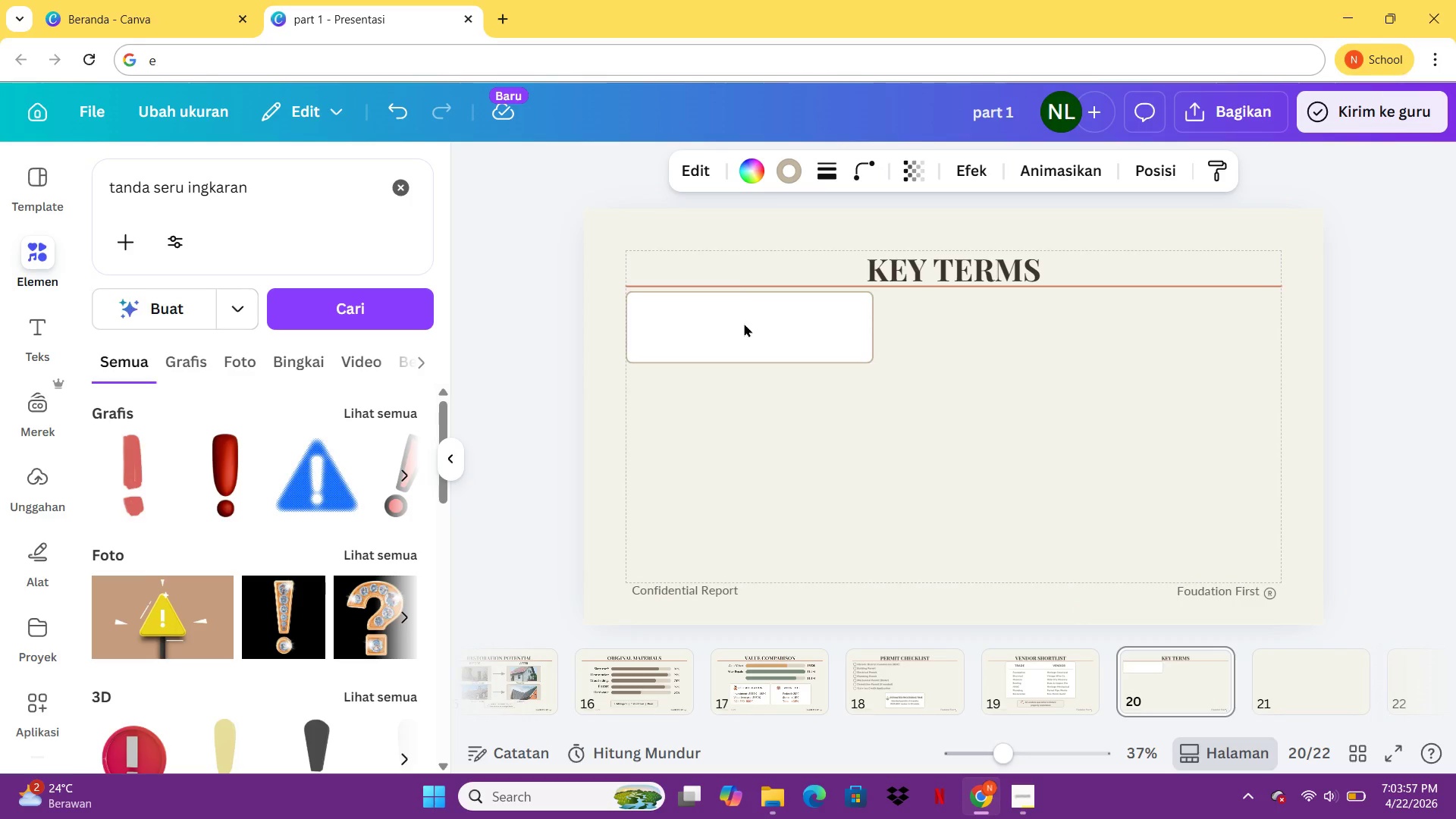 
hold_key(key=ArrowDown, duration=1.12)
 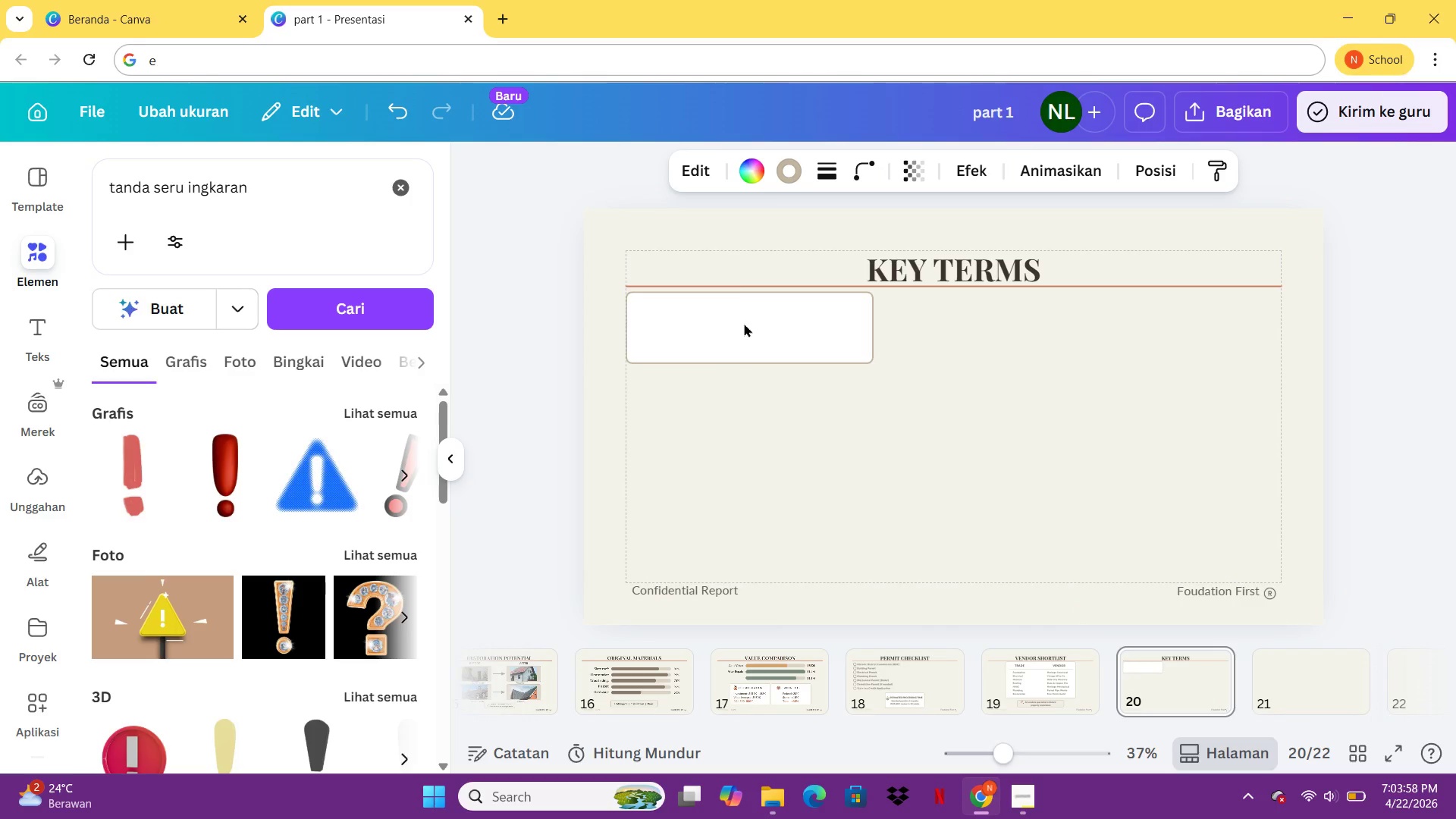 
left_click([744, 323])
 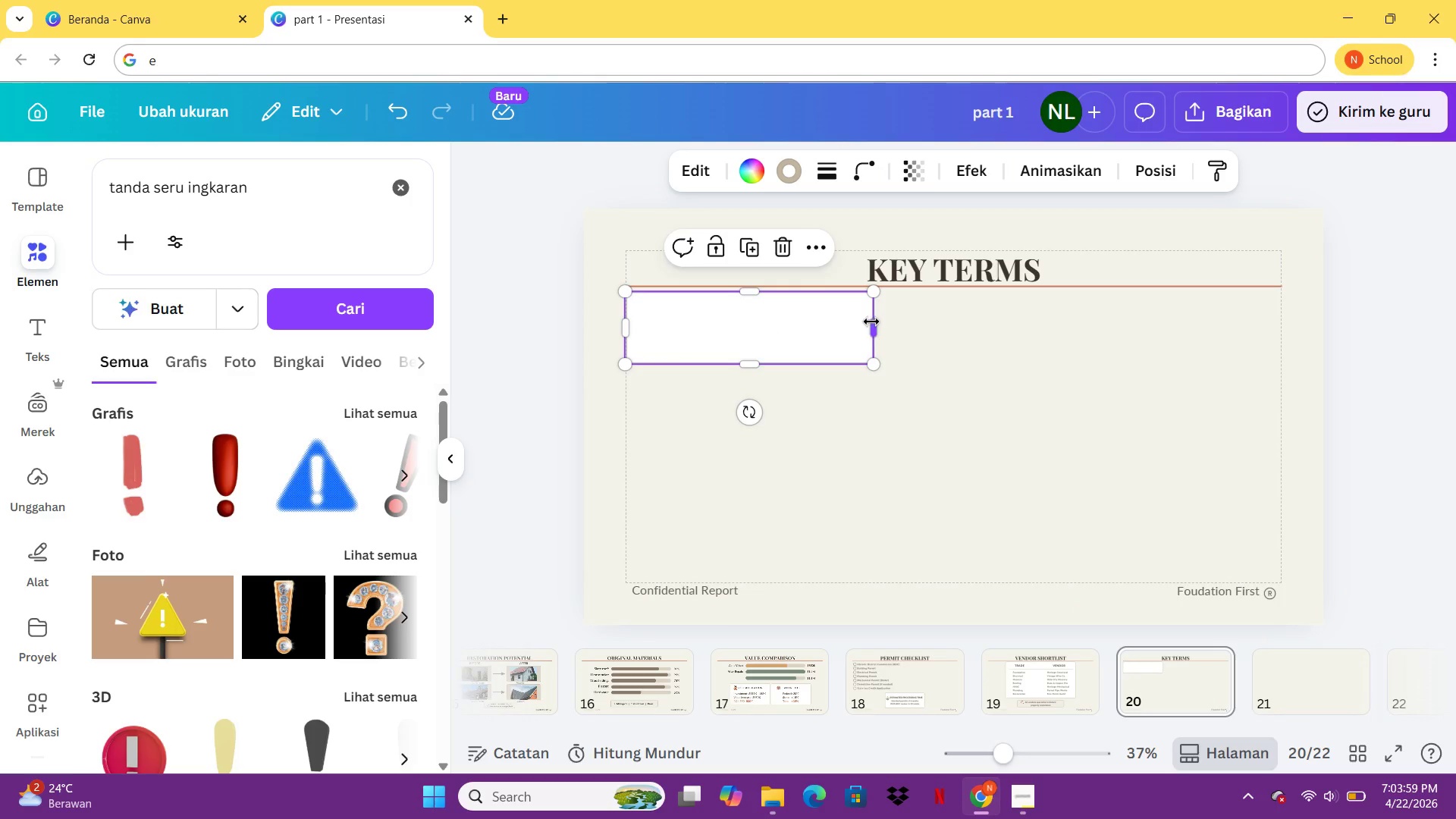 
left_click_drag(start_coordinate=[871, 322], to_coordinate=[1107, 339])
 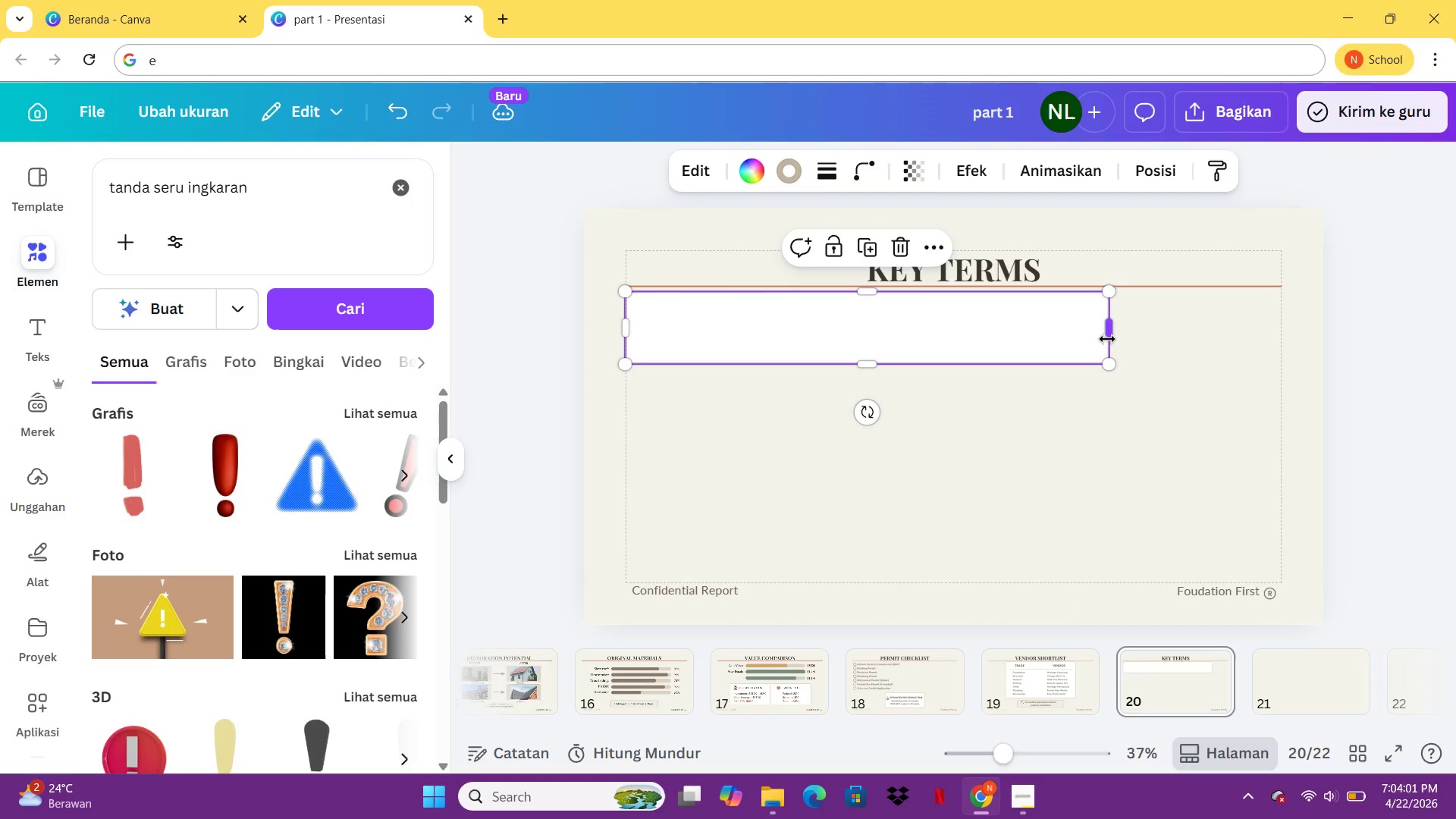 
left_click_drag(start_coordinate=[1107, 339], to_coordinate=[1060, 342])
 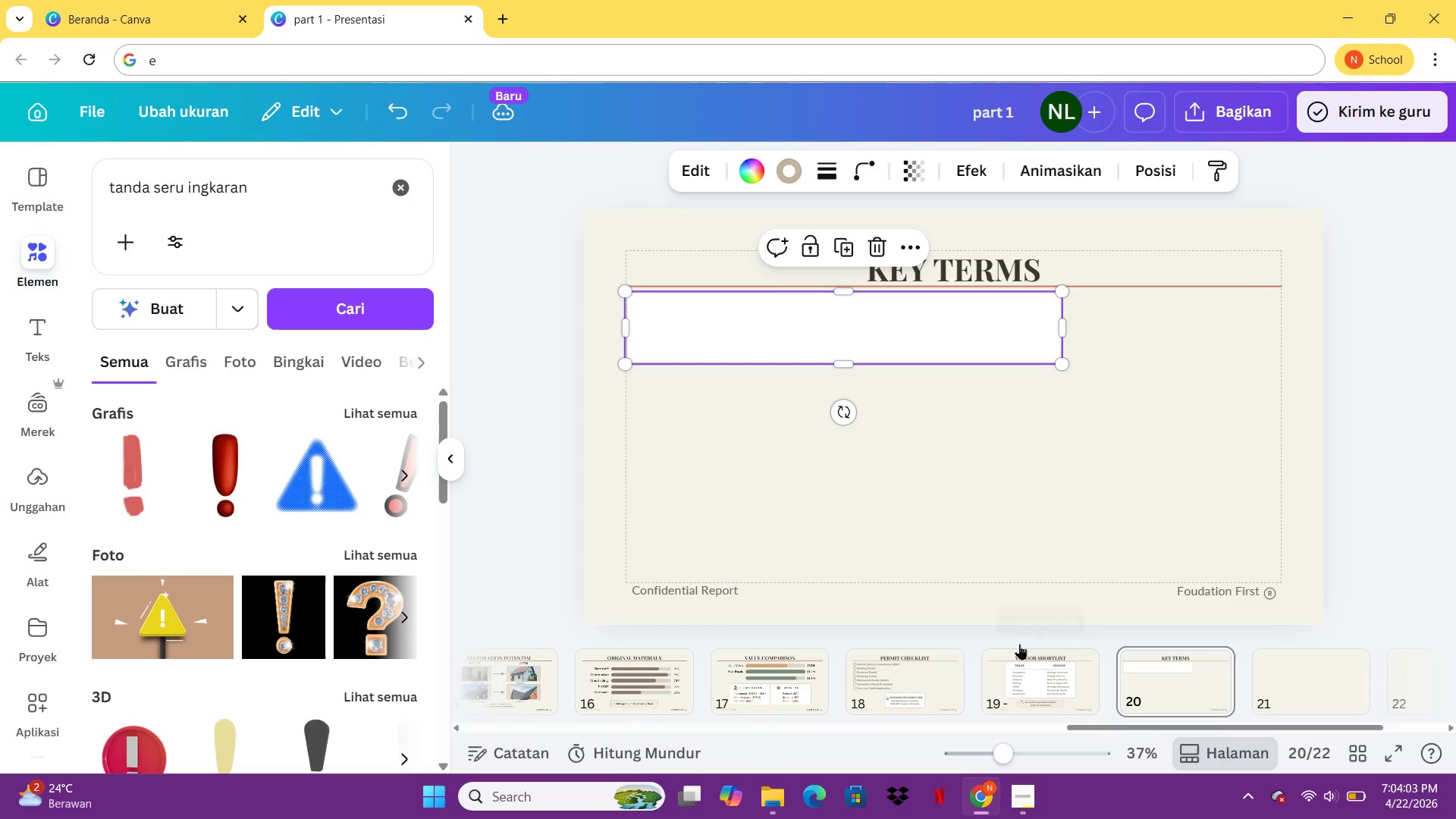 
left_click([1012, 671])
 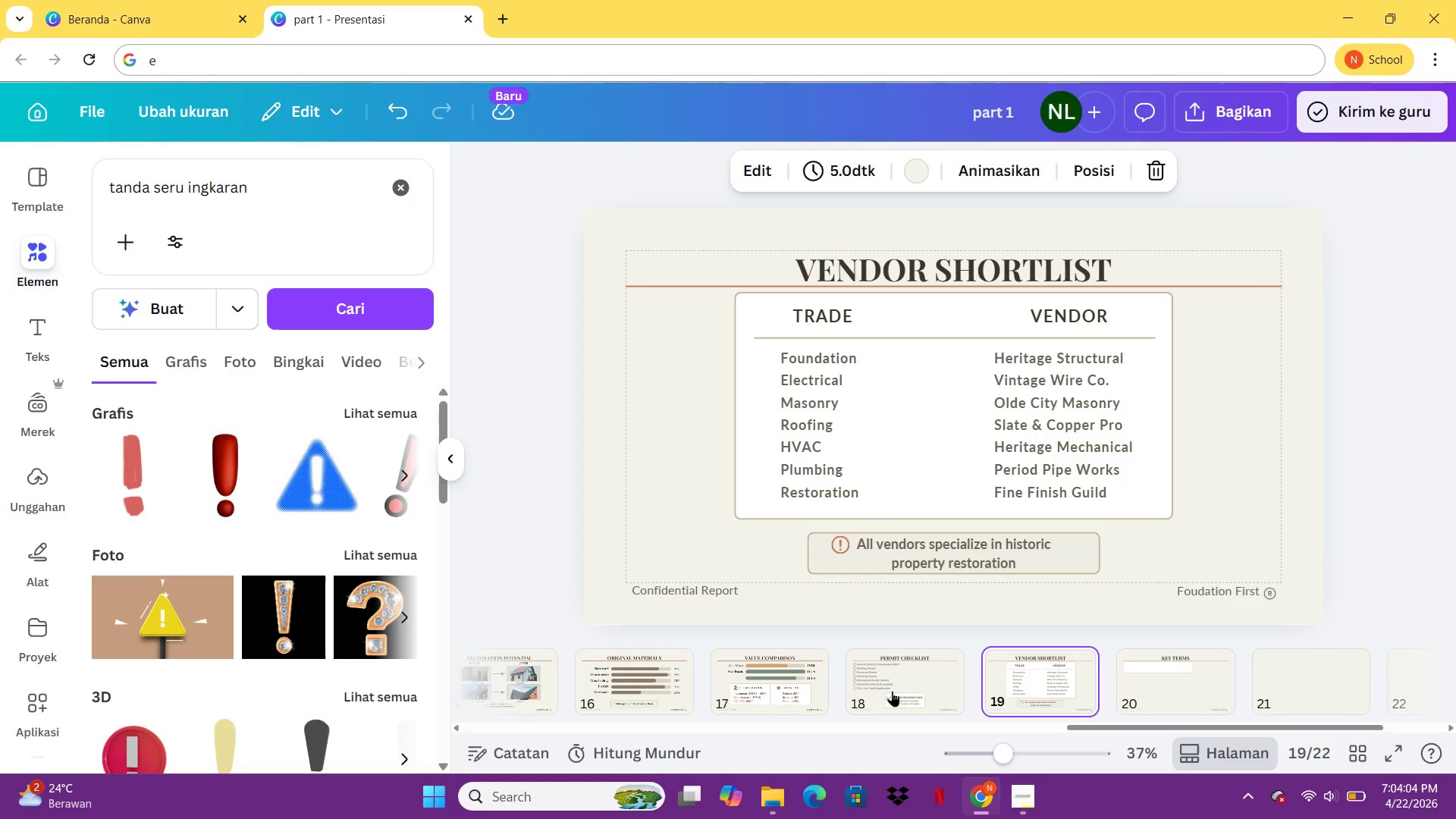 
left_click([898, 692])
 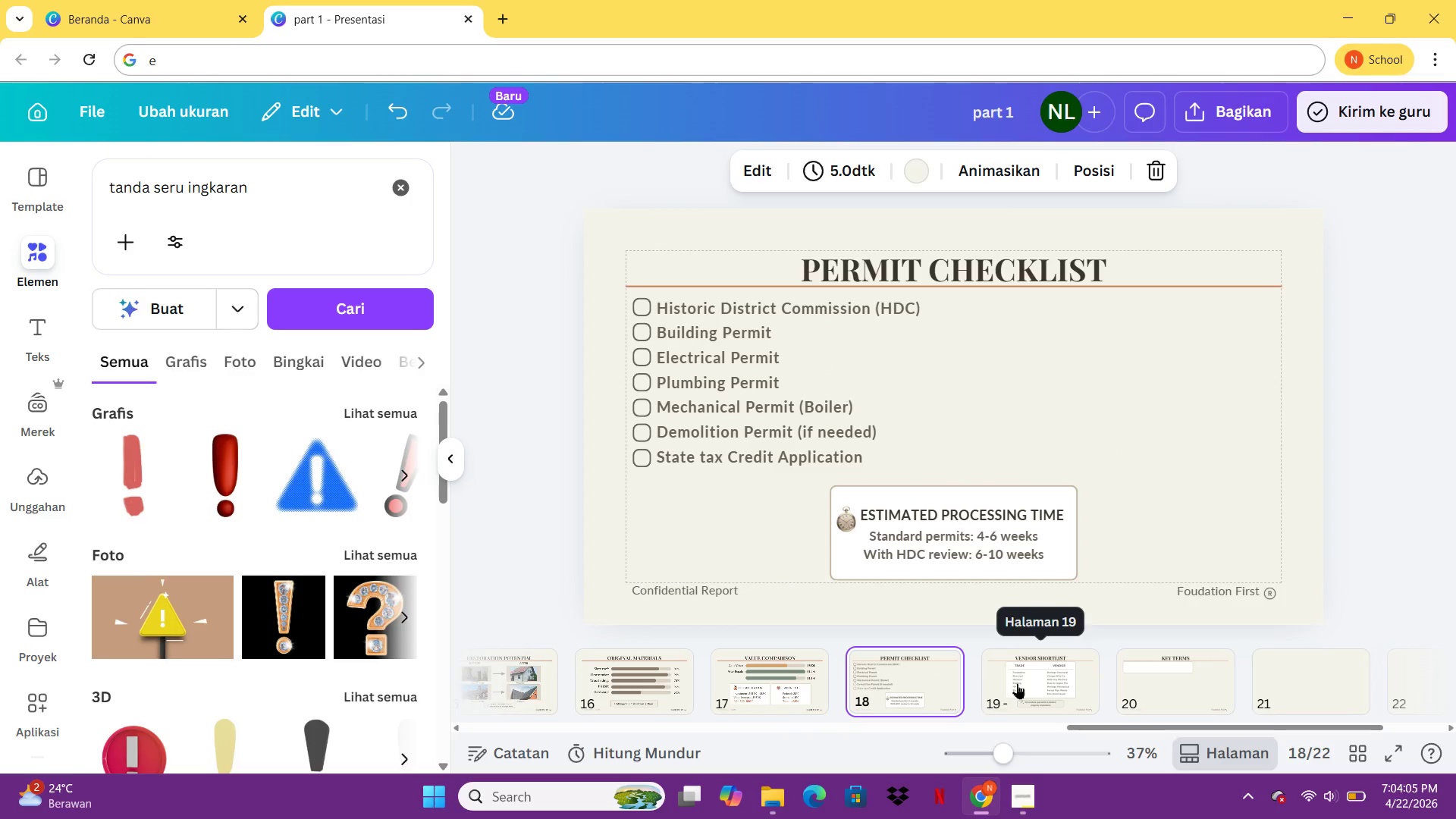 
left_click([1017, 683])
 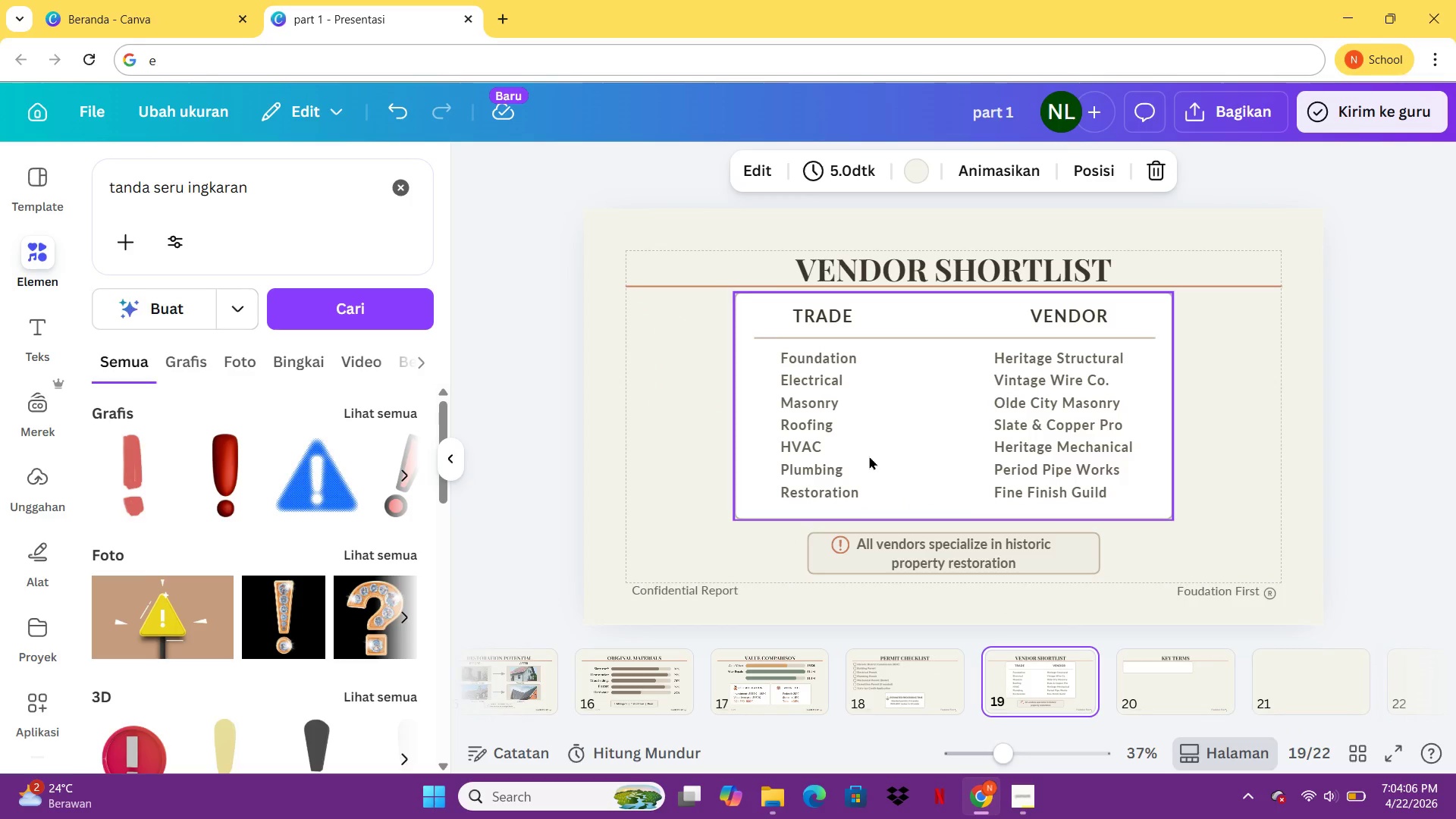 
left_click([869, 456])
 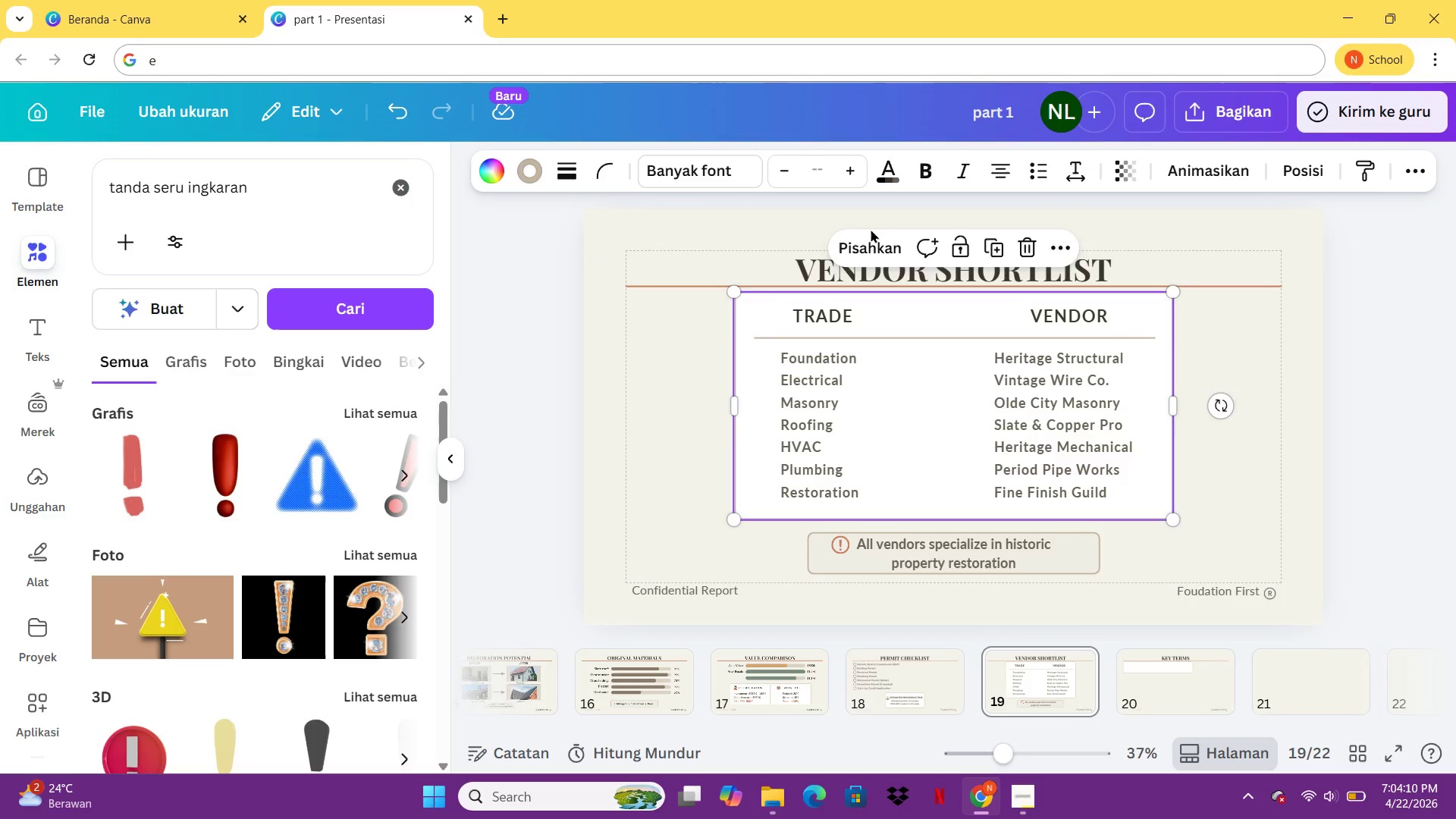 
left_click([873, 246])
 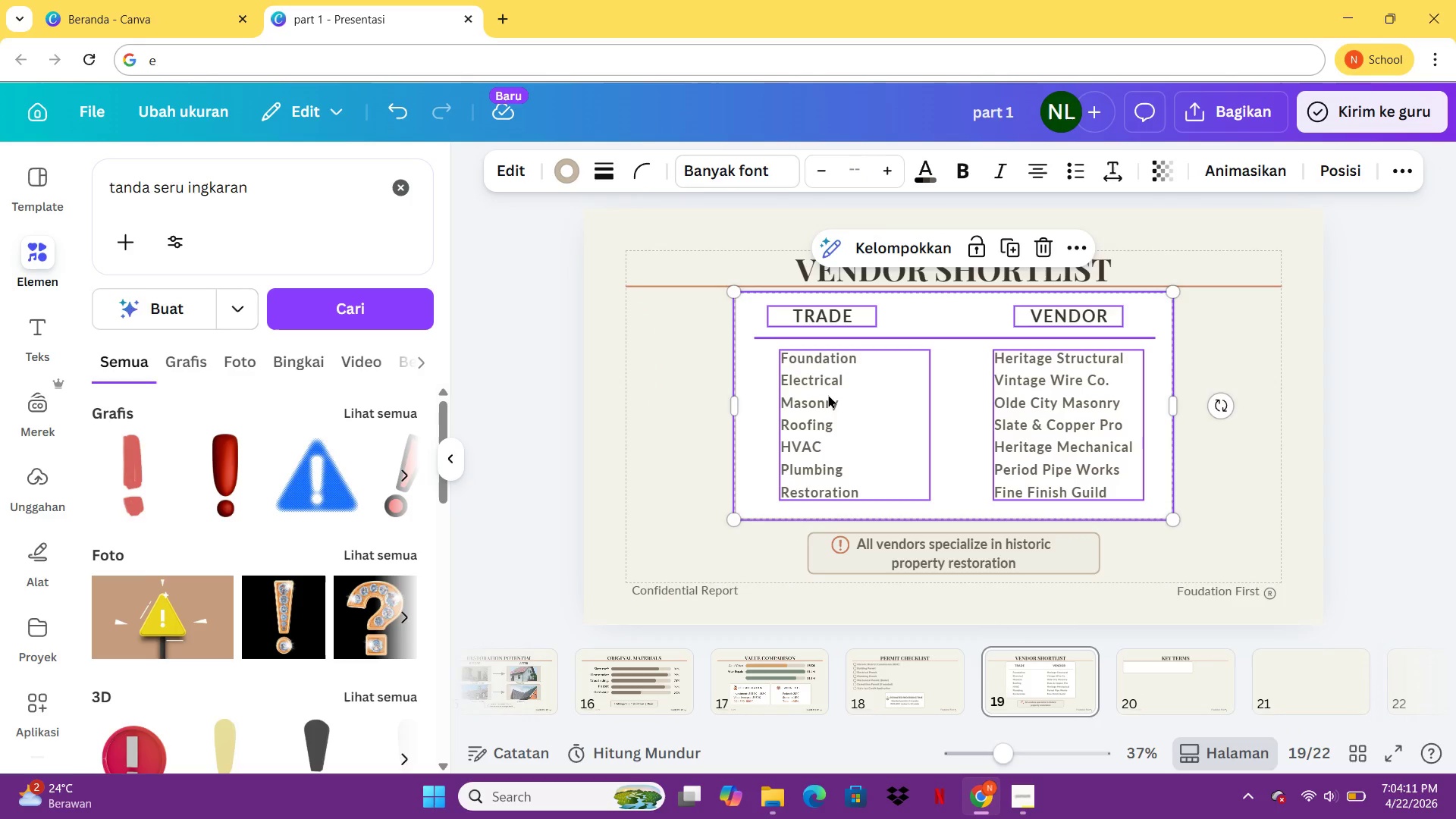 
left_click([828, 397])
 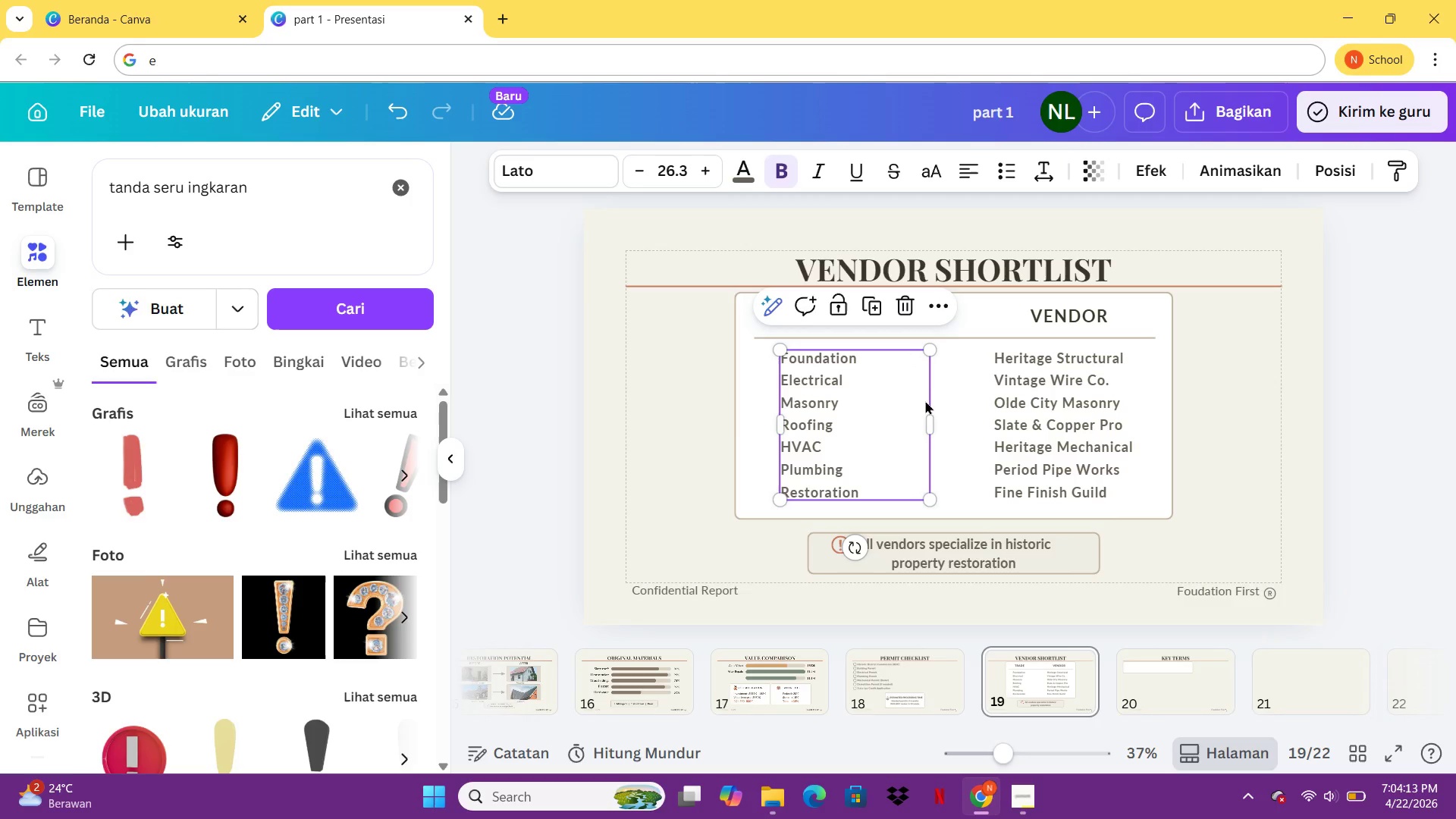 
hold_key(key=ControlLeft, duration=0.38)
 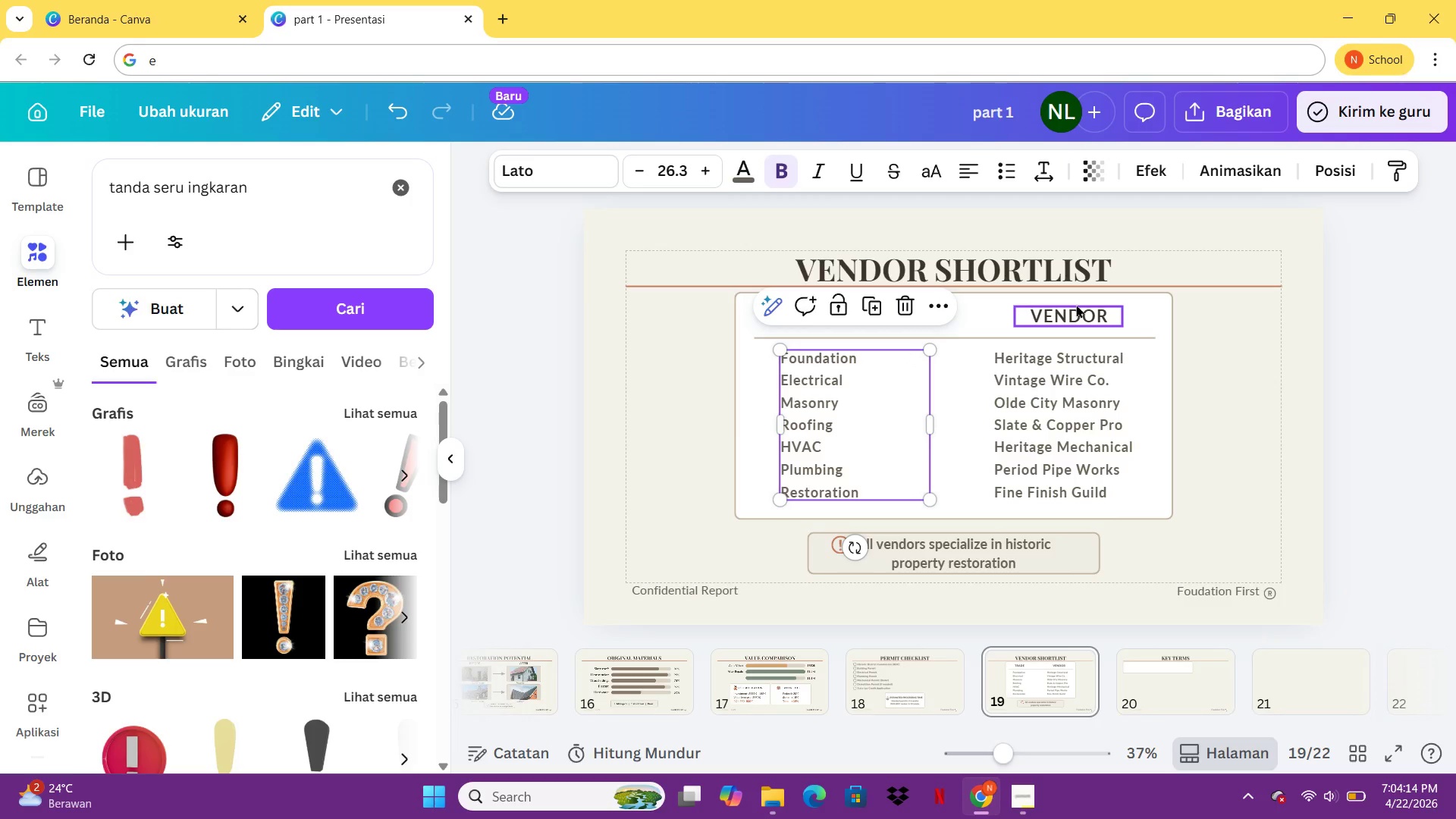 
left_click([1076, 304])
 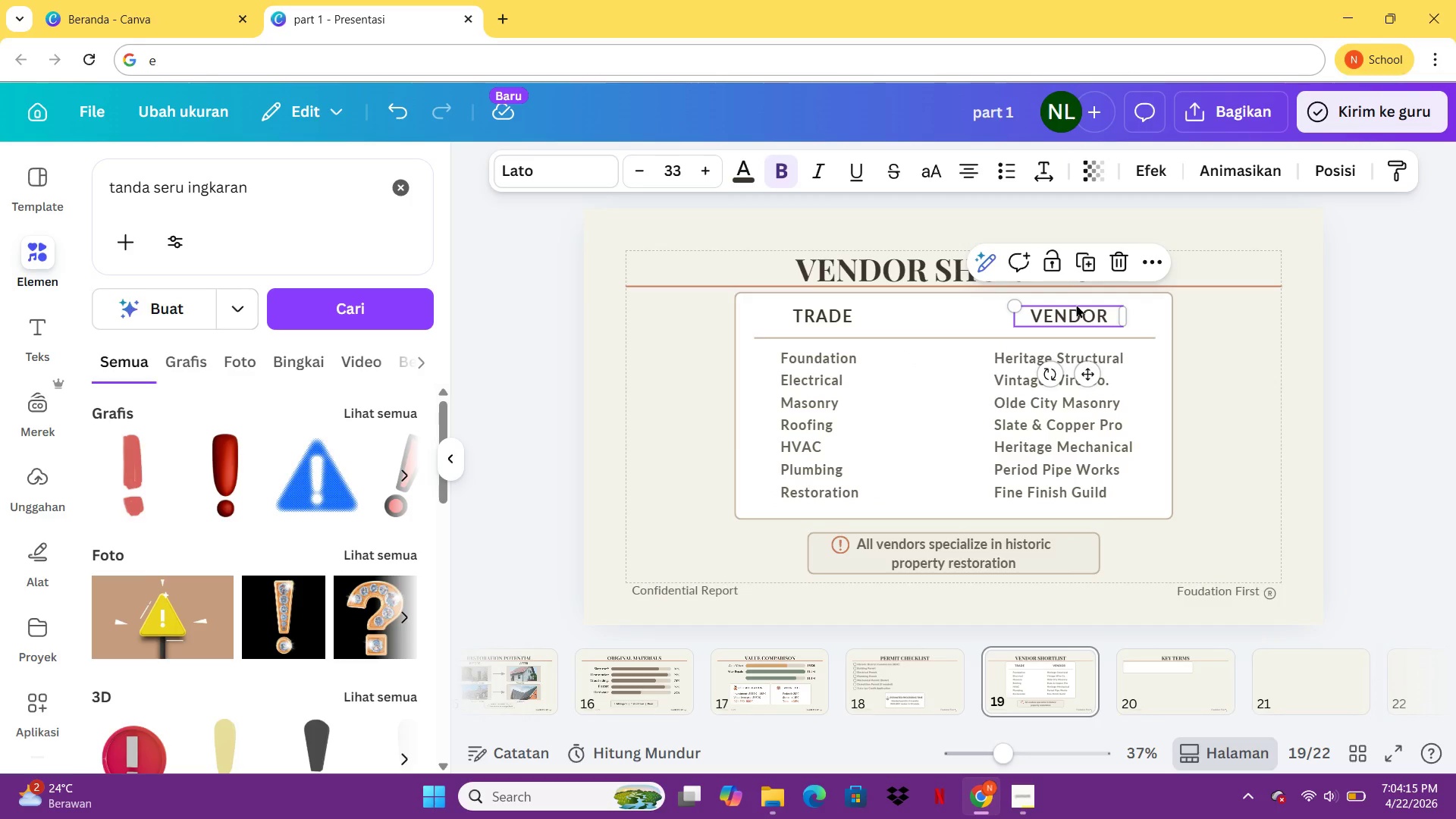 
key(Control+ControlLeft)
 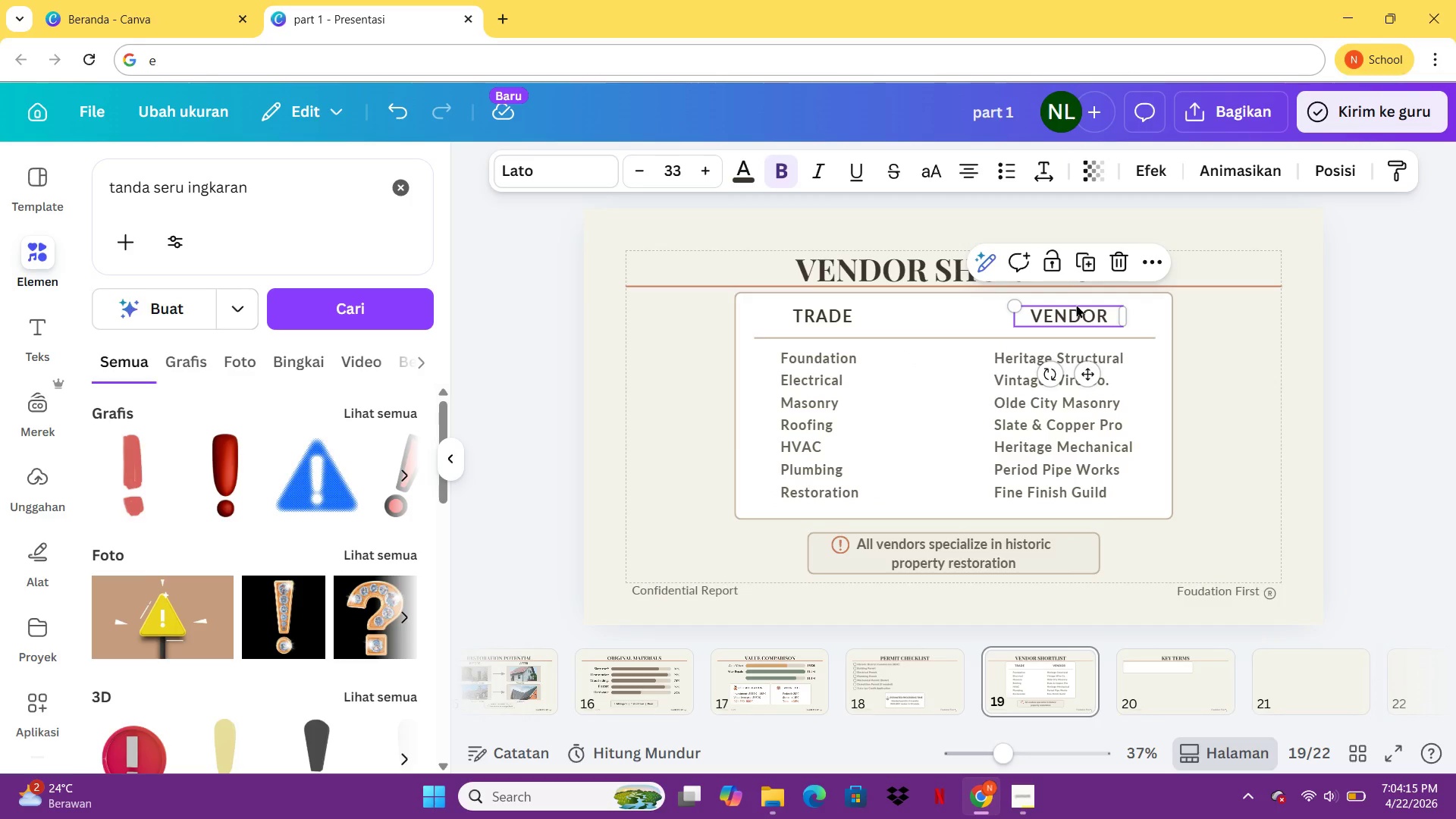 
key(Control+C)
 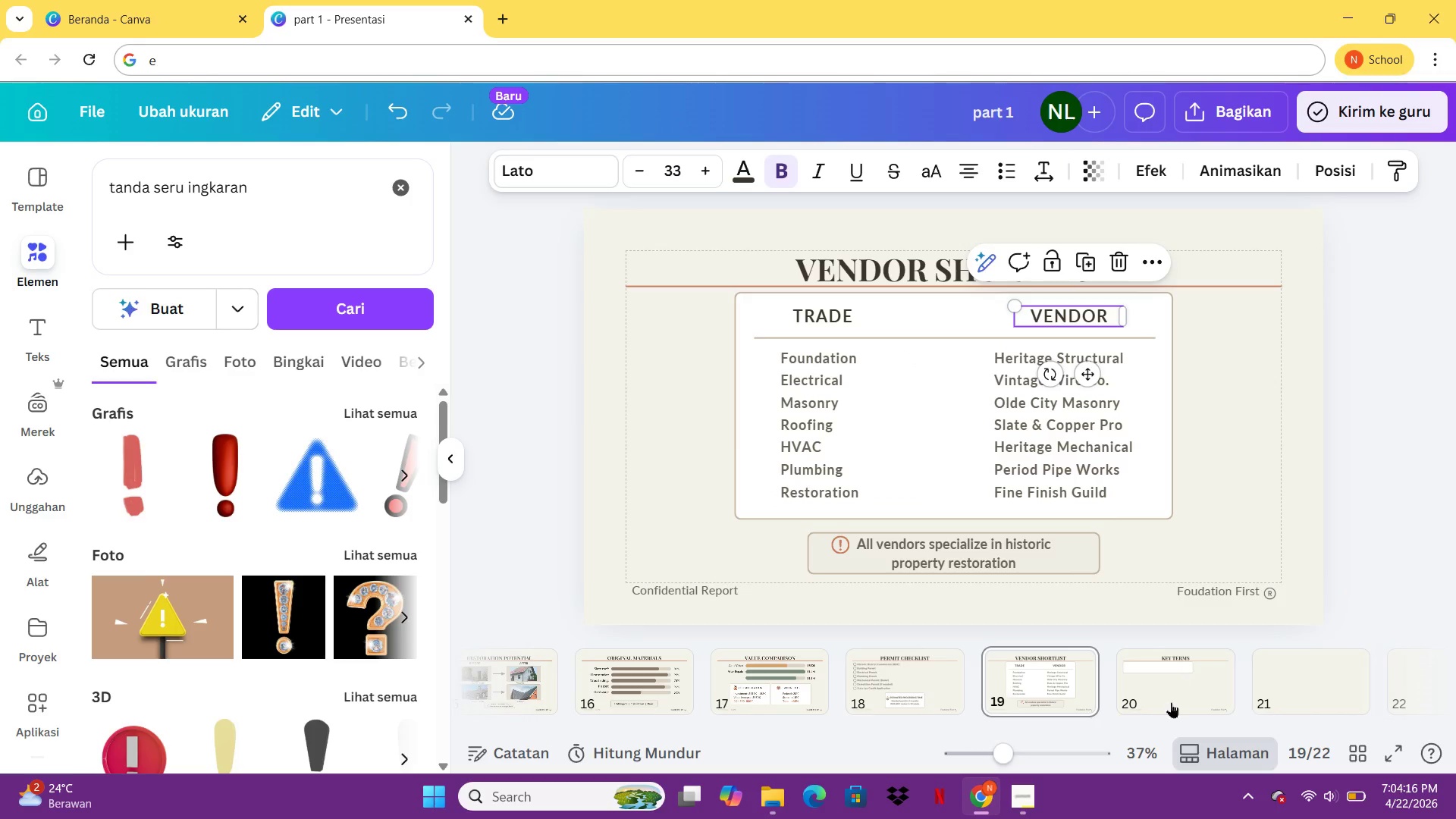 
left_click([1171, 704])
 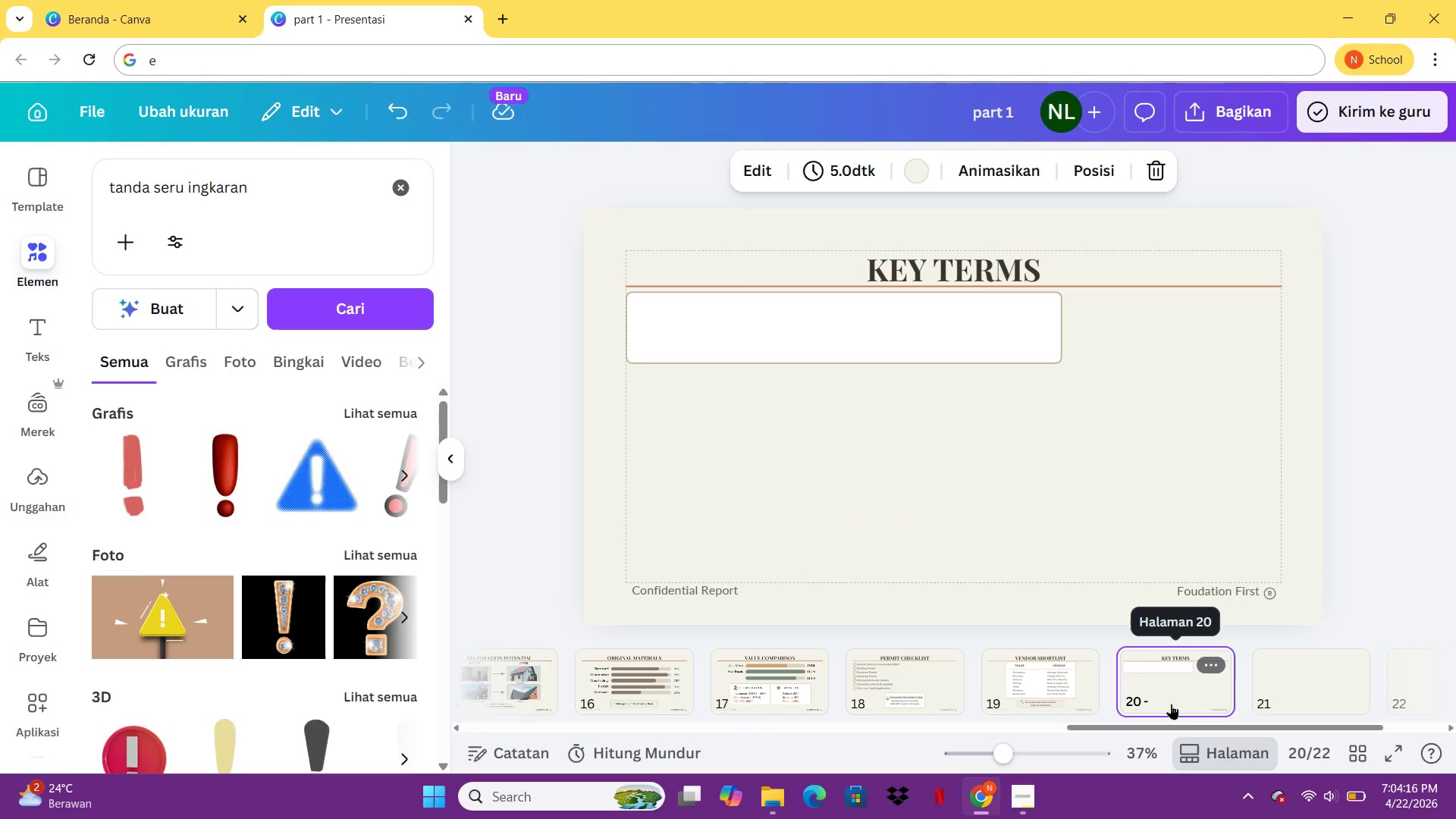 
key(Control+ControlLeft)
 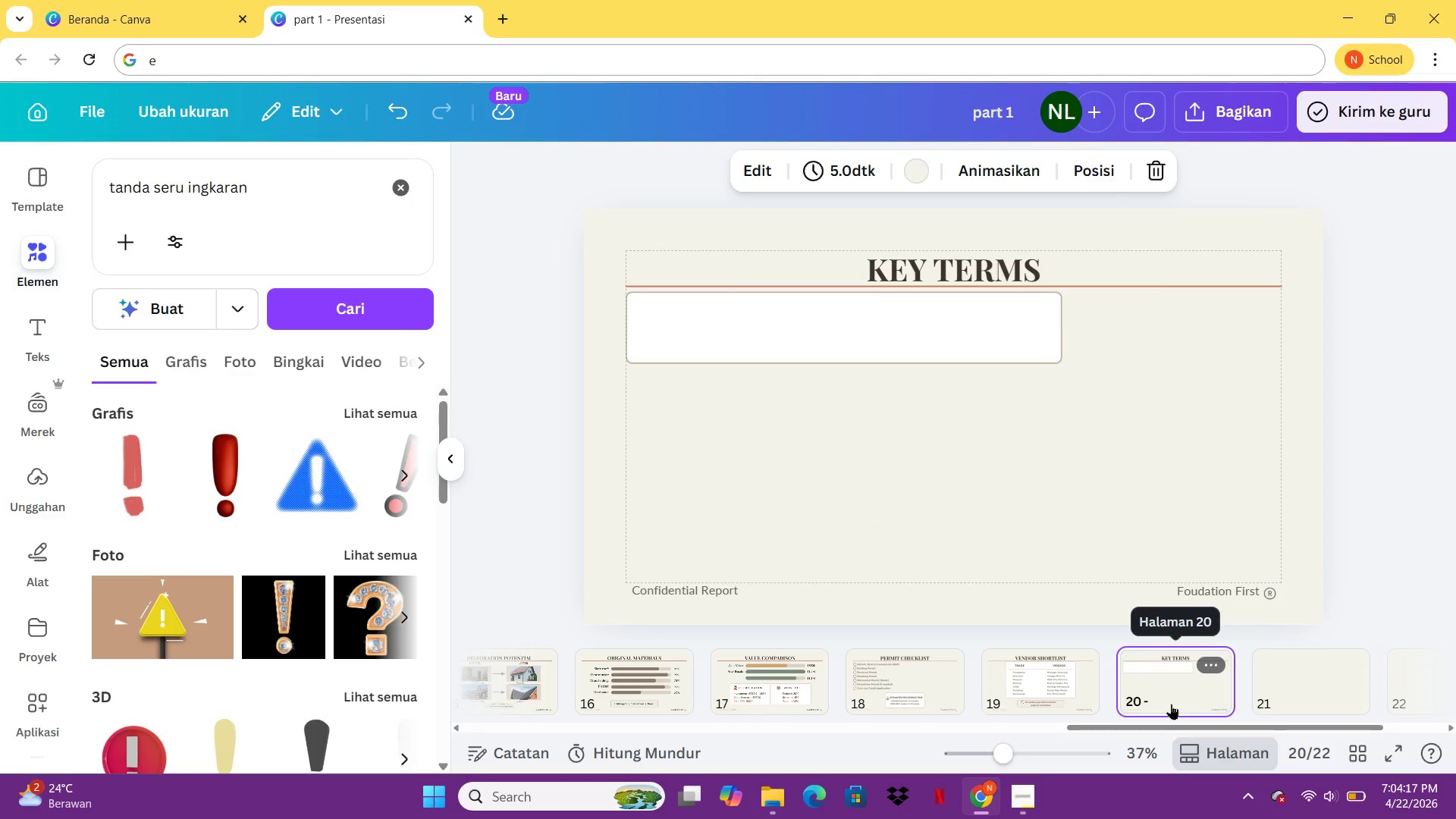 
key(Control+V)
 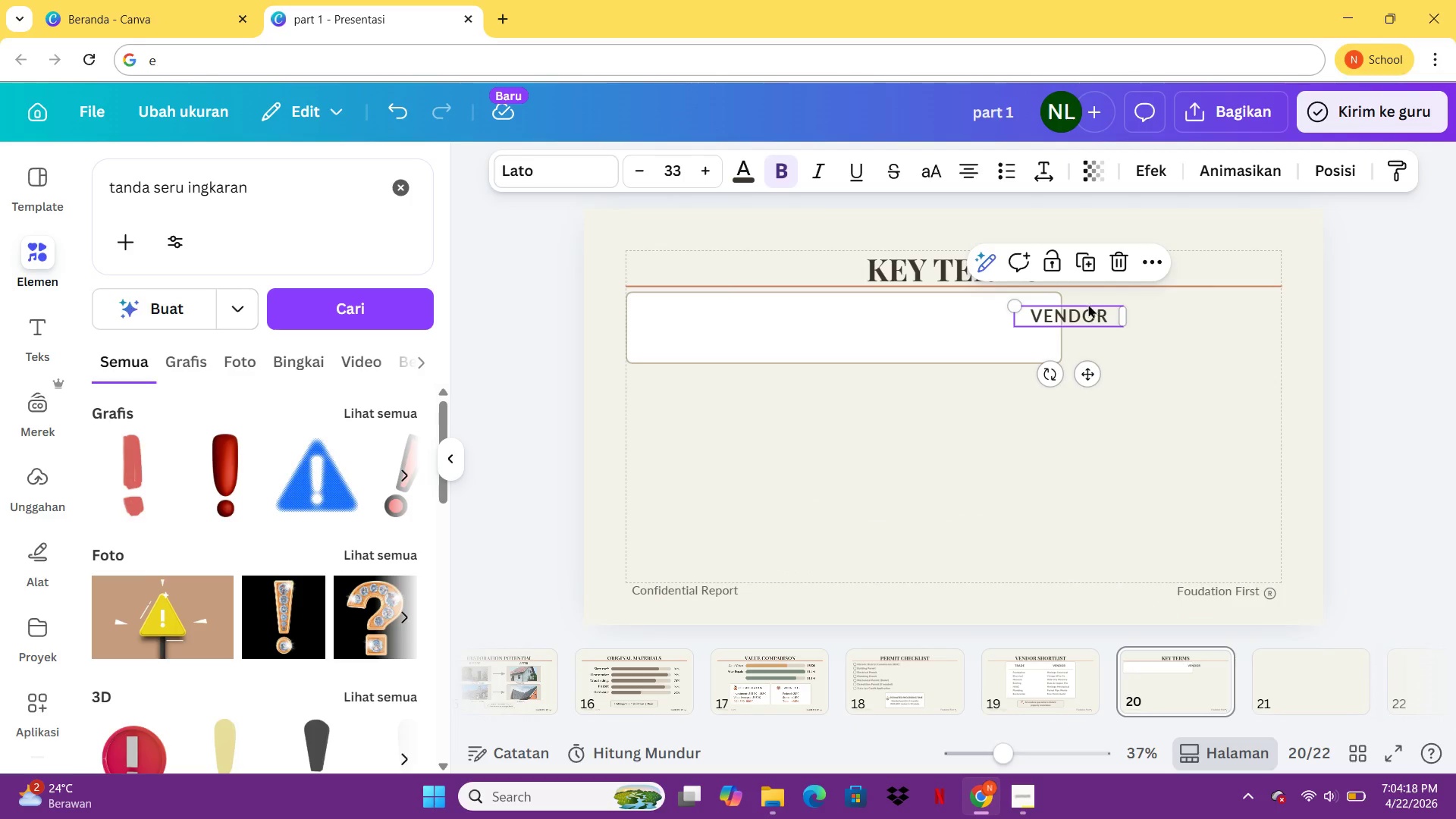 
left_click_drag(start_coordinate=[1087, 303], to_coordinate=[764, 320])
 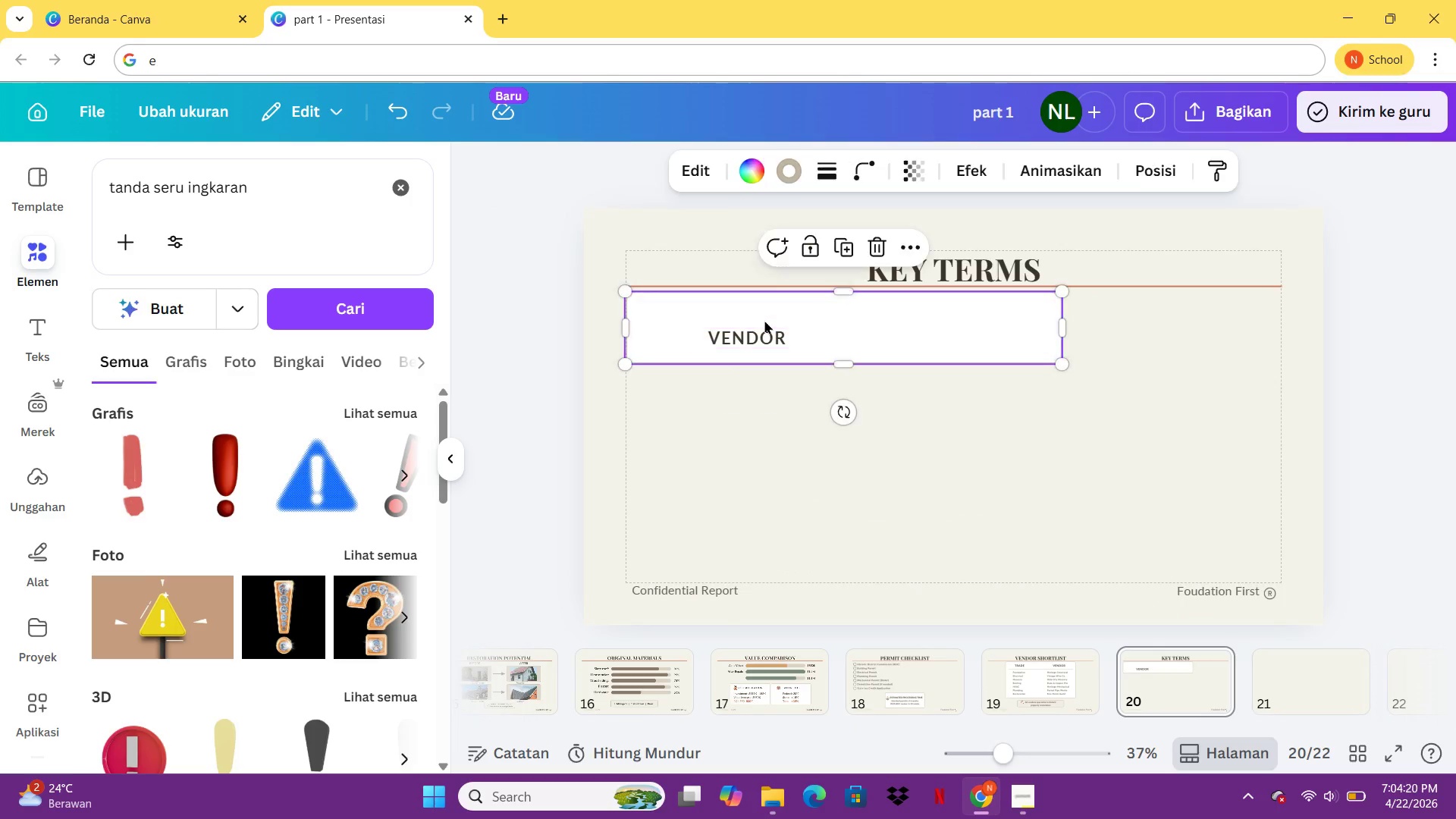 
double_click([764, 320])
 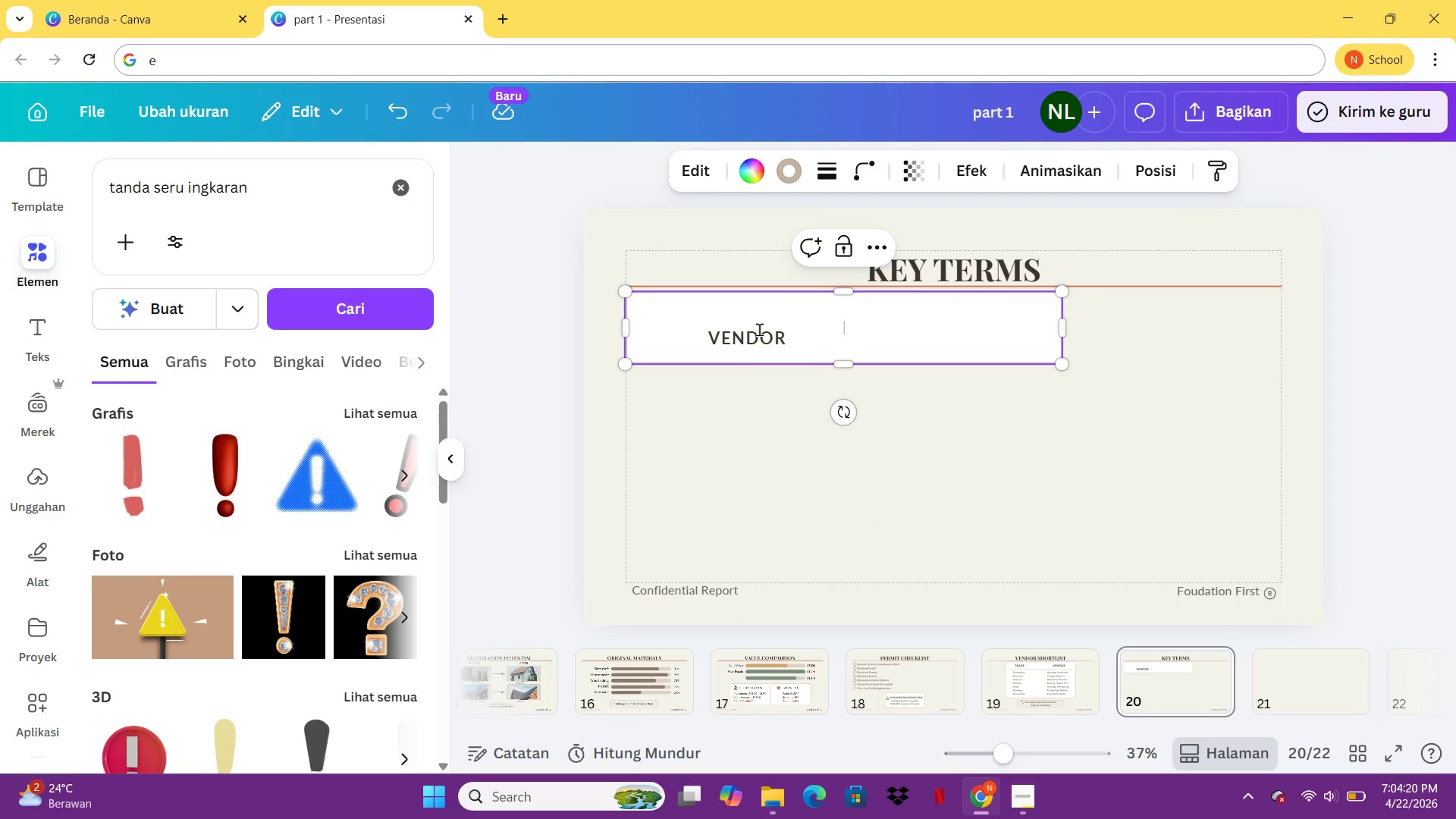 
double_click([759, 329])
 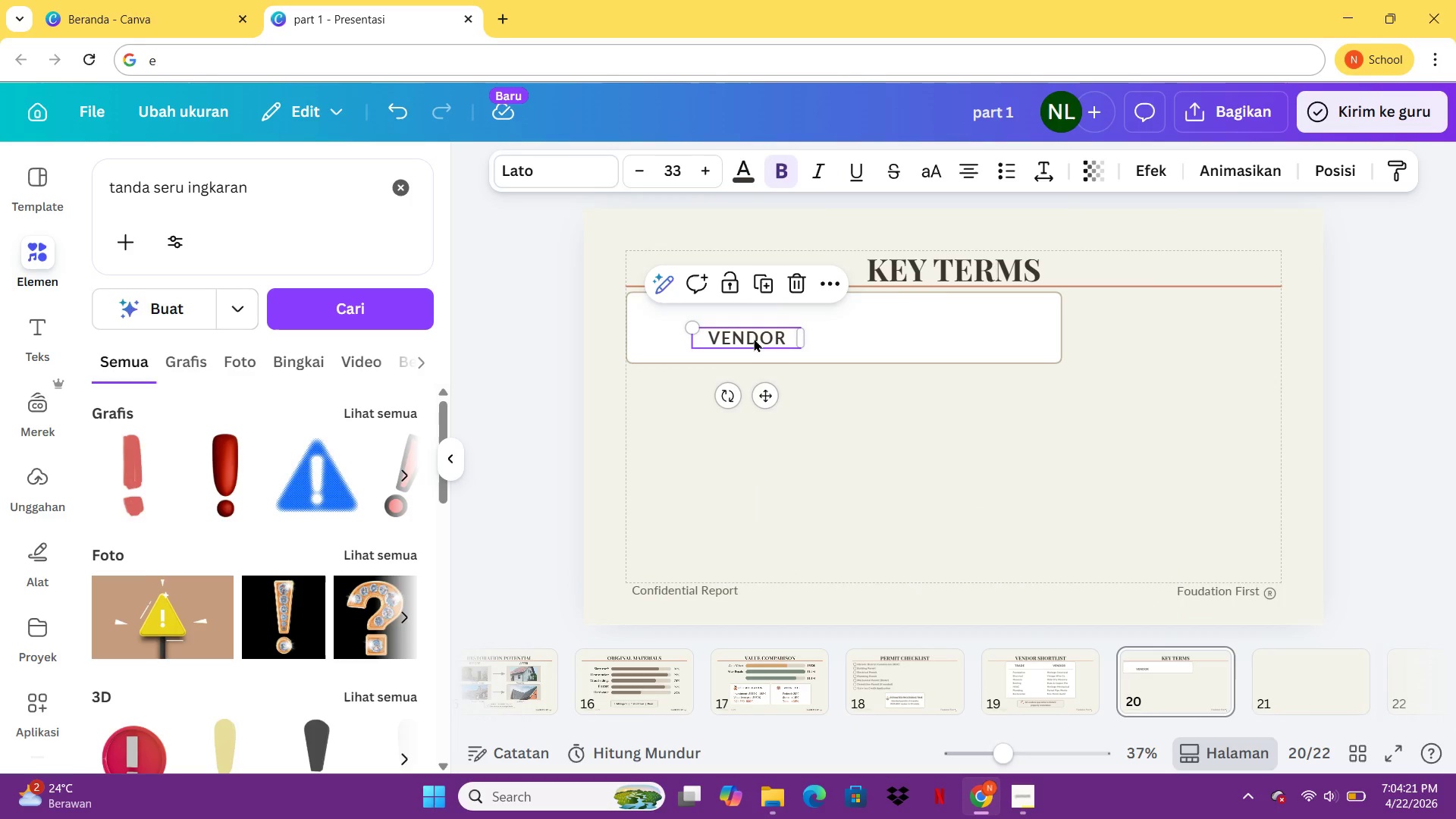 
double_click([754, 338])
 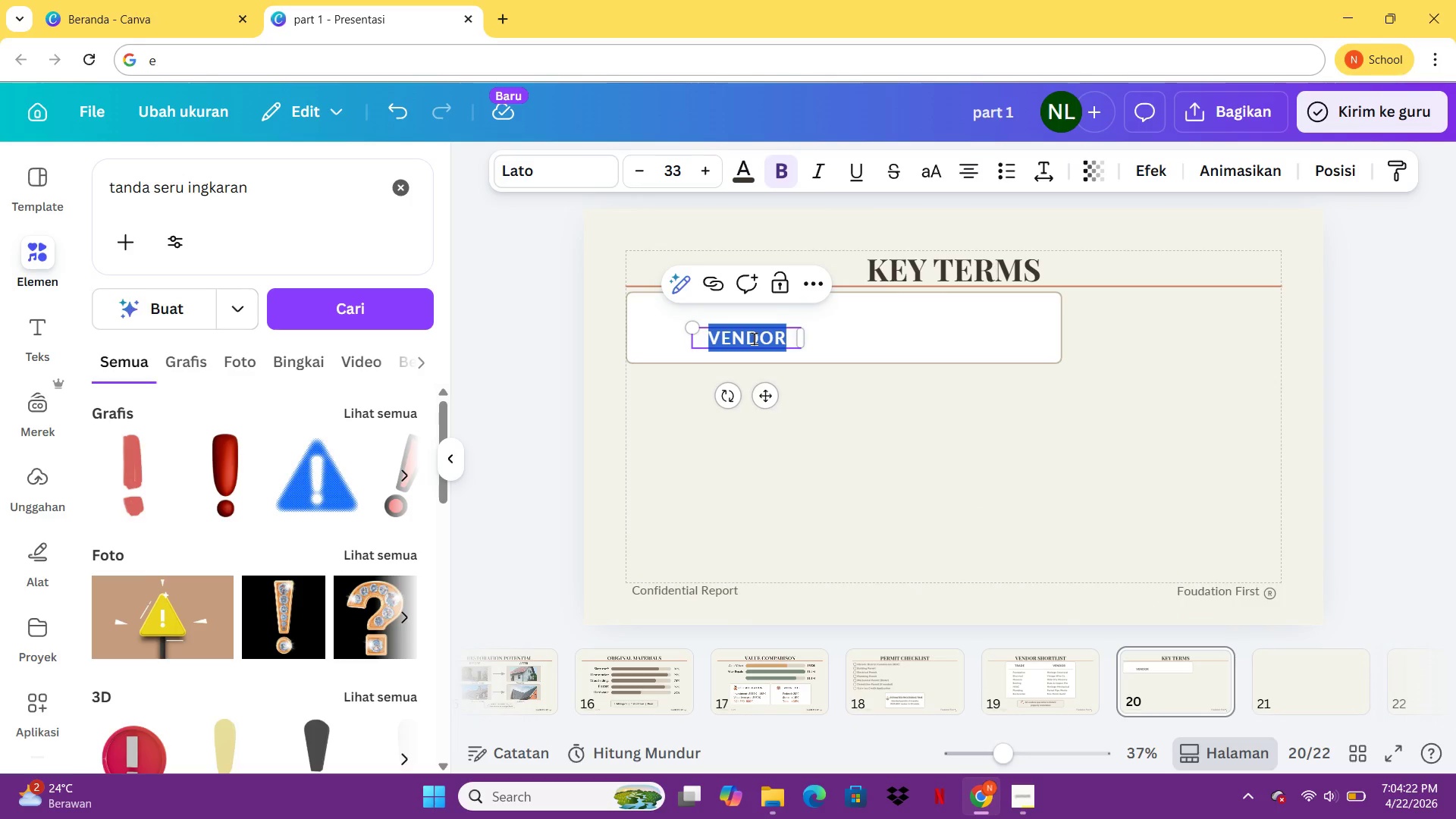 
type(K7)
key(Backspace)
key(Backspace)
type(*)
key(Backspace)
type(&t)
key(Backspace)
key(Backspace)
key(Backspace)
type(k)
key(Backspace)
type(K%)
key(Backspace)
type(&T (k)
key(Backspace)
type(Knob [NumLock]-)
key(Backspace)
key(Backspace)
type(-and-tube))
 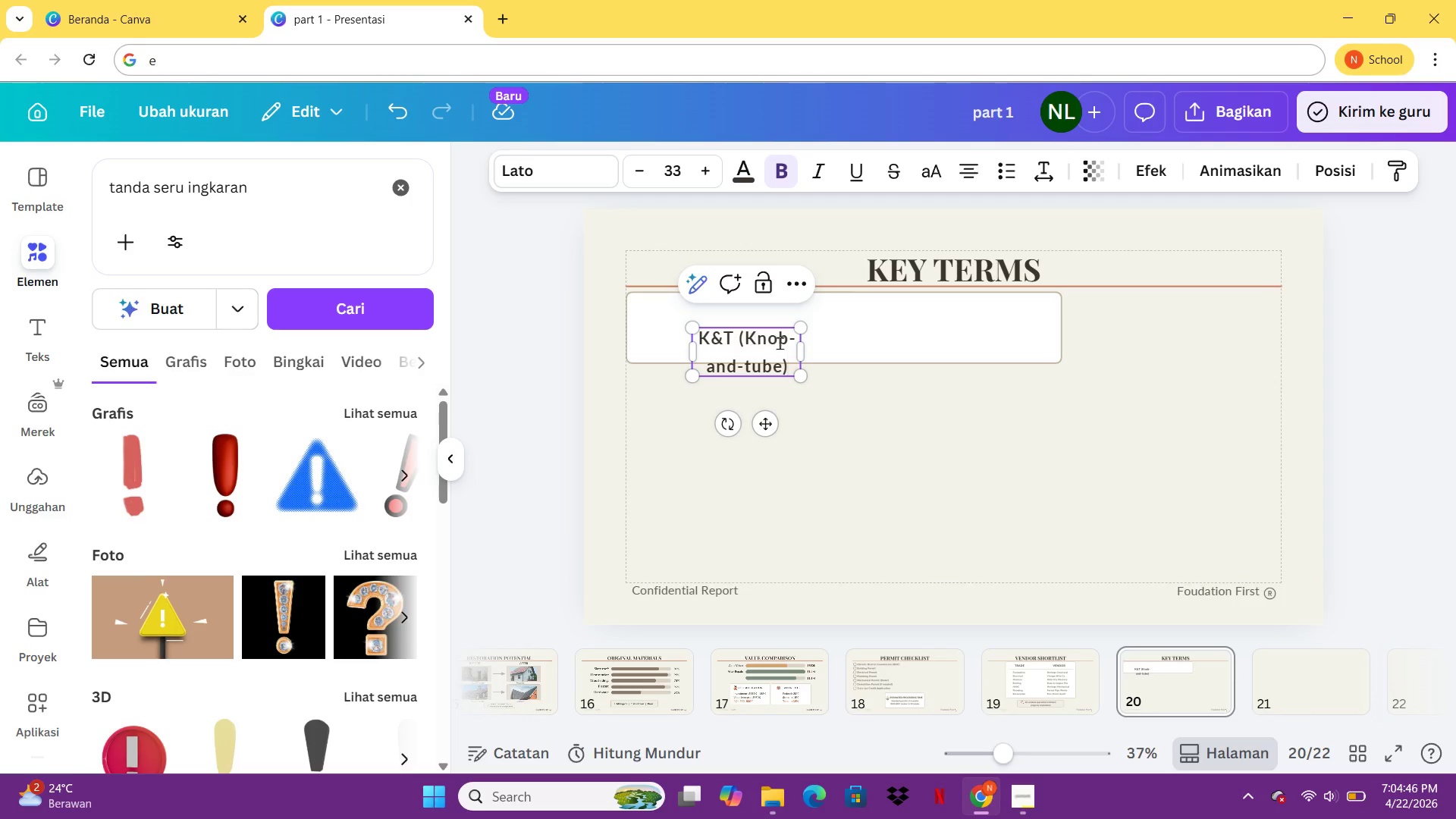 
left_click_drag(start_coordinate=[812, 353], to_coordinate=[965, 368])
 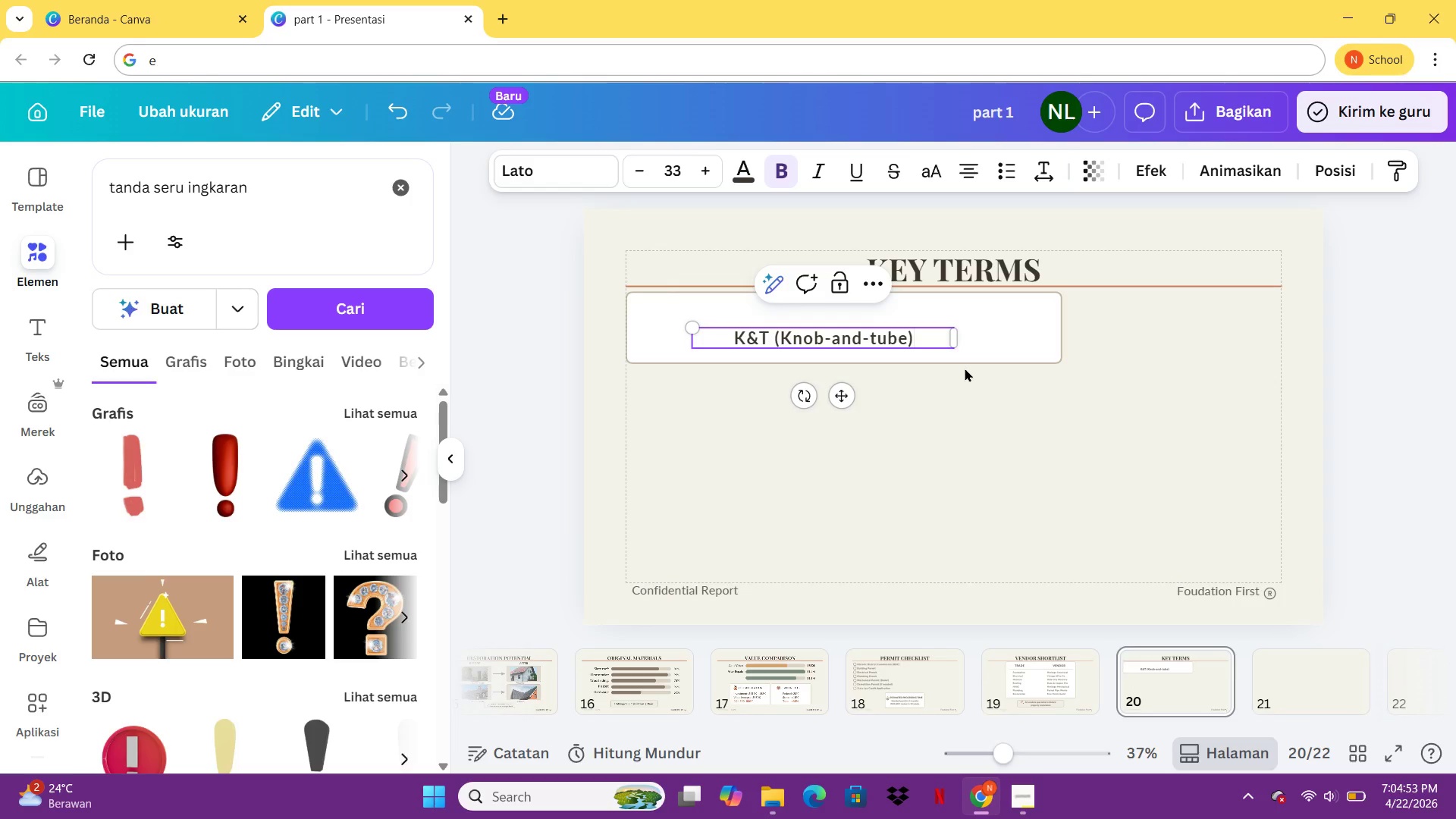 
wait(10.44)
 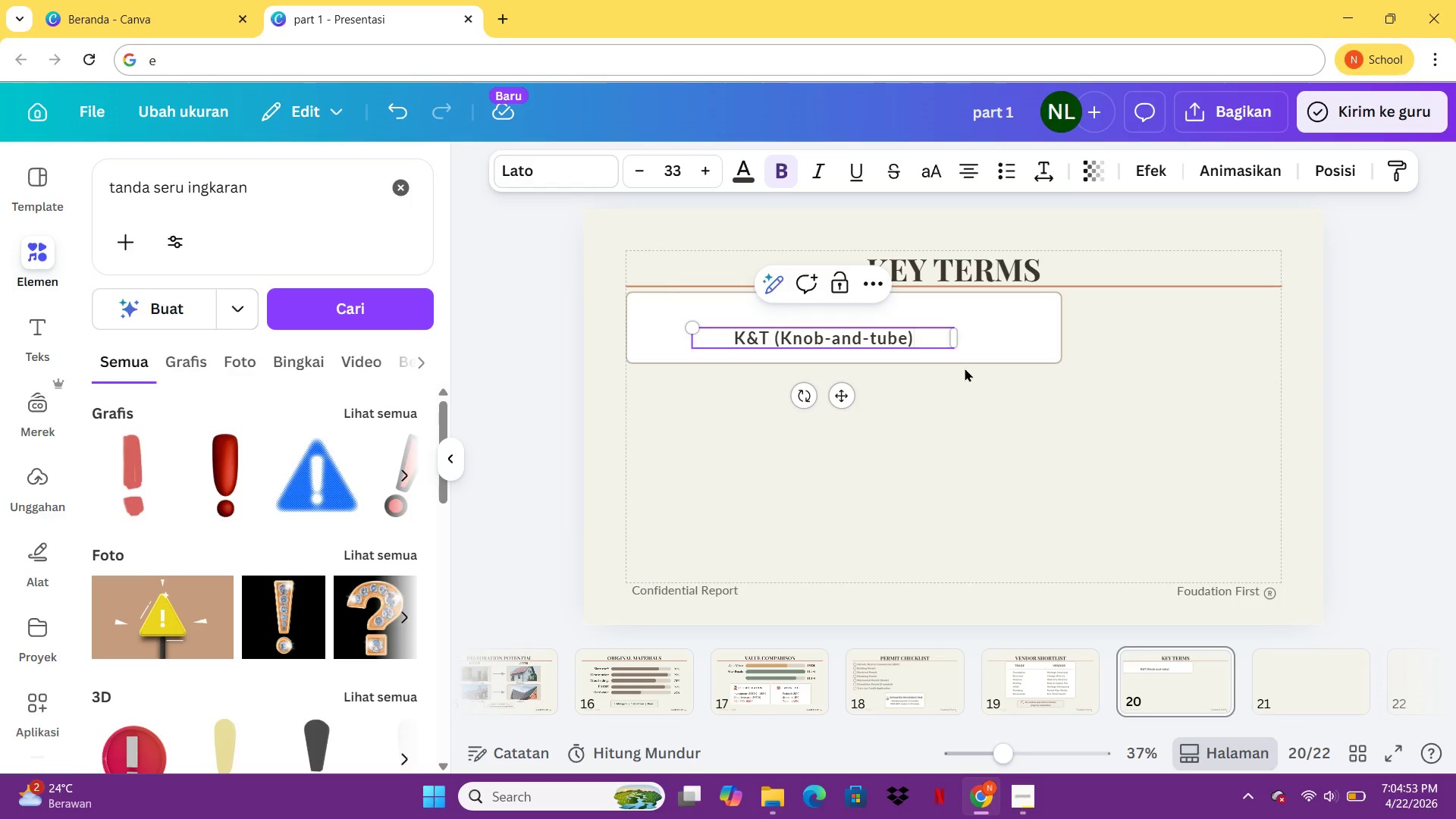 
key(Control+ControlLeft)
 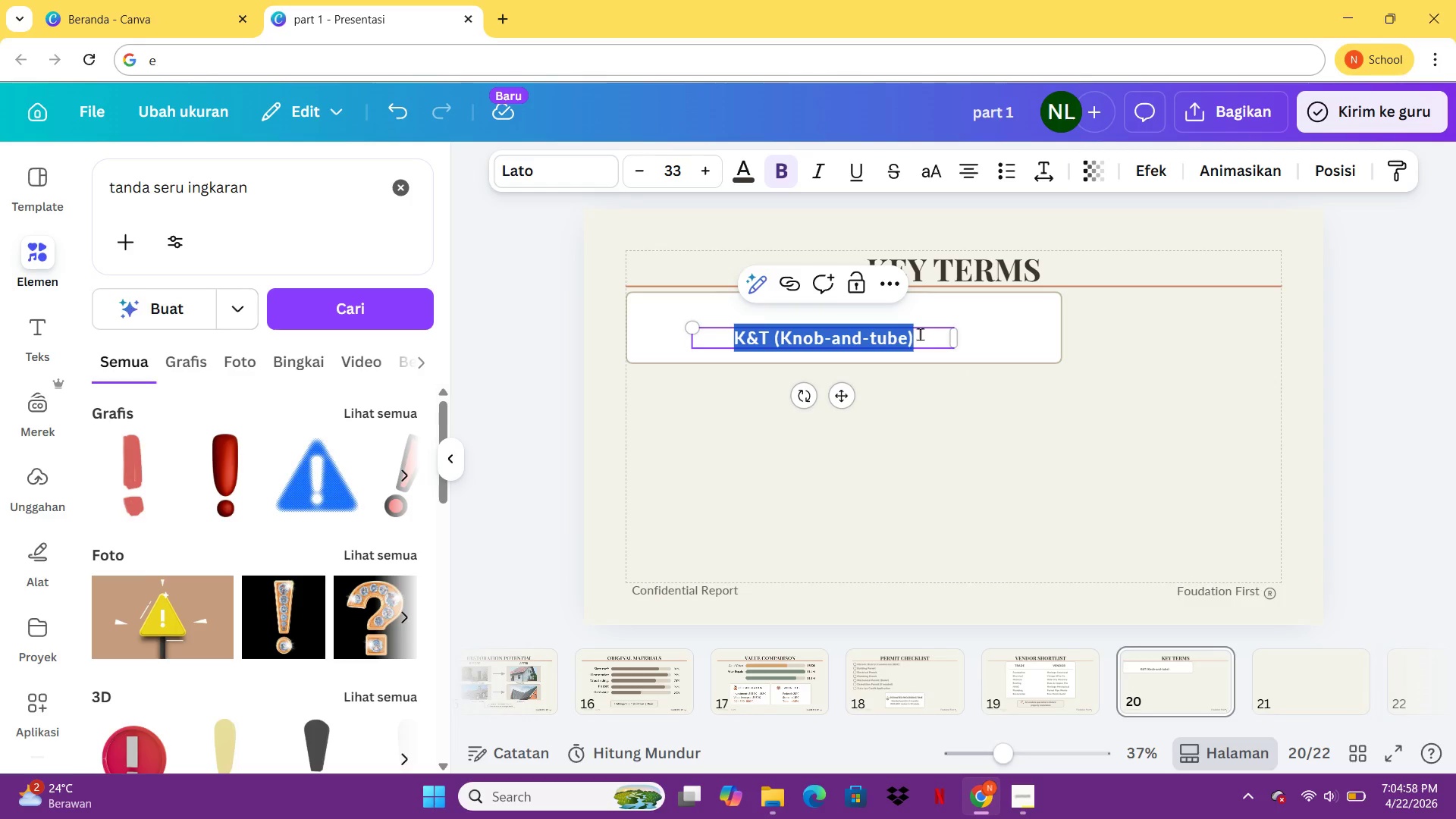 
key(Control+A)
 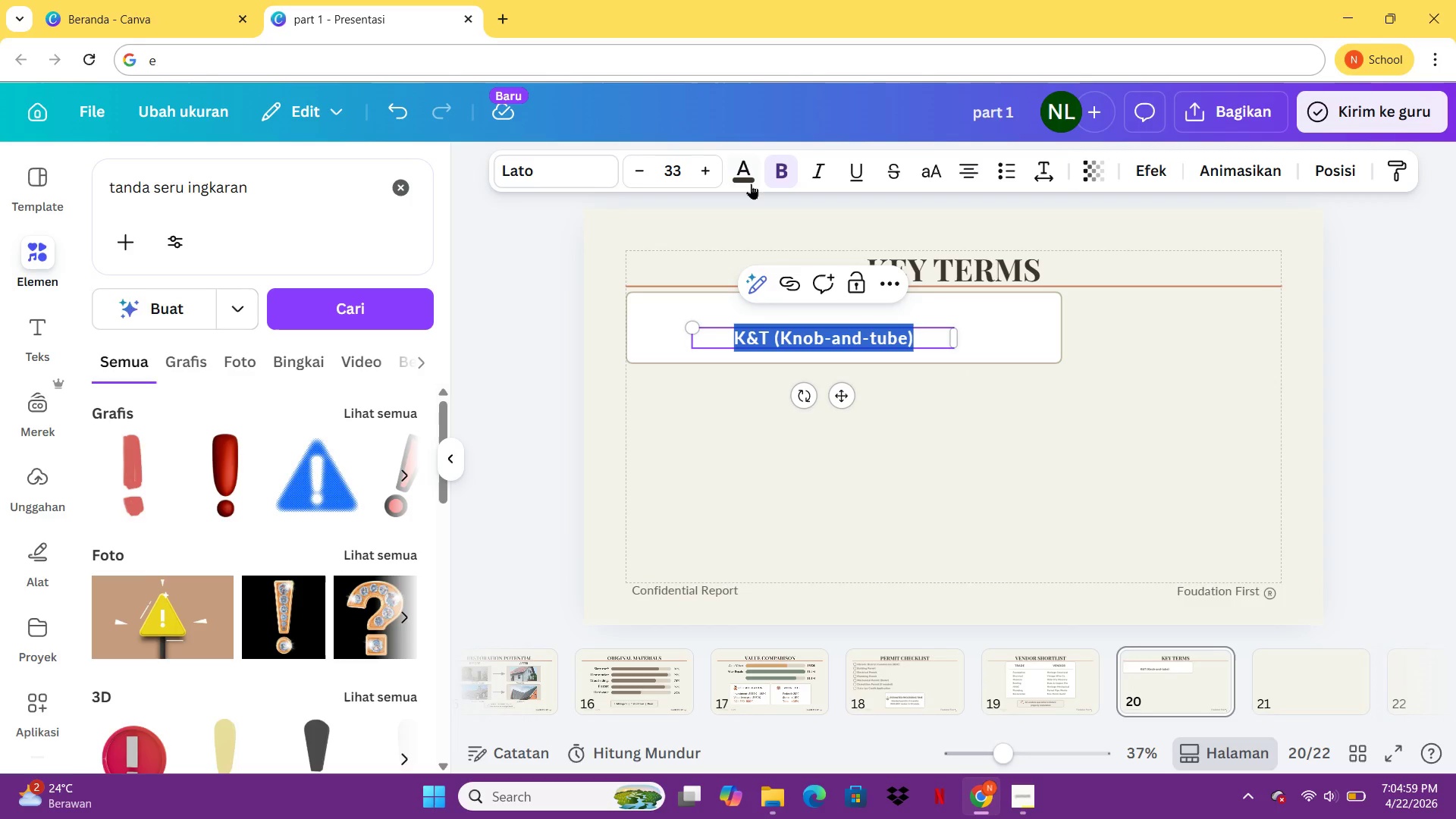 
left_click([751, 184])
 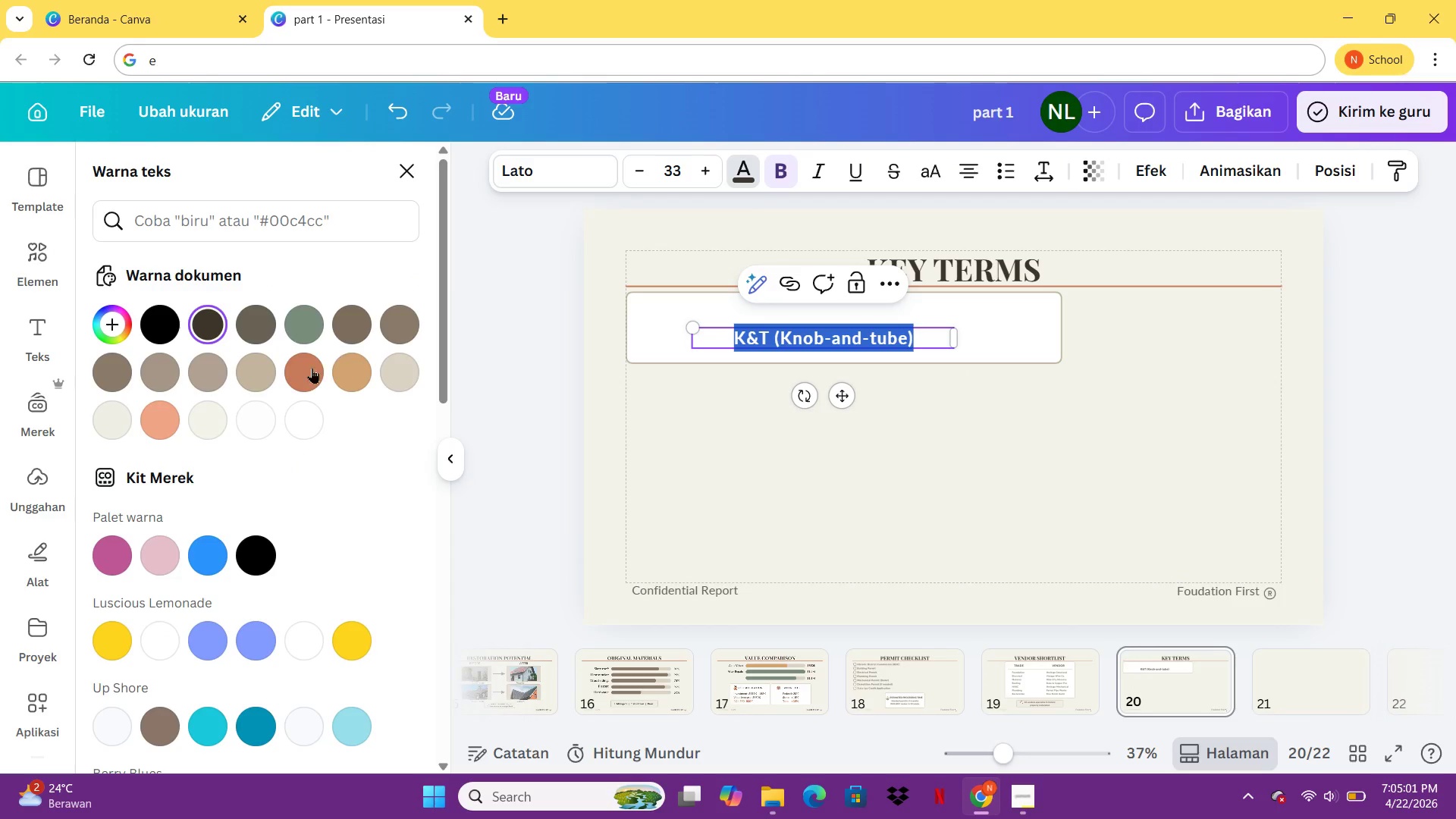 
left_click([310, 369])
 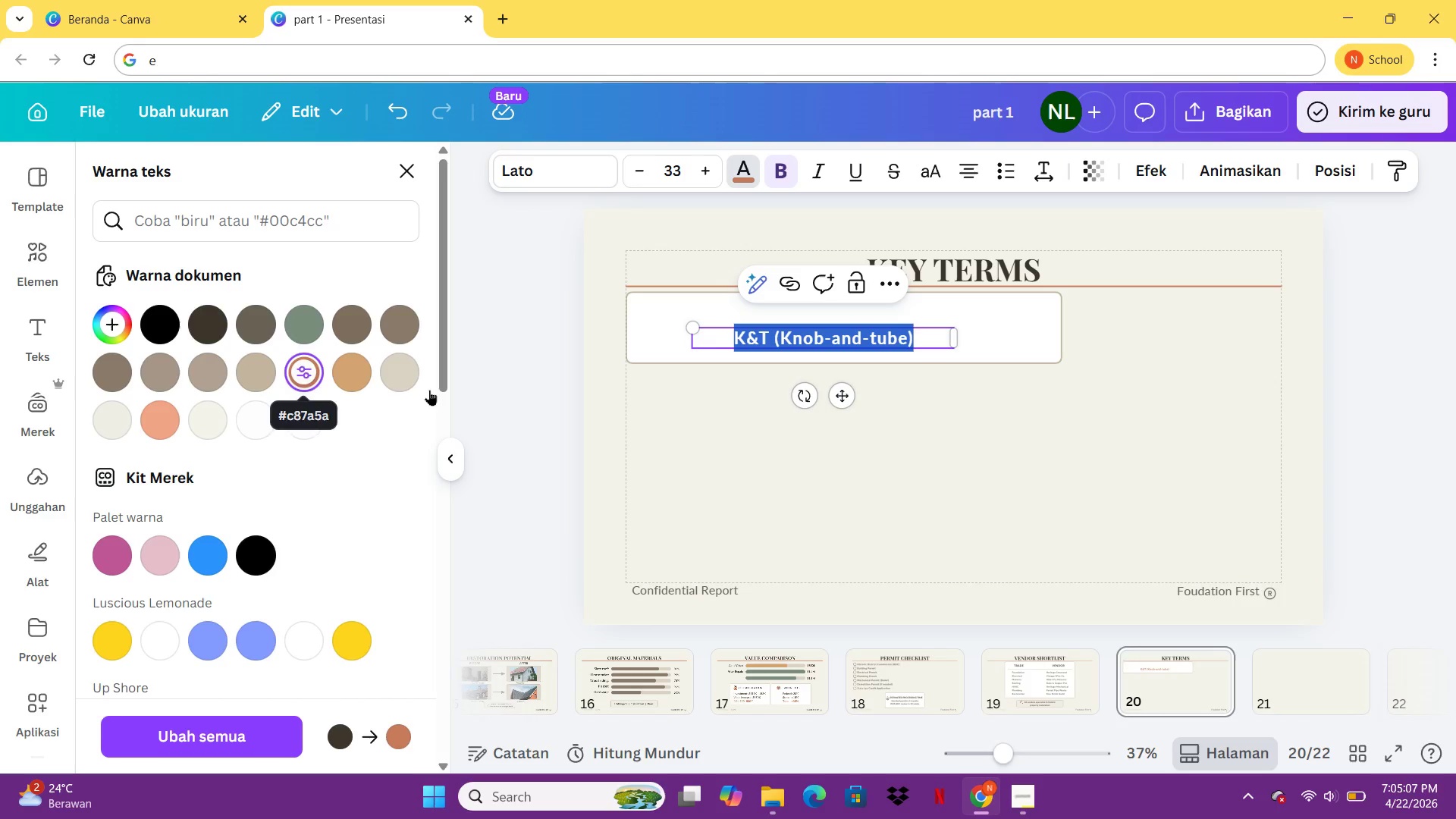 
wait(5.98)
 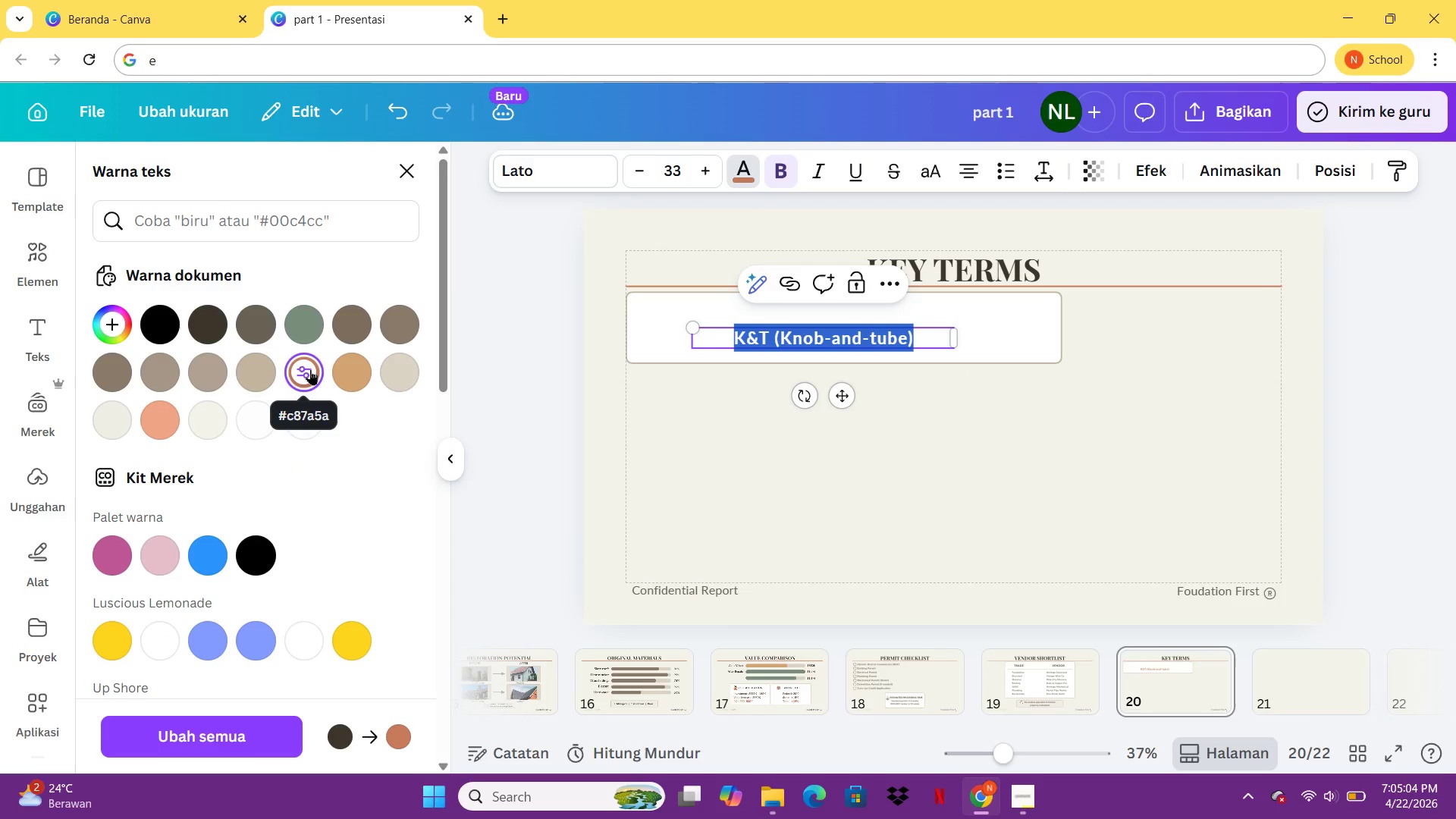 
left_click([753, 480])
 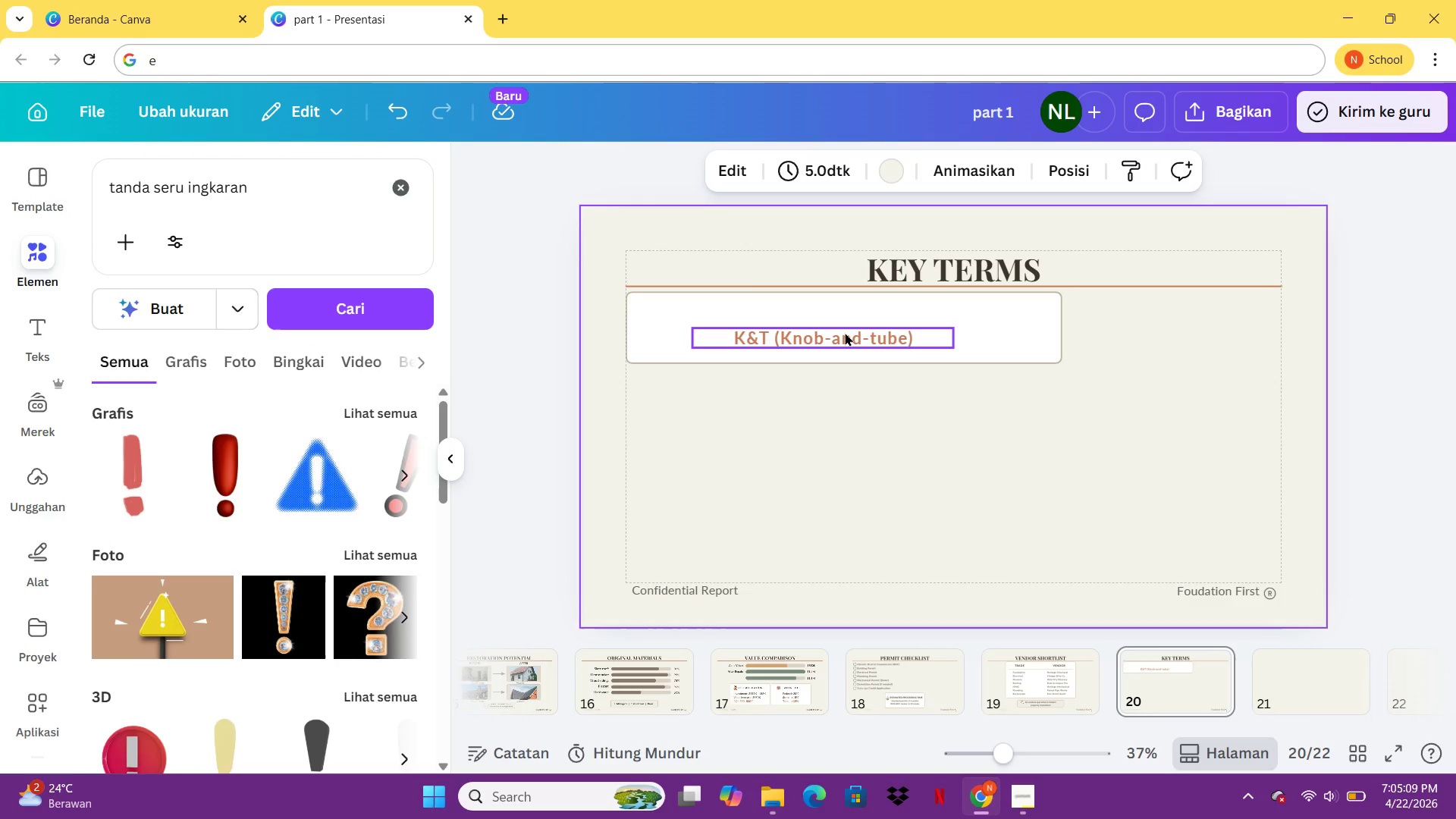 
left_click_drag(start_coordinate=[845, 332], to_coordinate=[789, 300])
 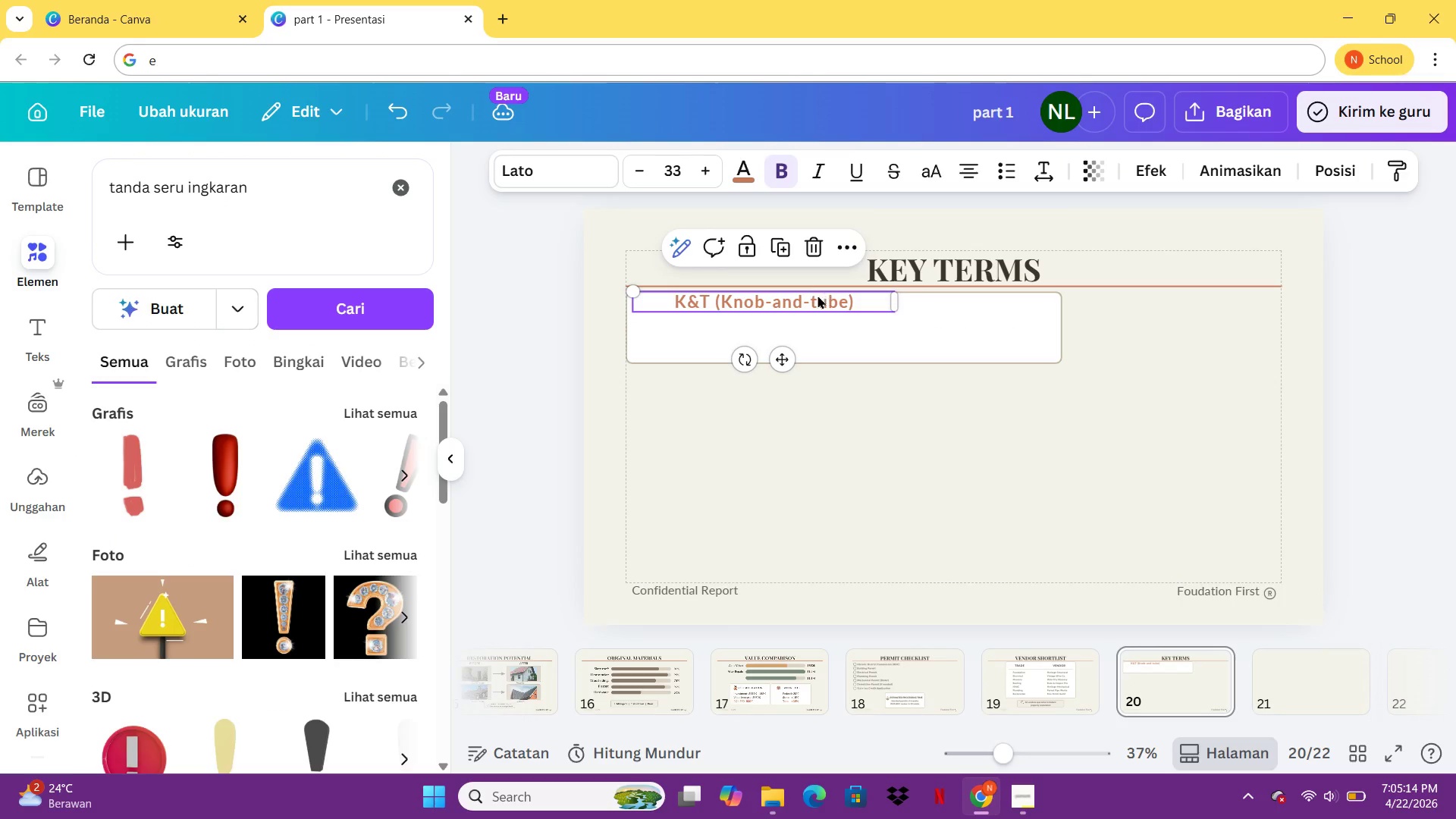 
left_click_drag(start_coordinate=[816, 299], to_coordinate=[825, 302])
 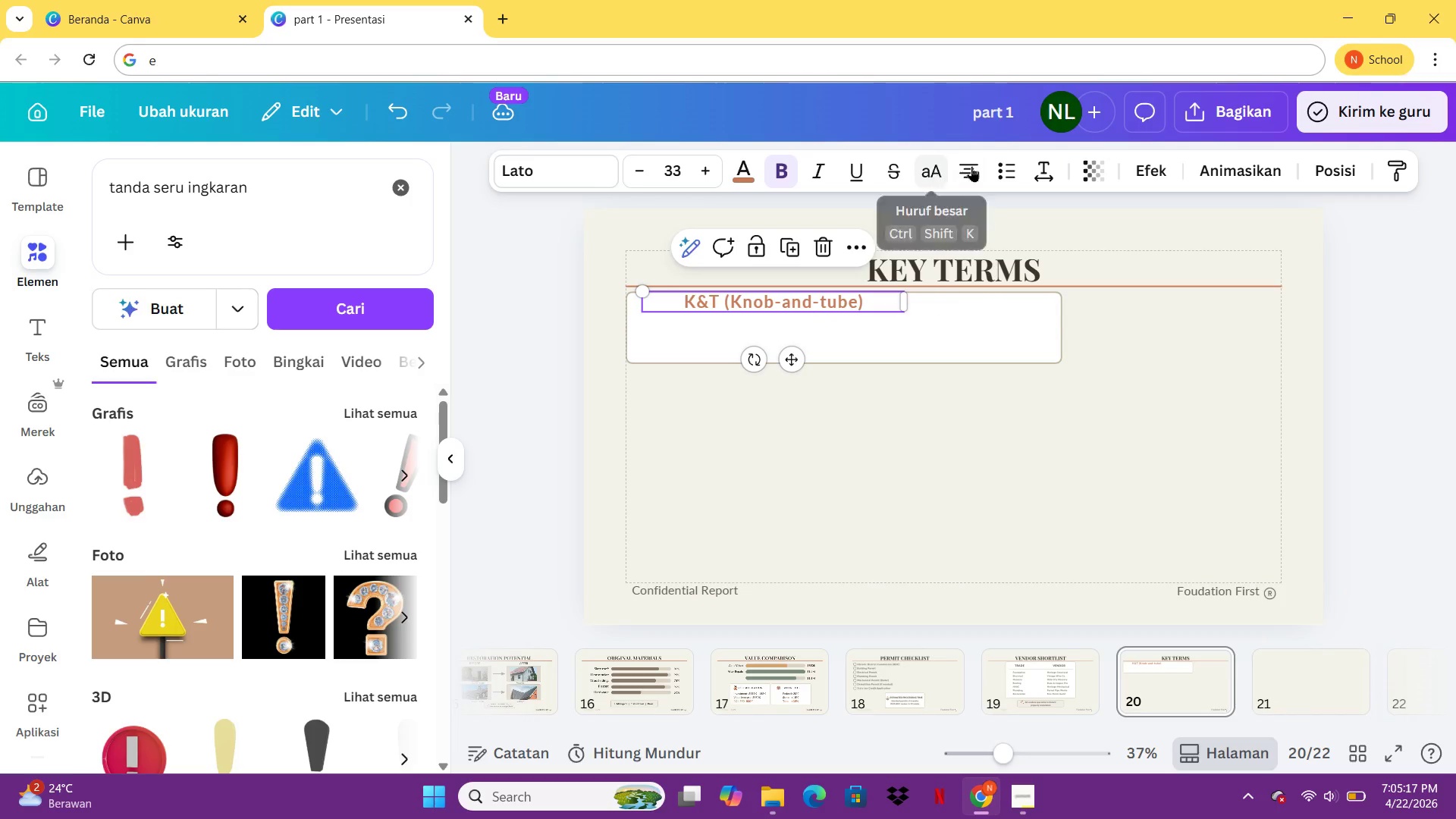 
left_click([973, 166])
 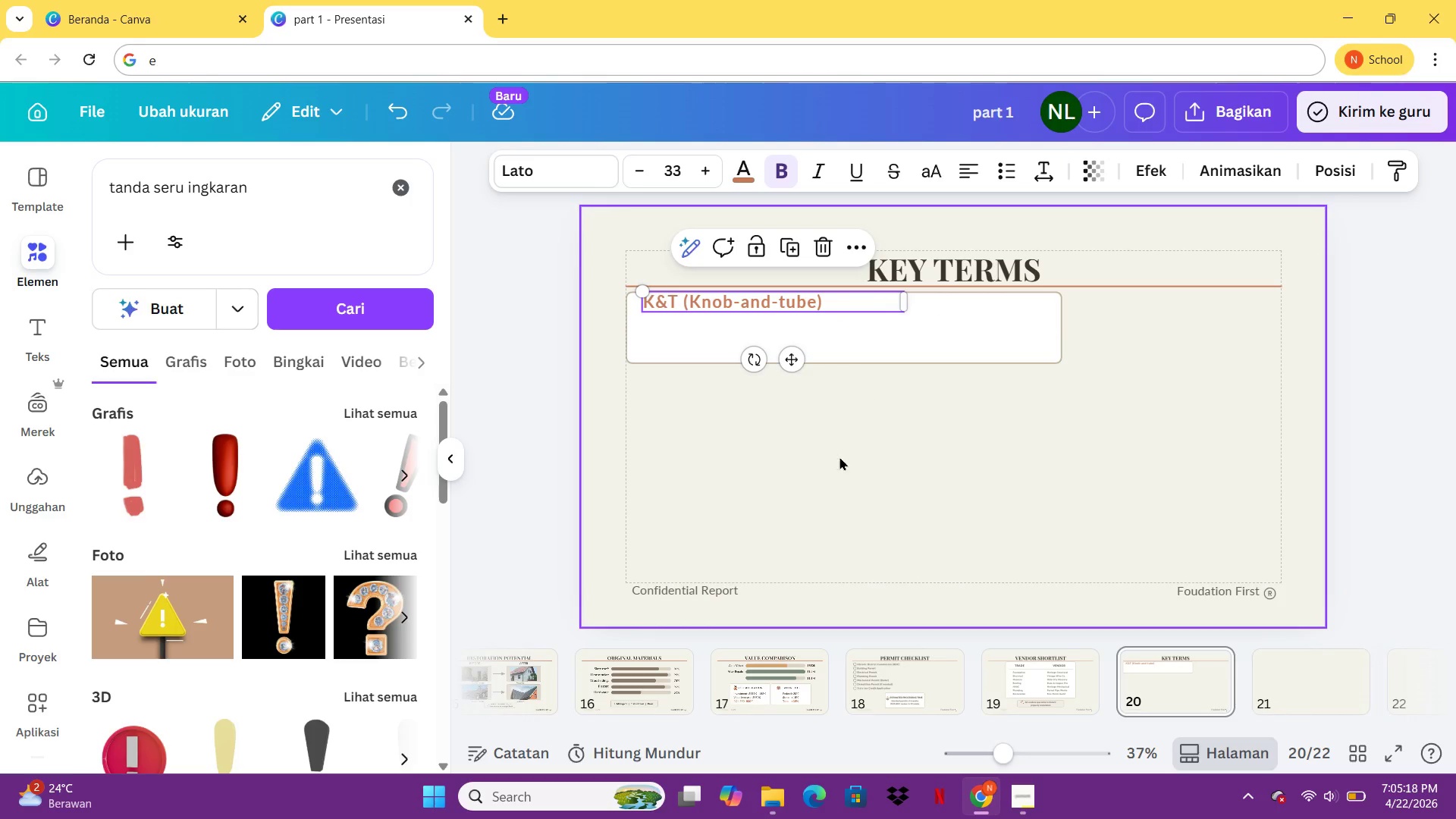 
left_click([821, 493])
 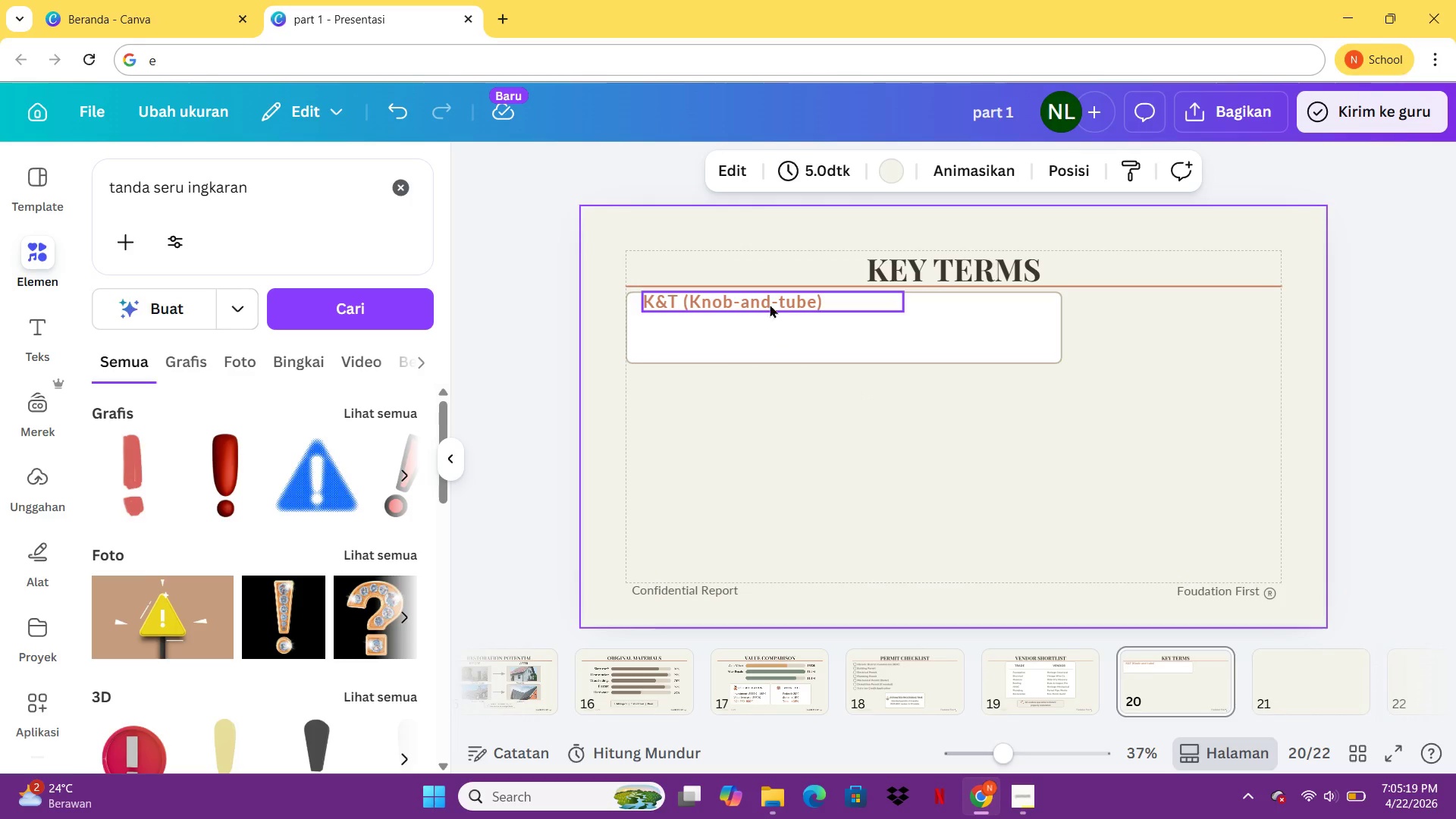 
left_click_drag(start_coordinate=[770, 301], to_coordinate=[763, 309])
 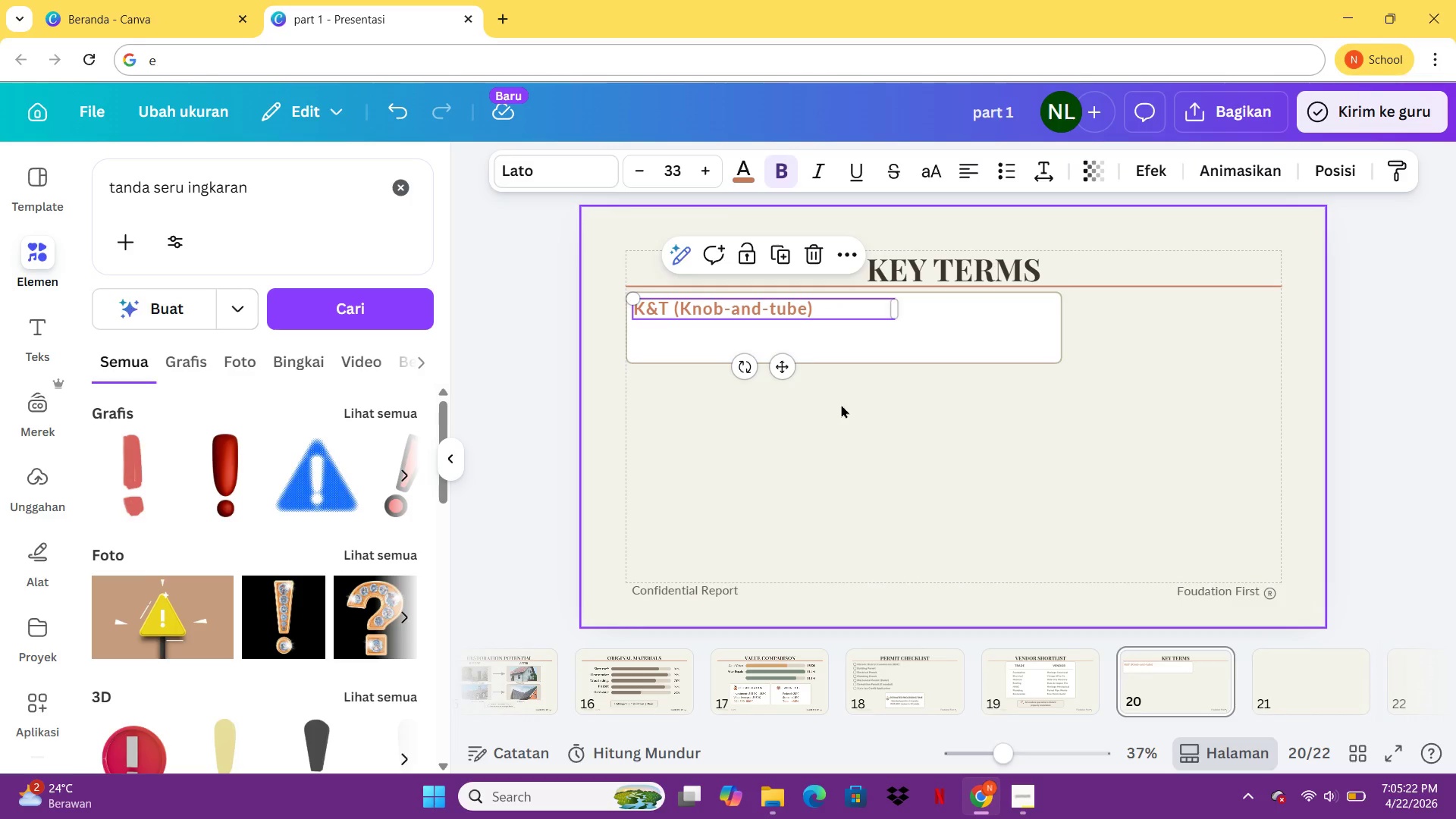 
left_click([841, 404])
 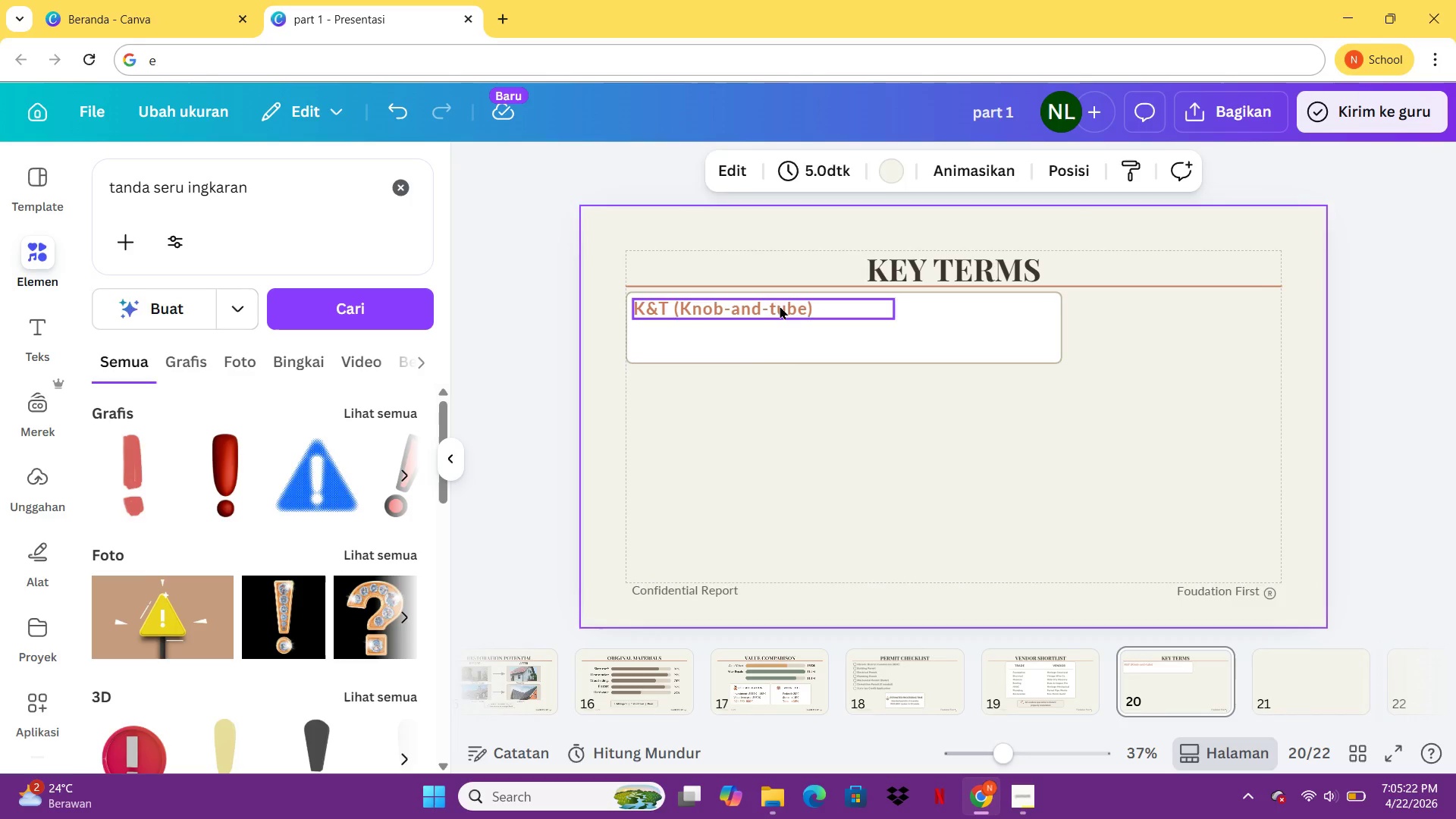 
left_click([780, 304])
 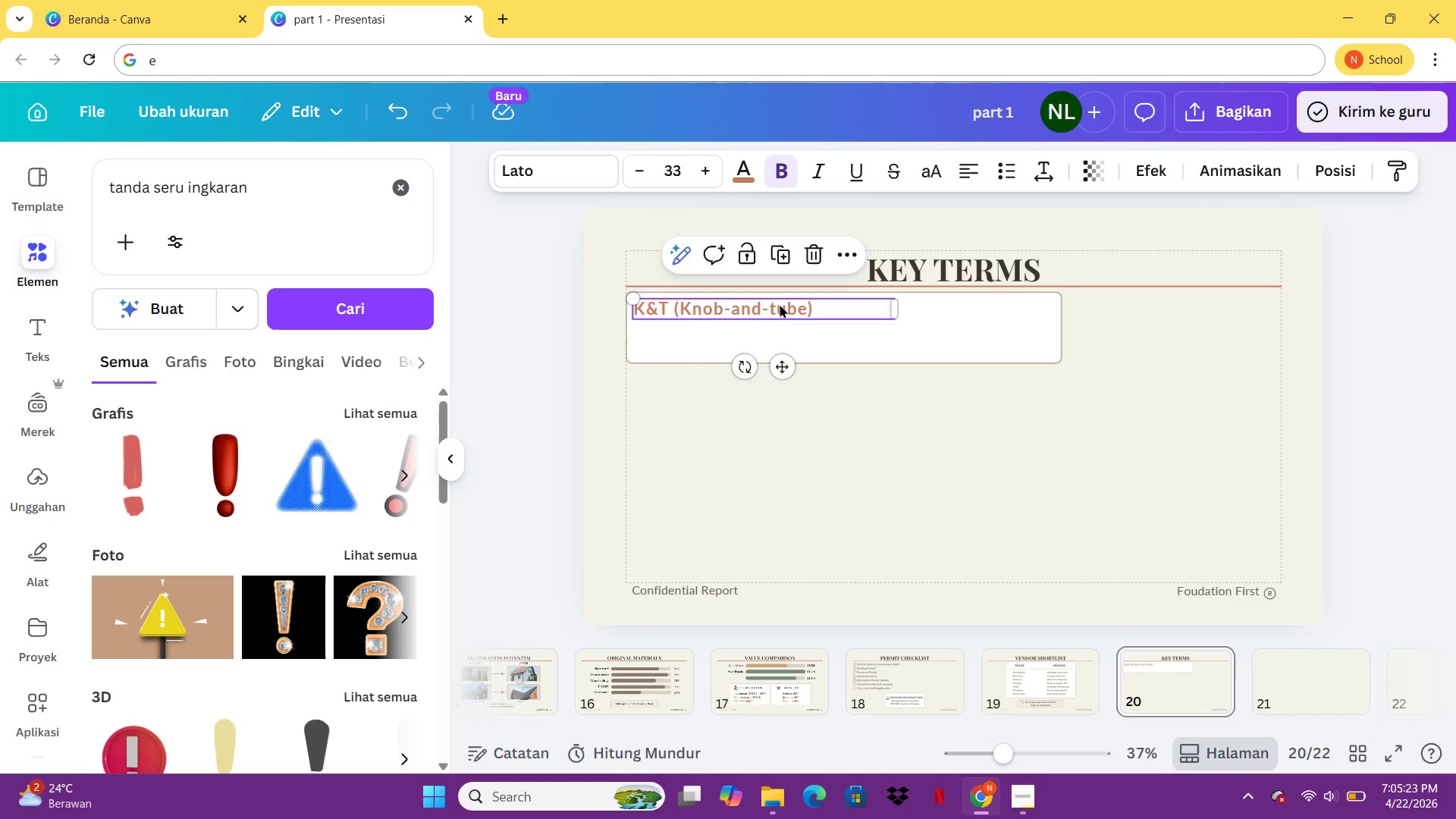 
key(ArrowDown)
 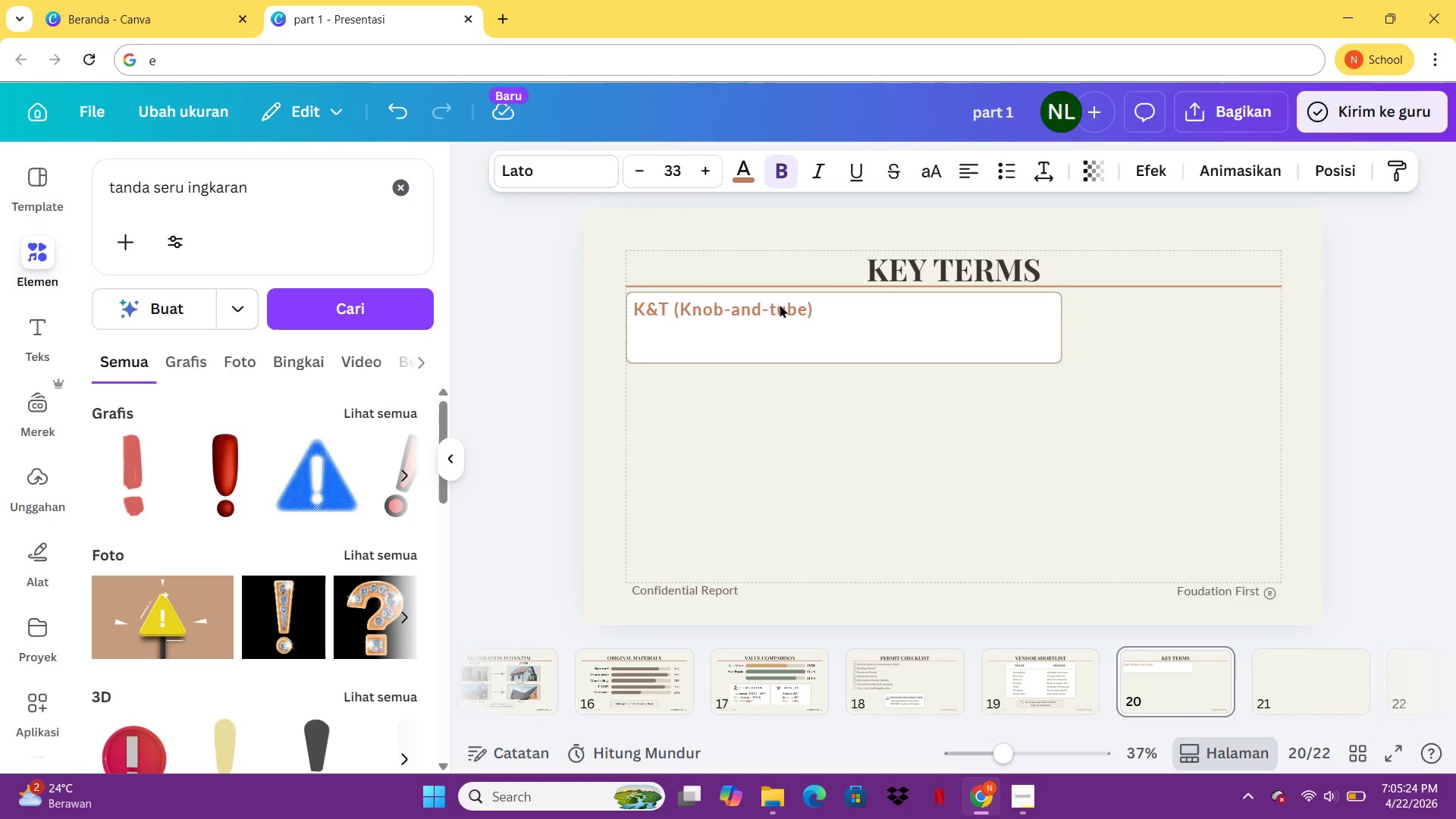 
key(ContextMenu)
 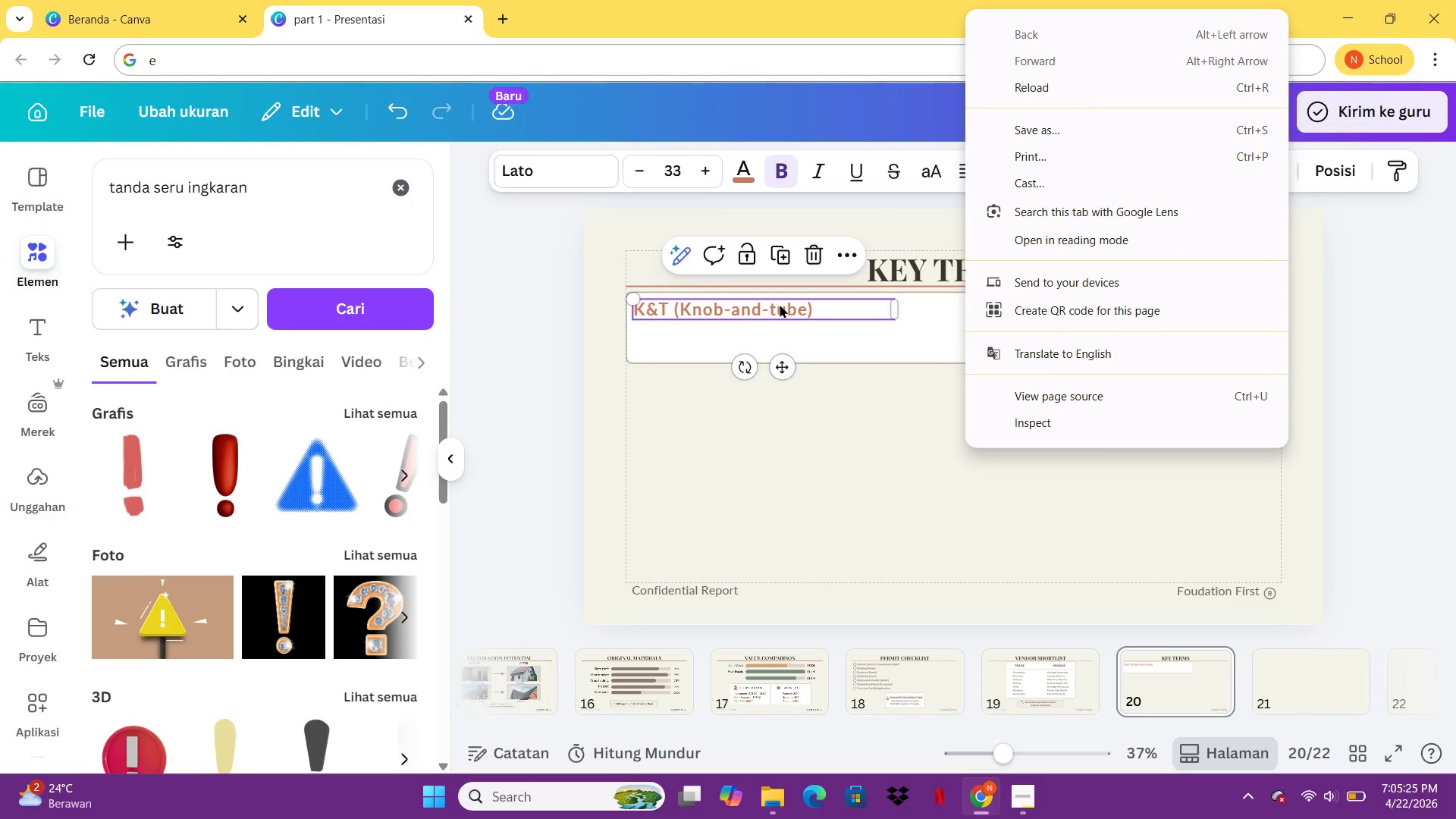 
left_click([780, 304])
 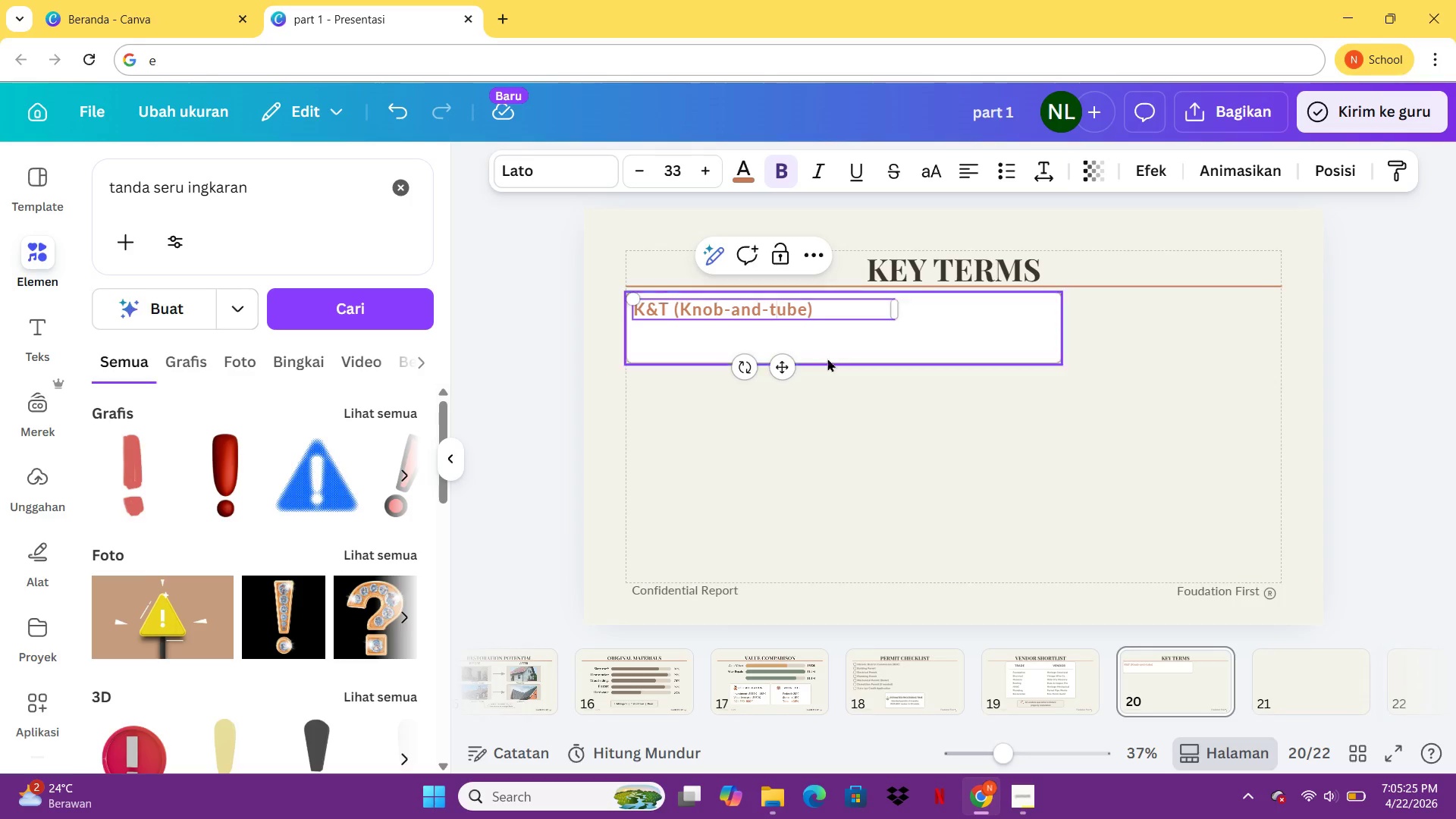 
left_click([848, 410])
 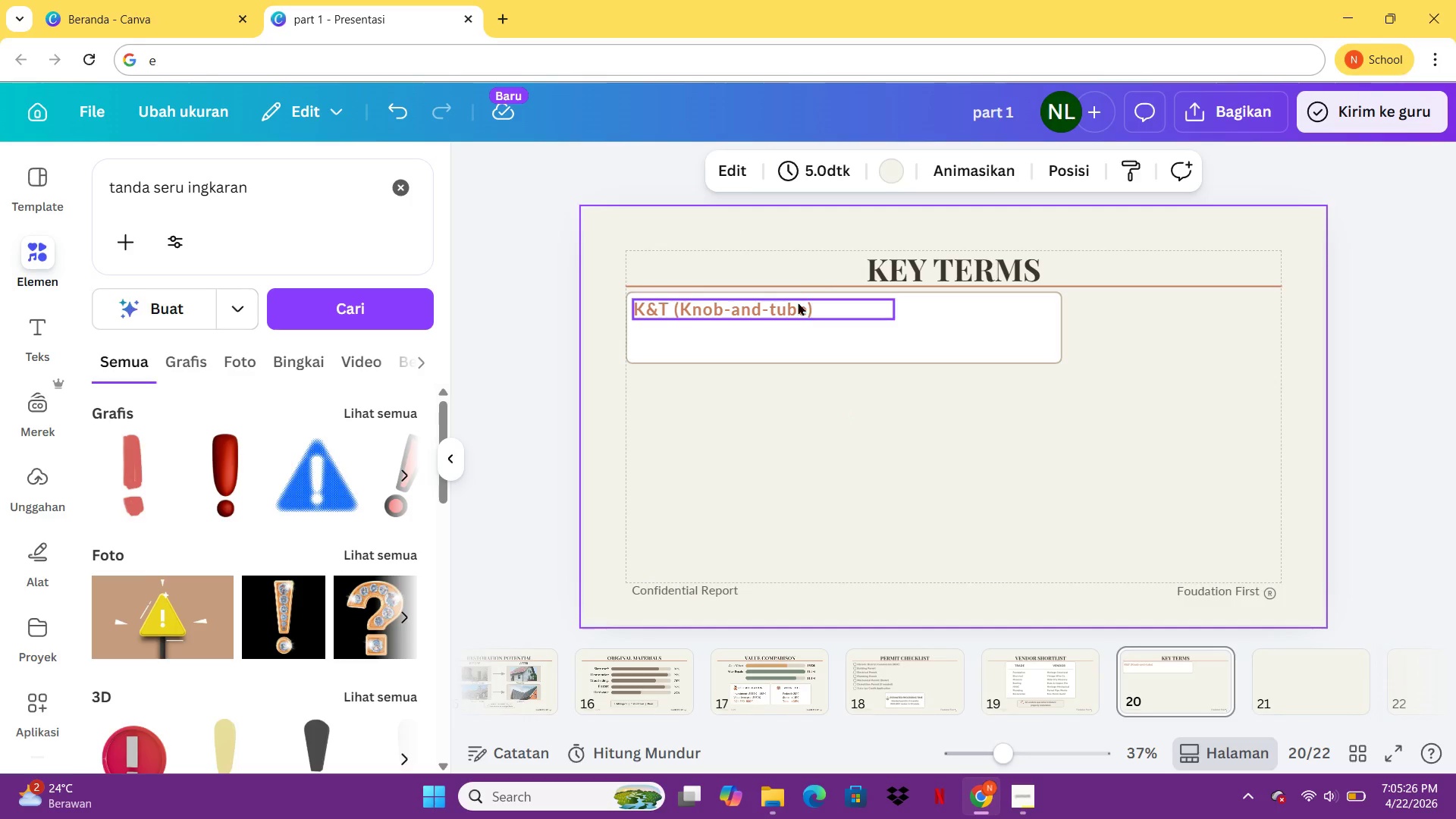 
left_click([797, 299])
 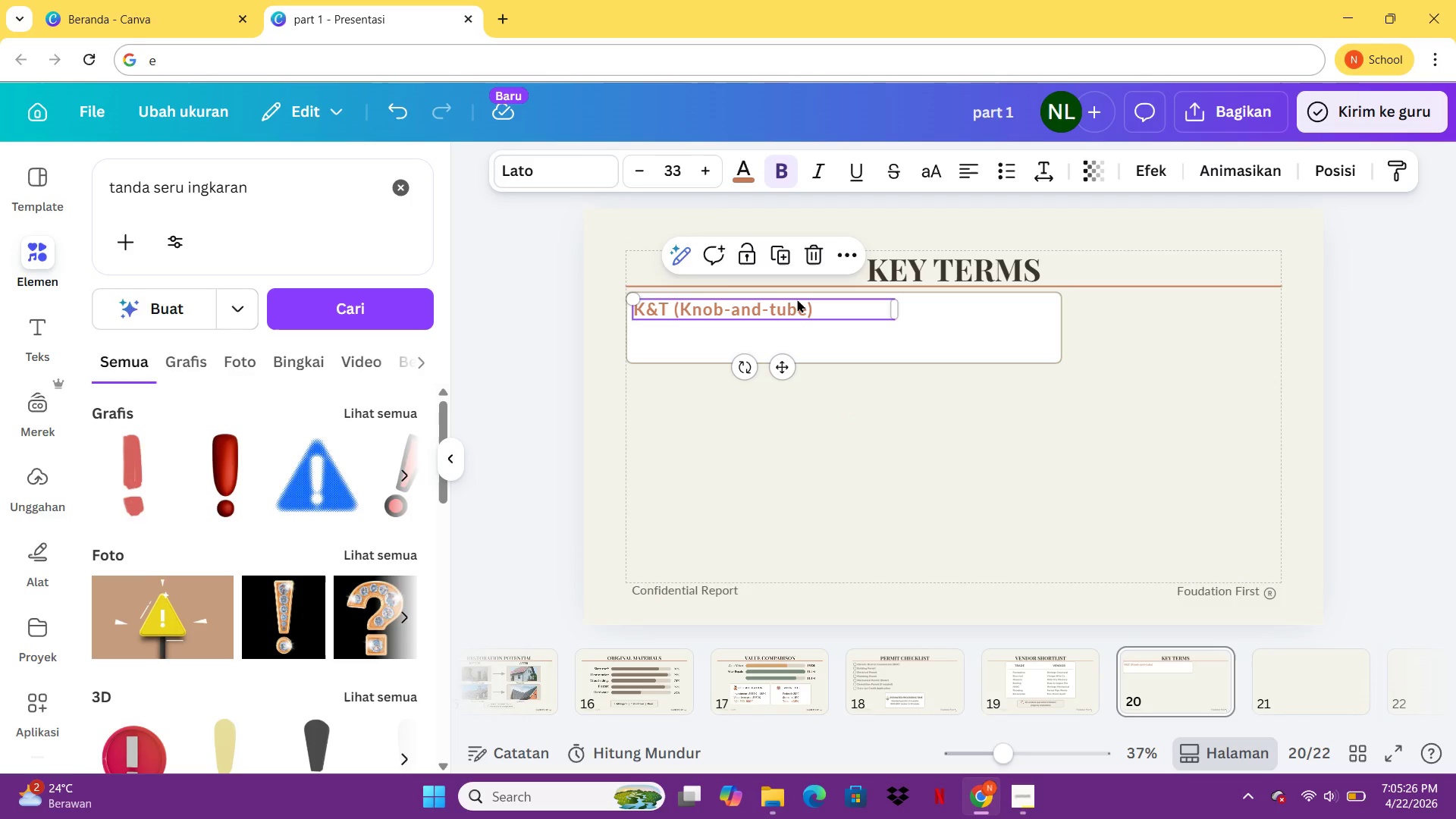 
key(Control+C)
 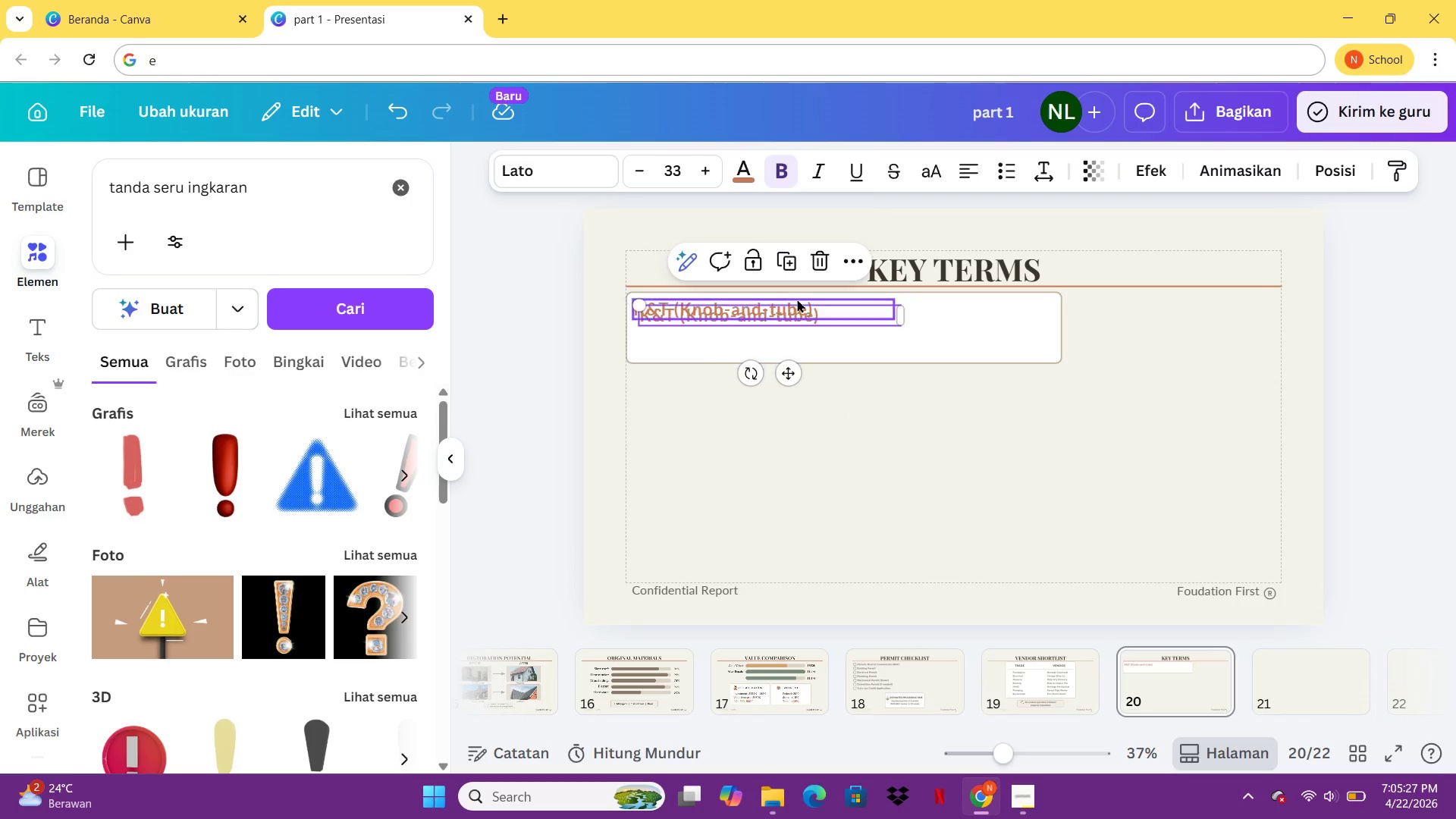 
key(Control+V)
 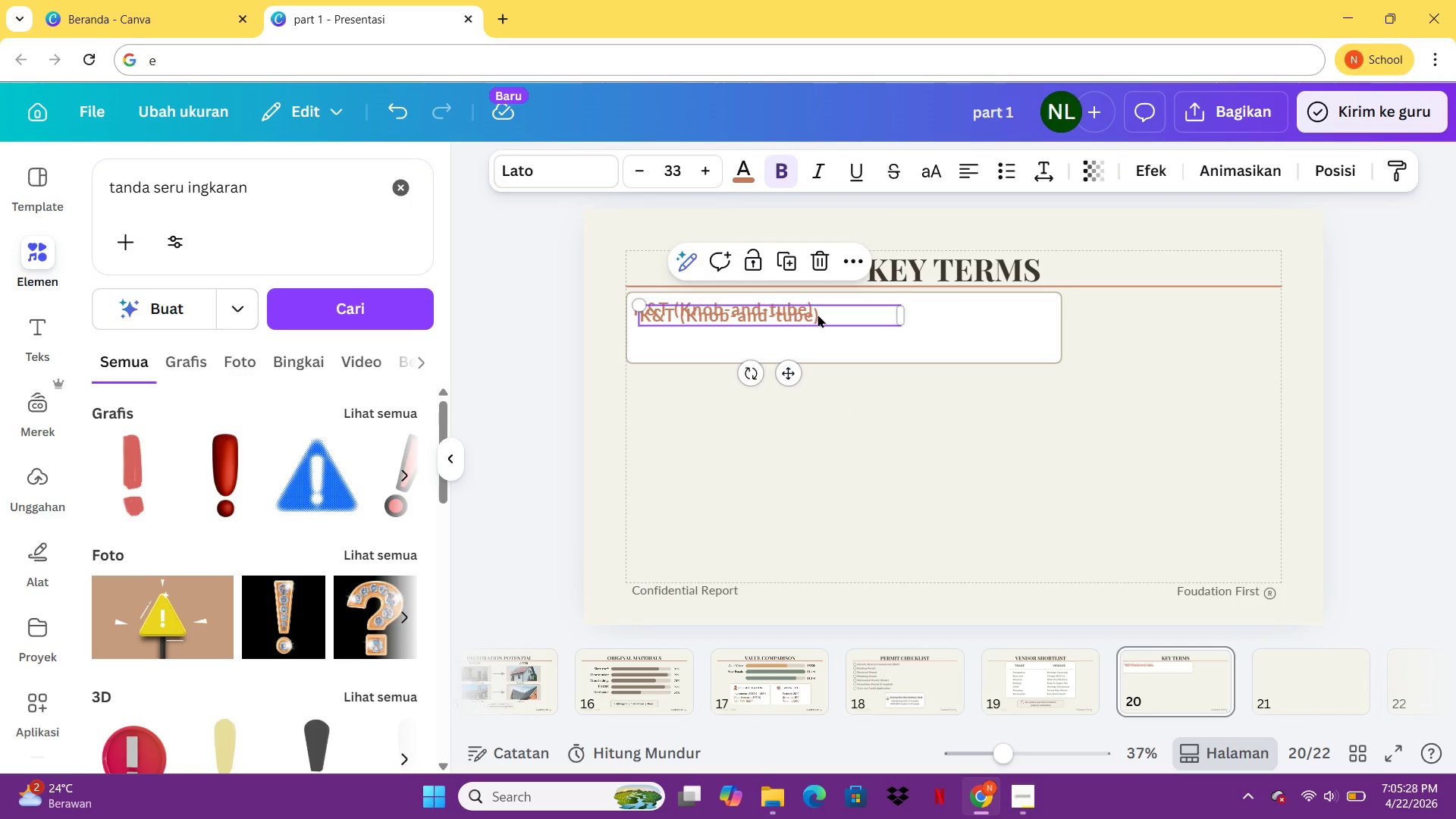 
left_click_drag(start_coordinate=[817, 314], to_coordinate=[821, 330])
 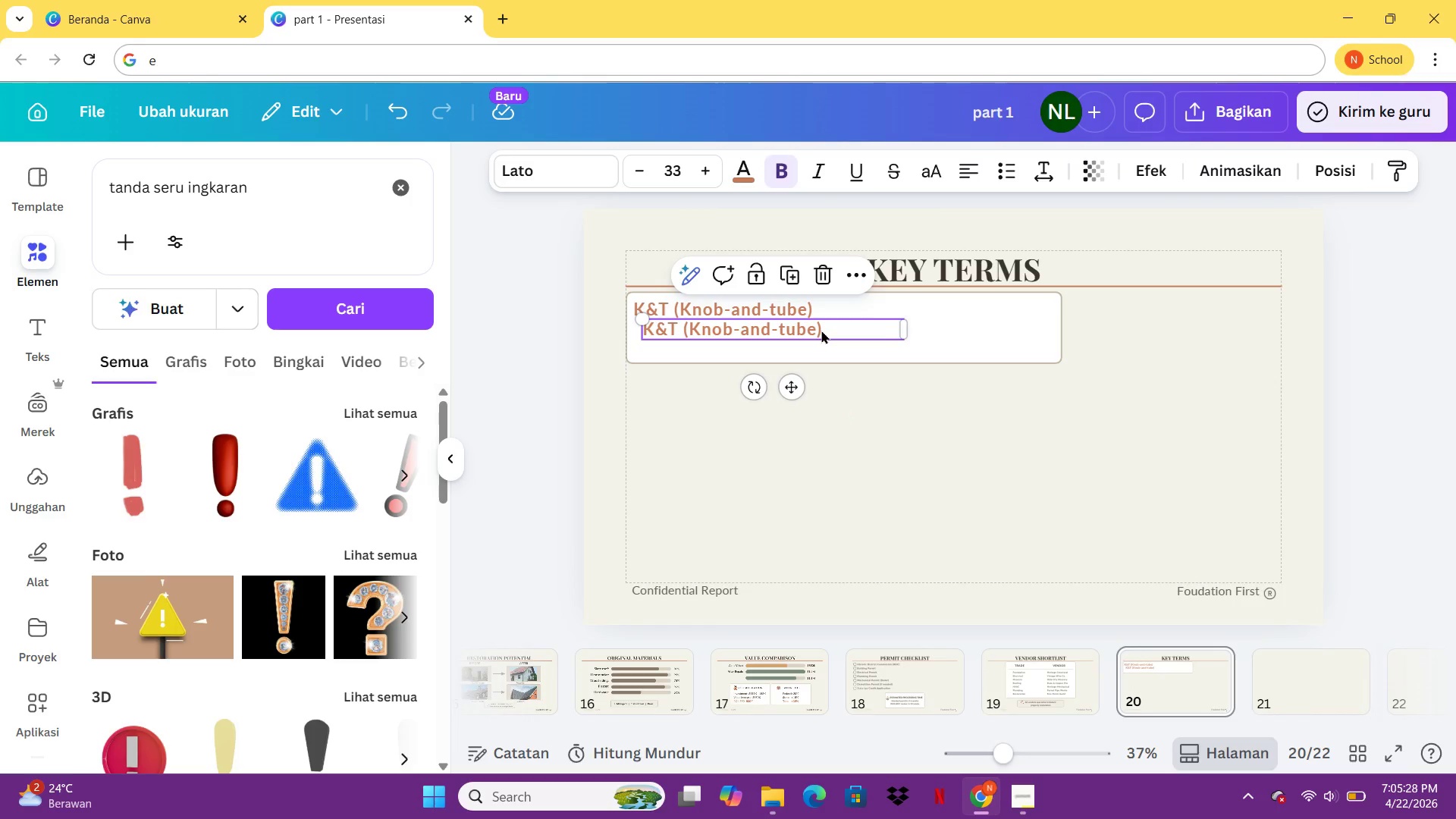 
left_click([821, 330])
 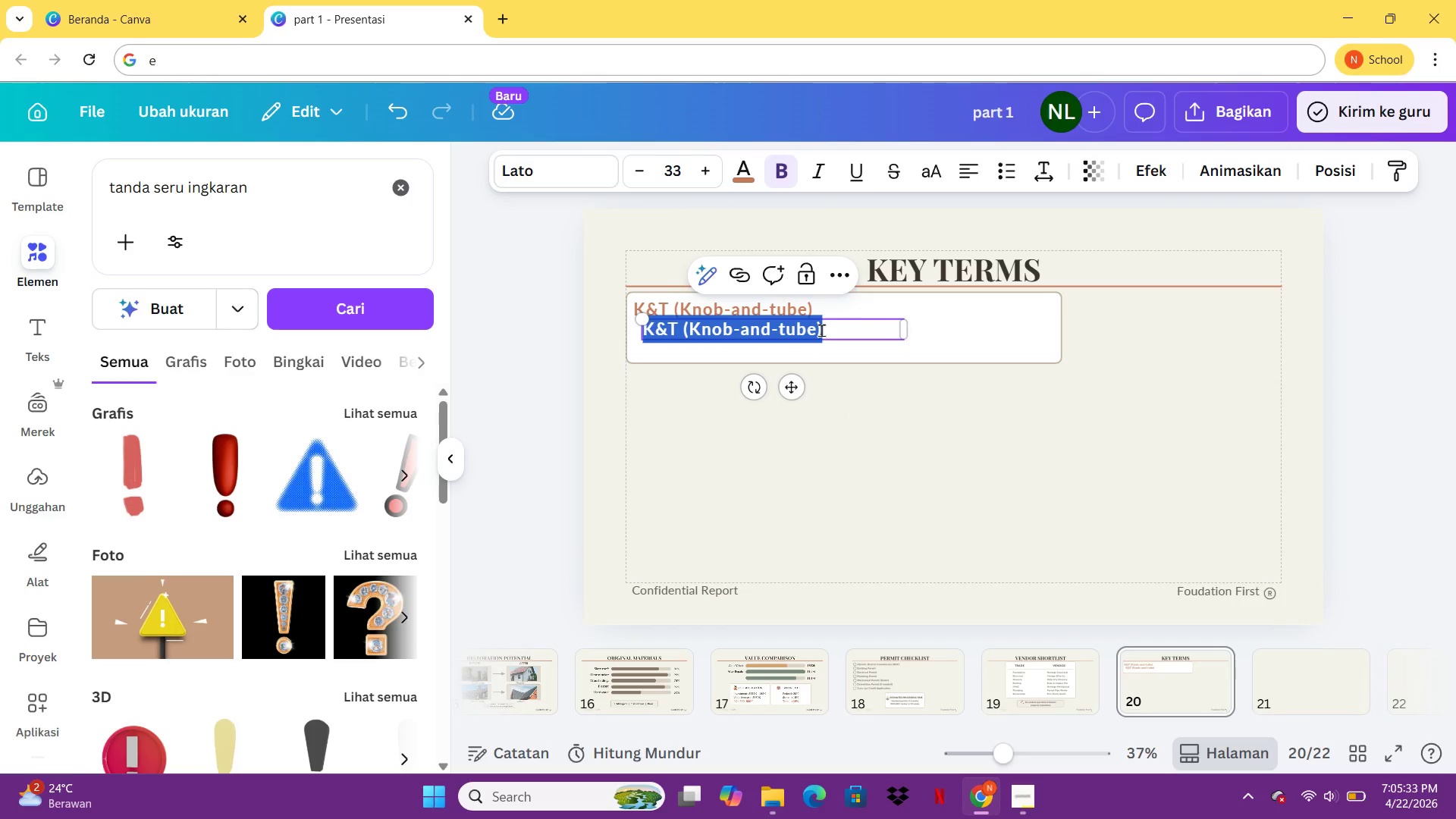 
wait(5.38)
 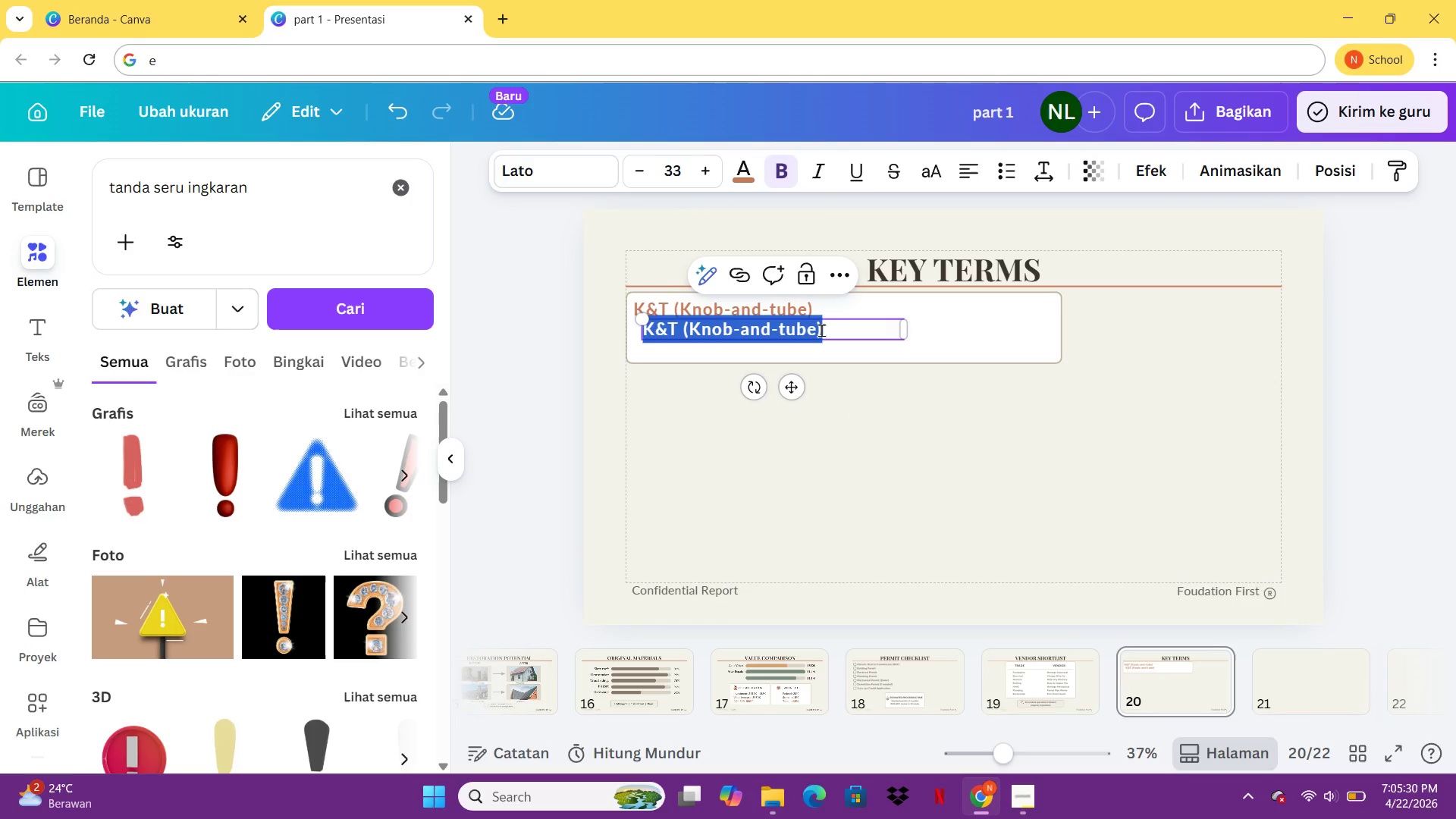 
type(Old elc)
key(Backspace)
type(ectrical wiring, no ground)
 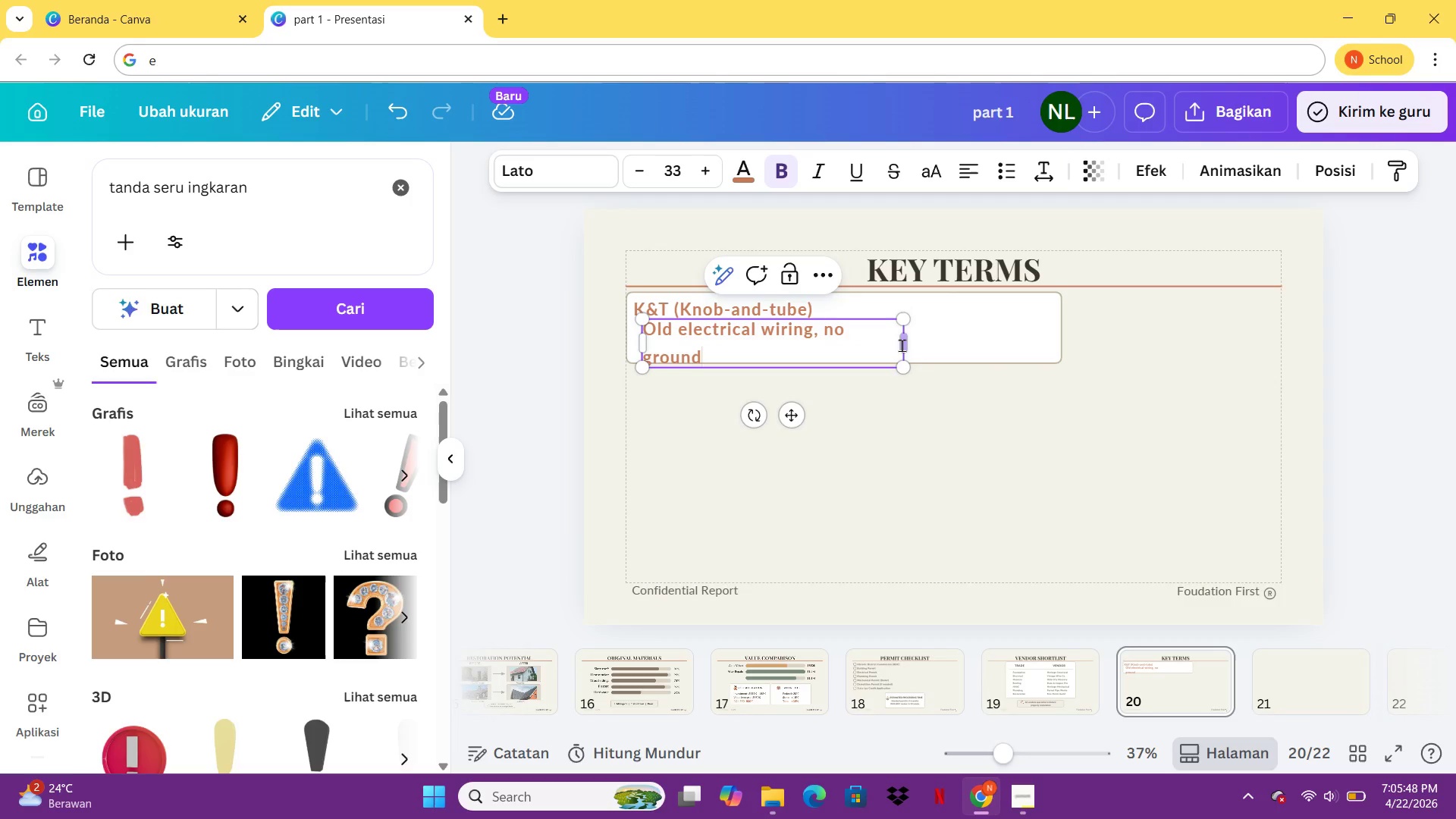 
left_click([902, 345])
 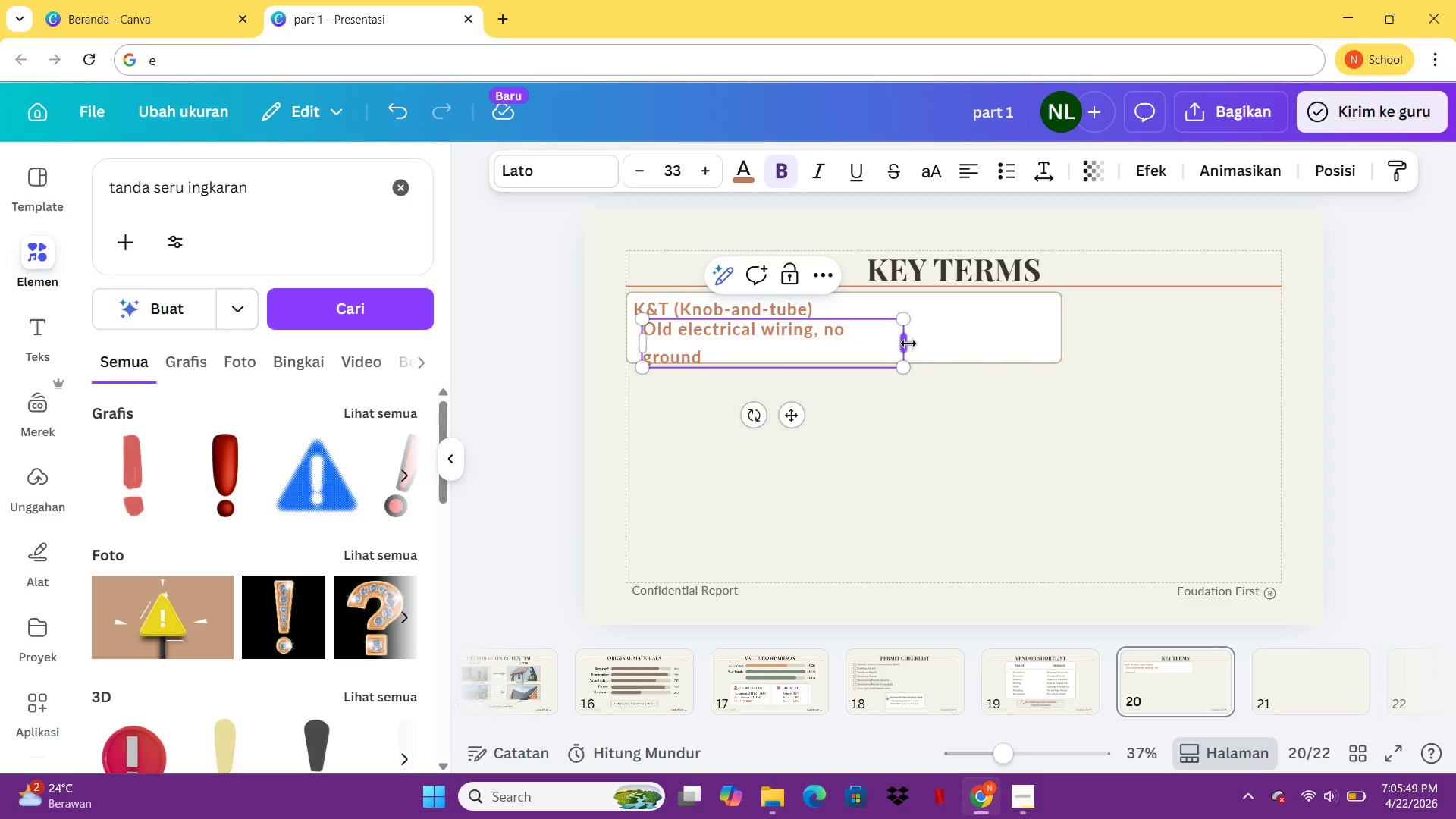 
left_click_drag(start_coordinate=[908, 344], to_coordinate=[1011, 348])
 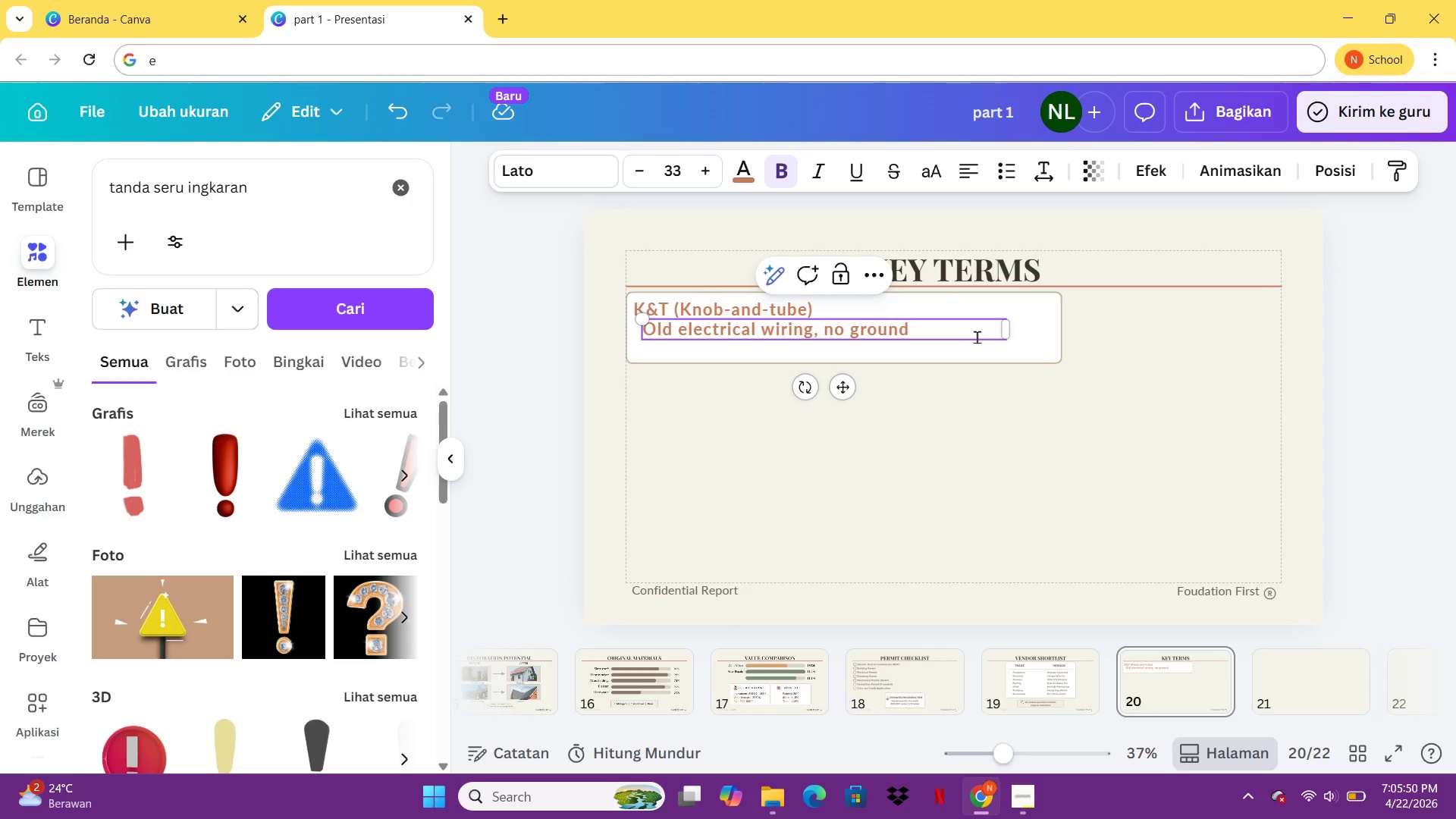 
key(Enter)
 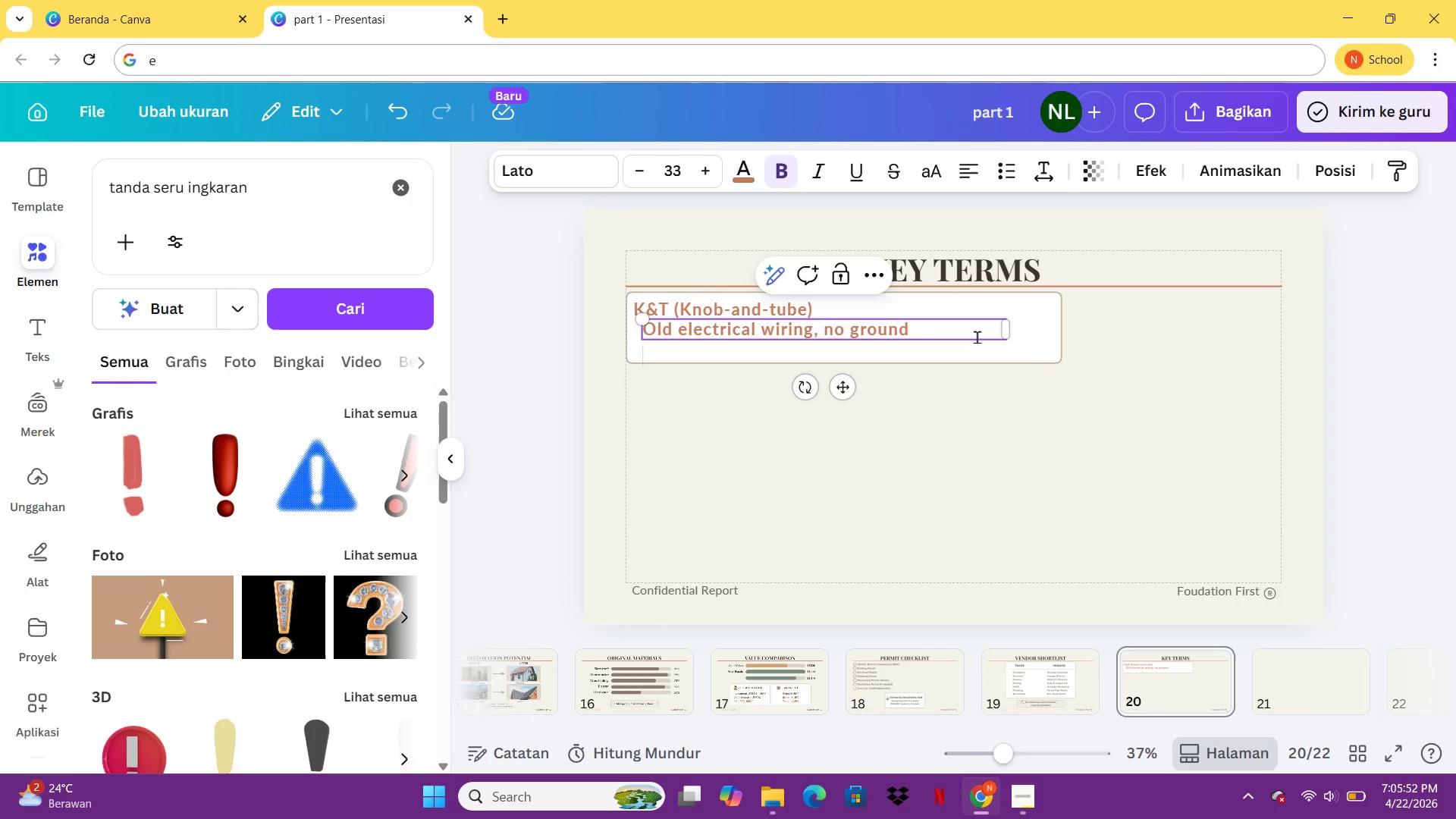 
type(Fire risk)
 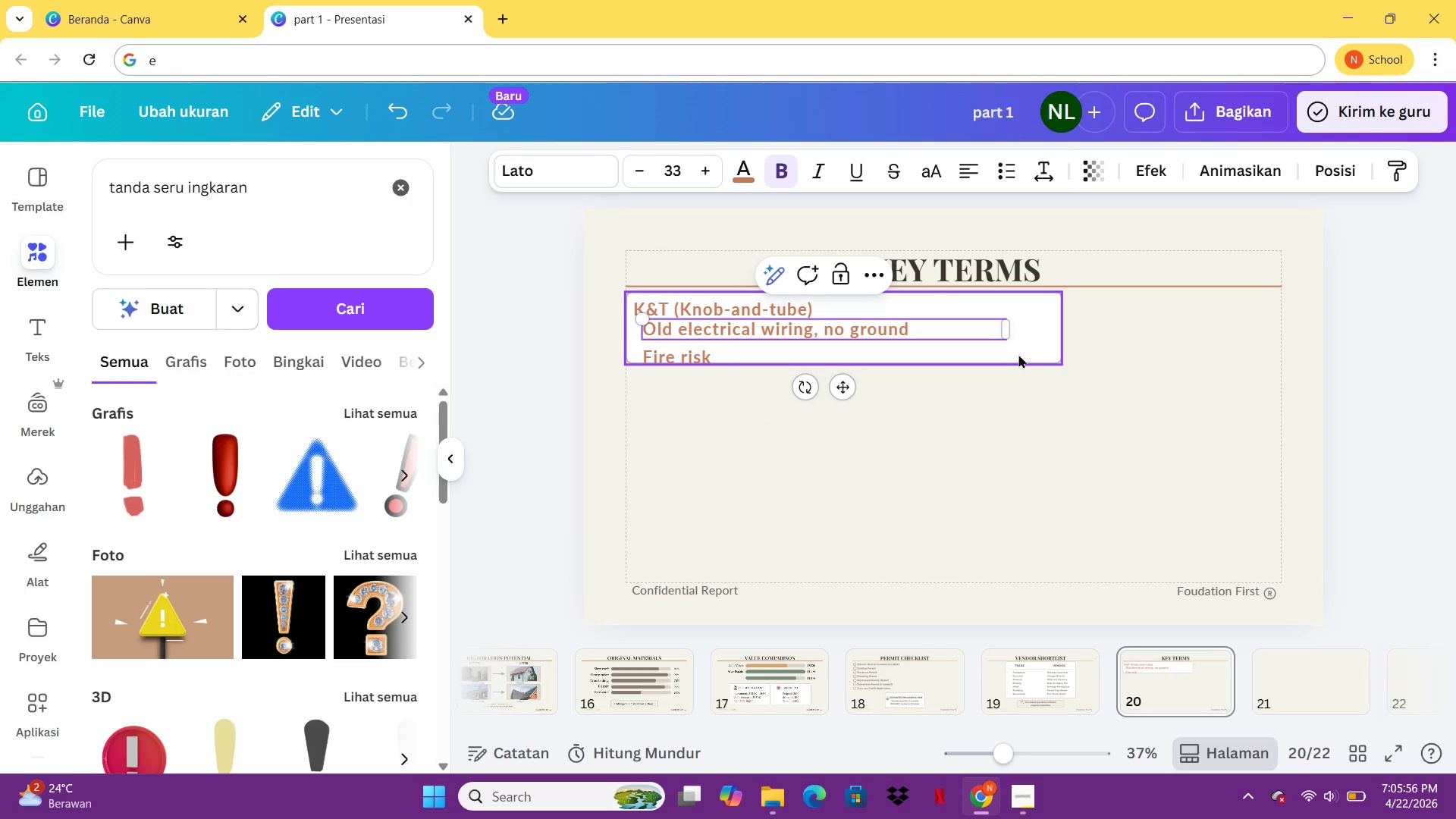 
left_click([1013, 350])
 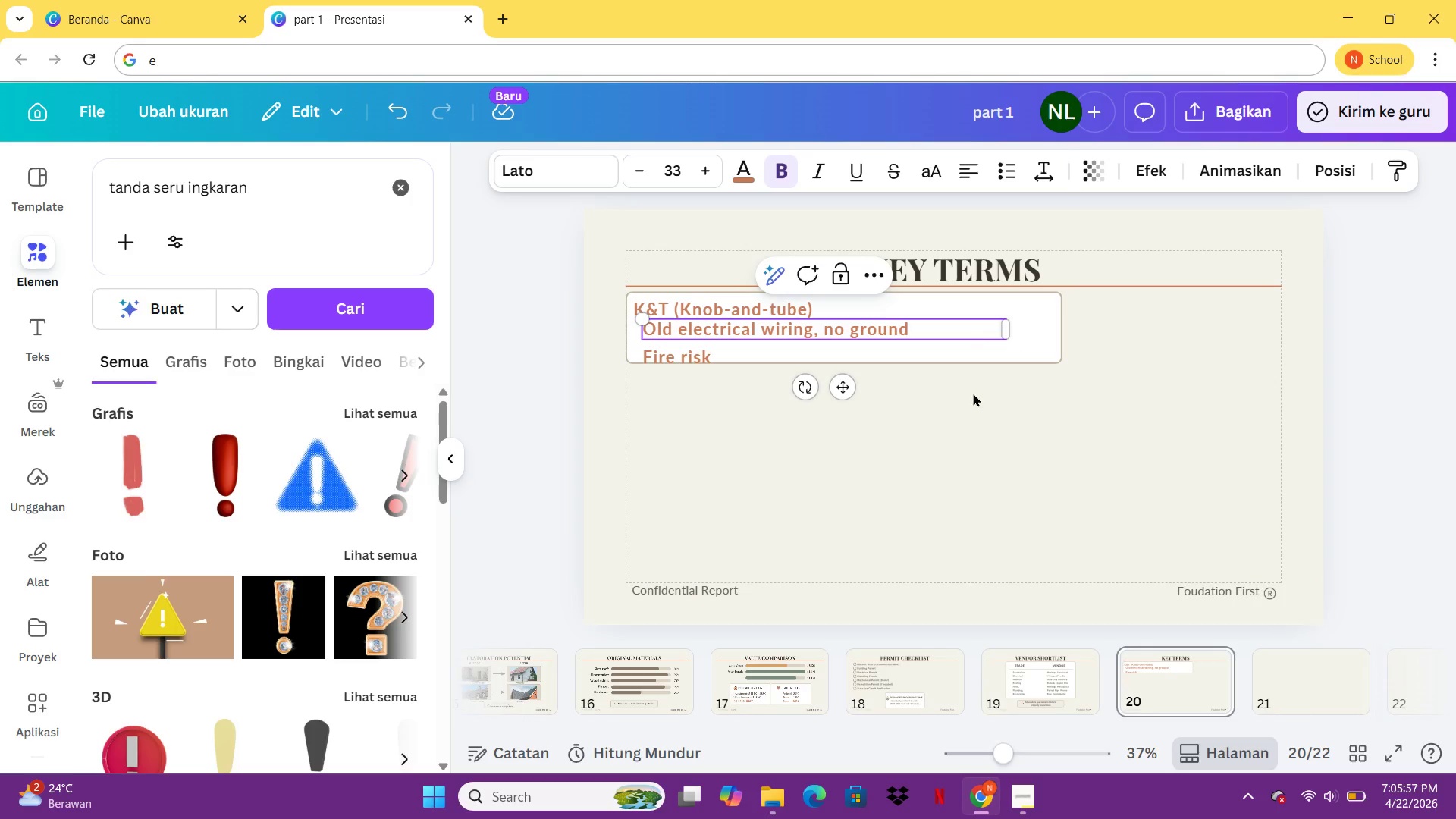 
left_click([971, 409])
 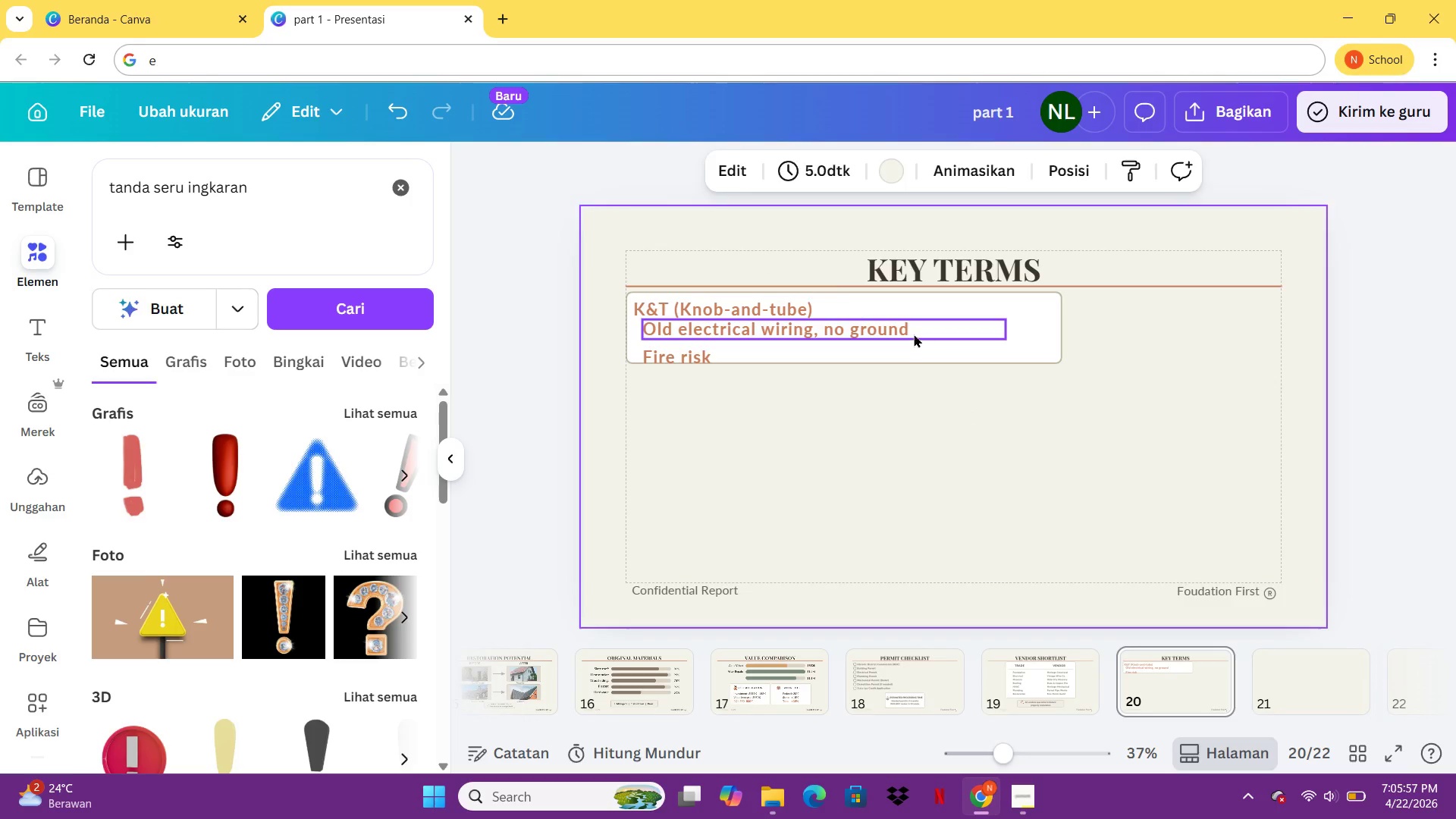 
left_click([913, 332])
 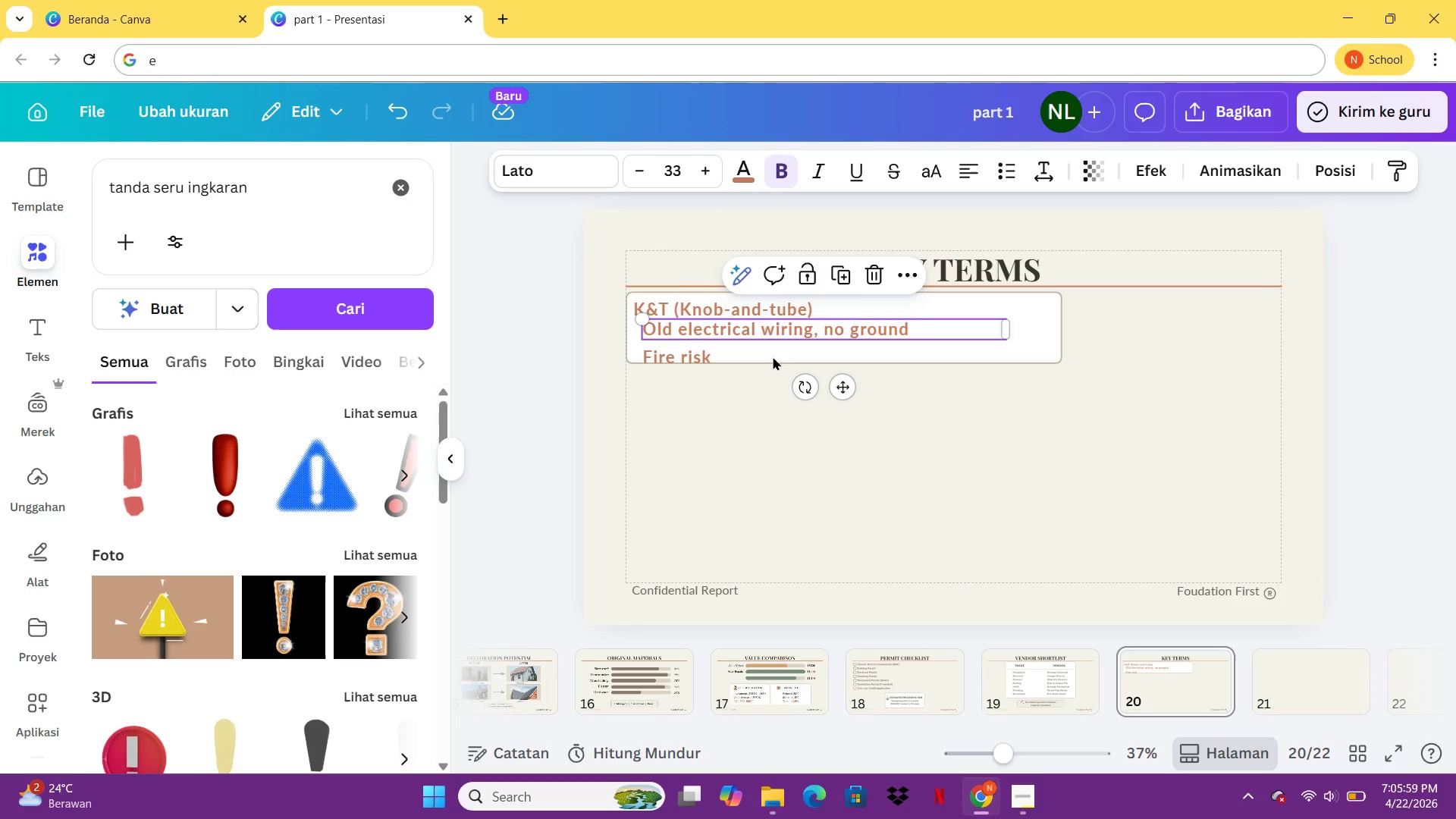 
hold_key(key=ShiftLeft, duration=0.58)
left_click([694, 358])
 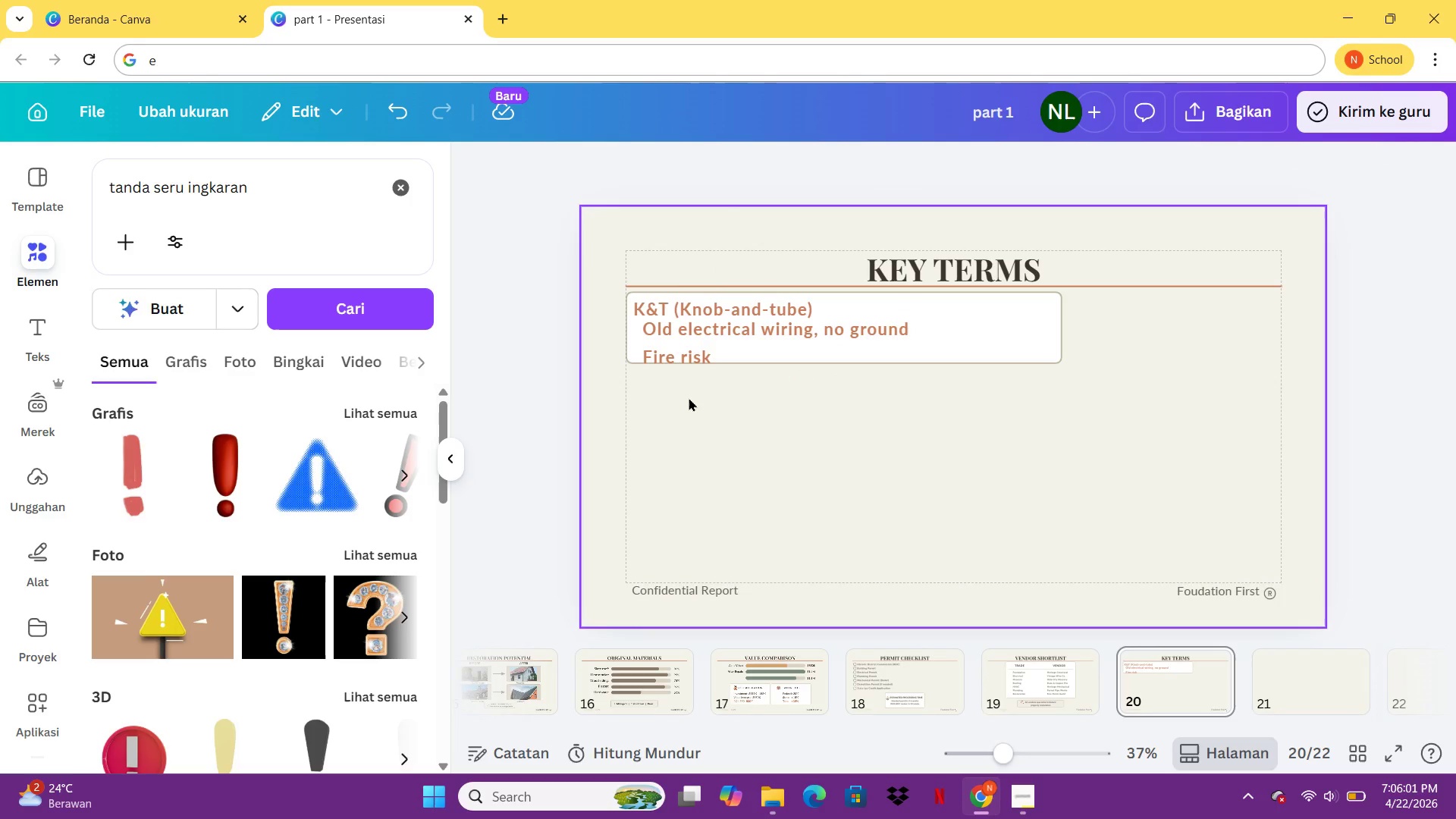 
left_click([689, 397])
 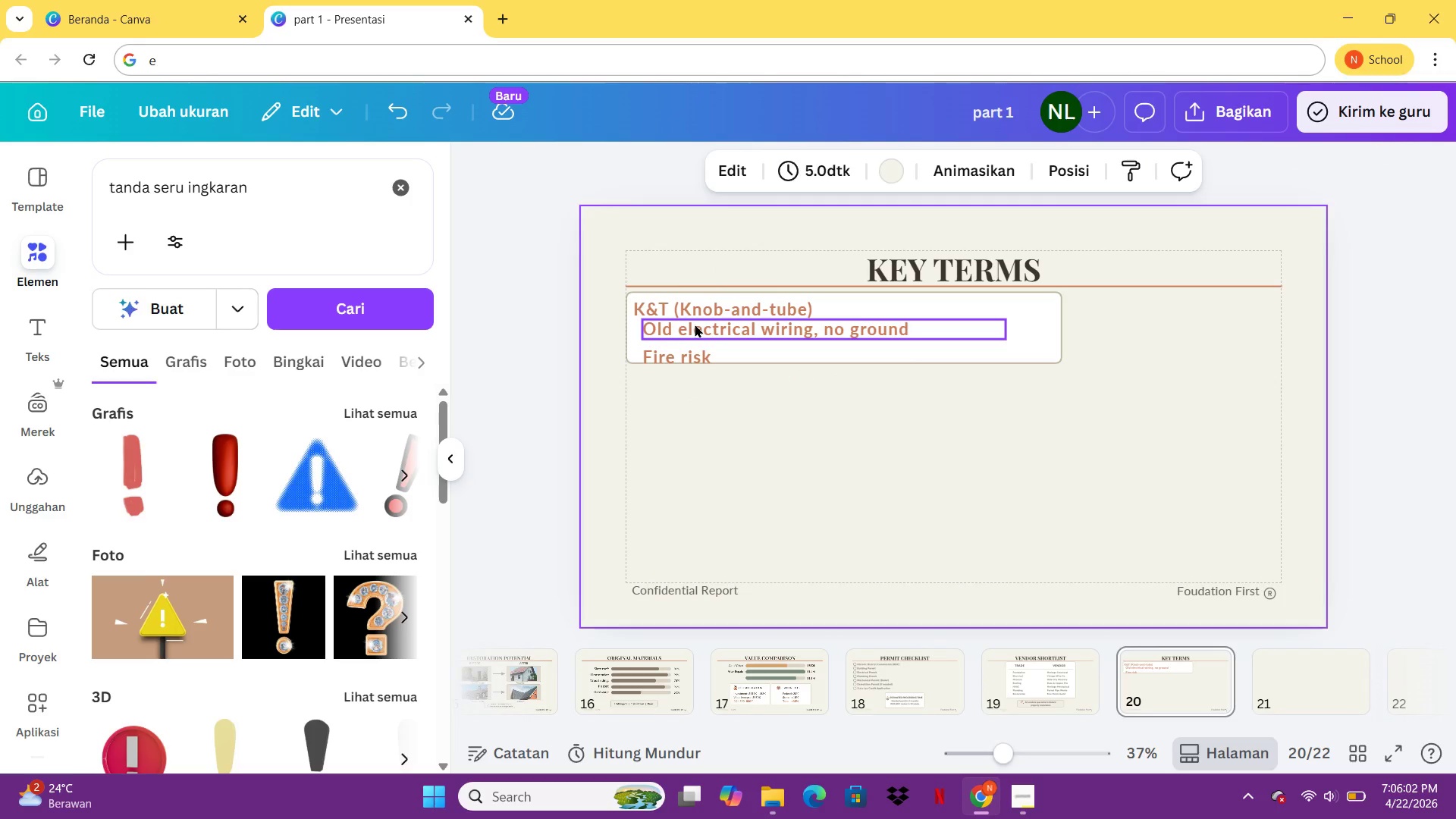 
left_click([695, 324])
 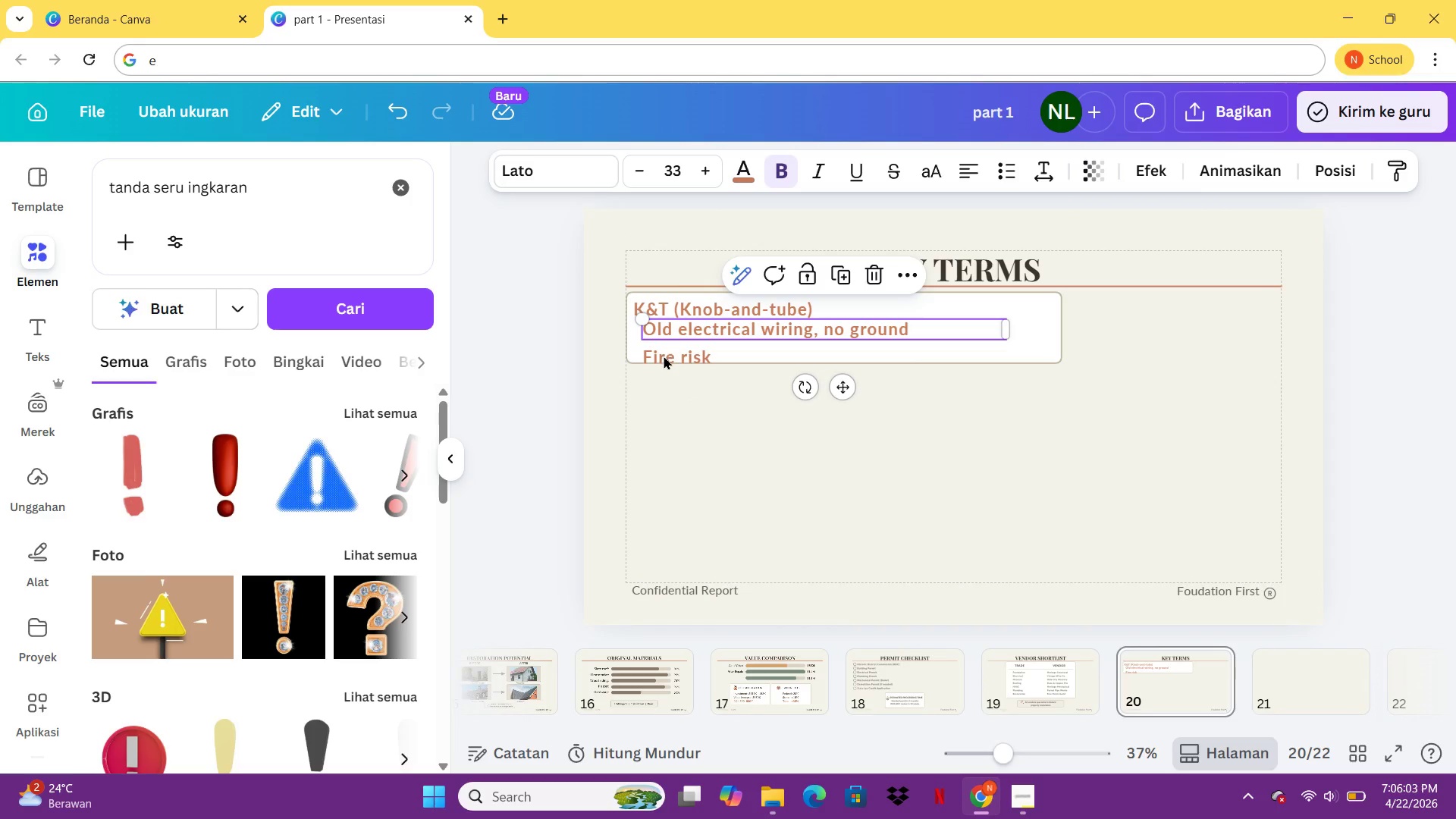 
hold_key(key=ShiftLeft, duration=0.45)
left_click([664, 356])
 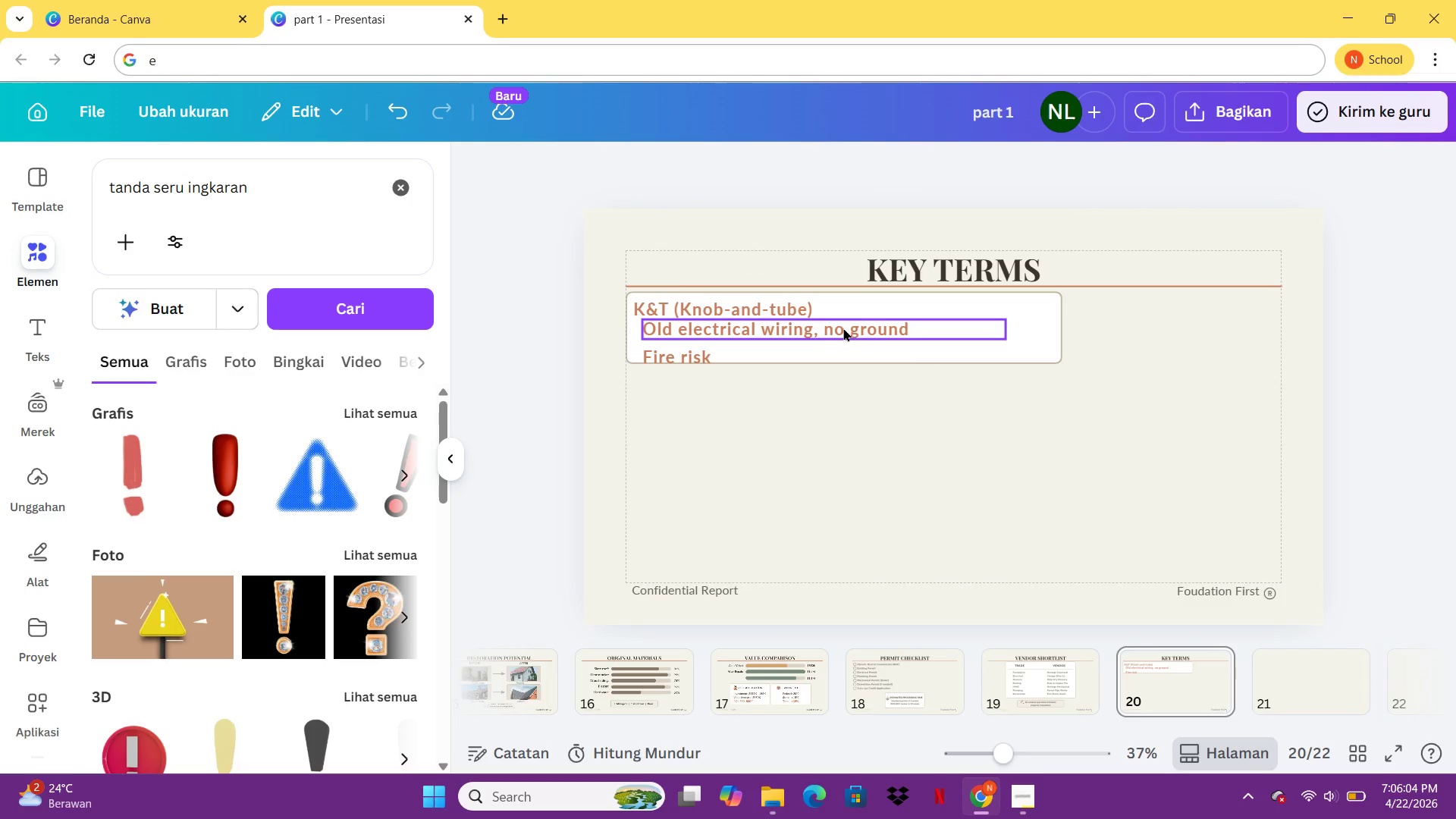 
left_click([844, 328])
 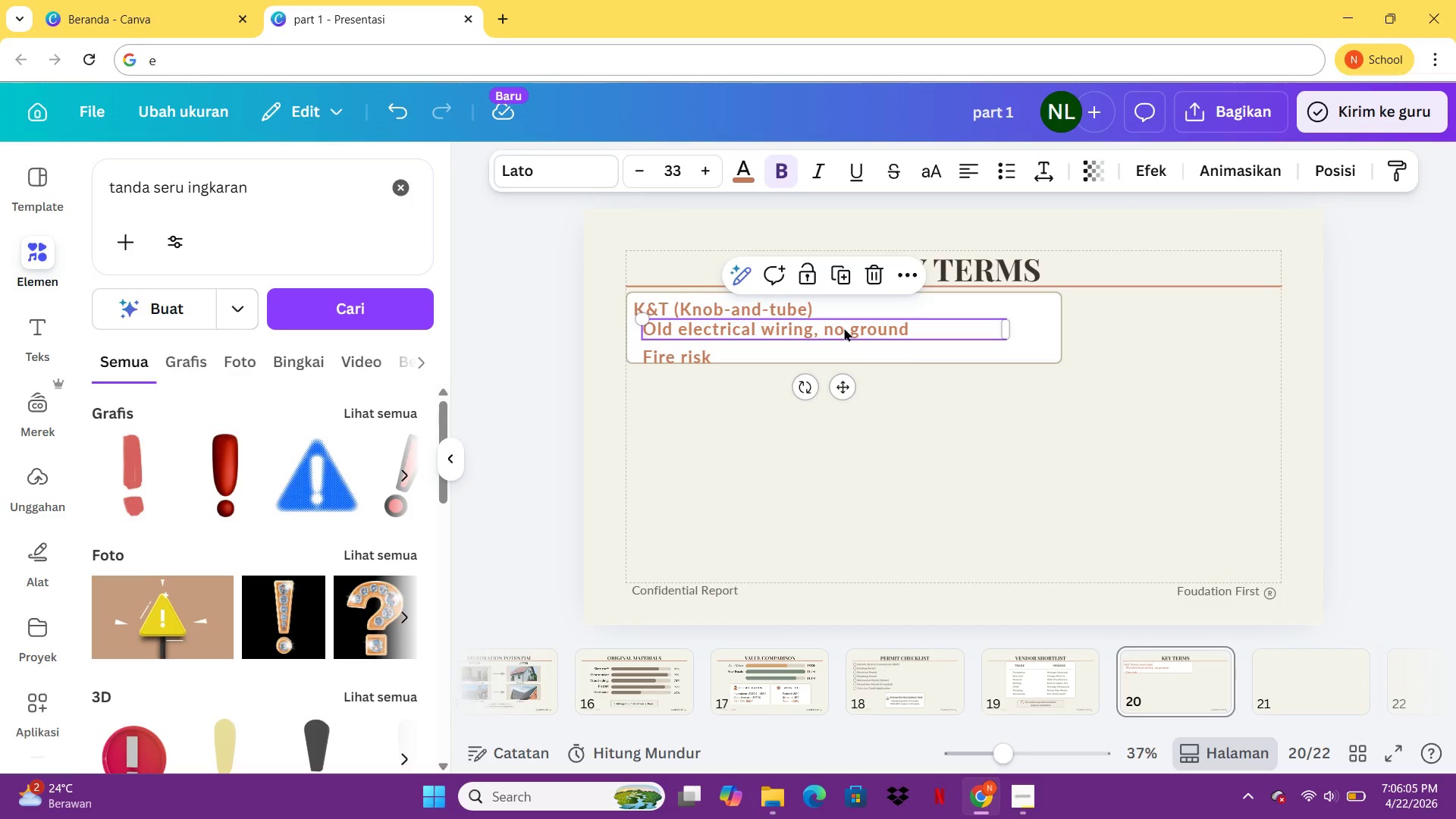 
key(Control+A)
 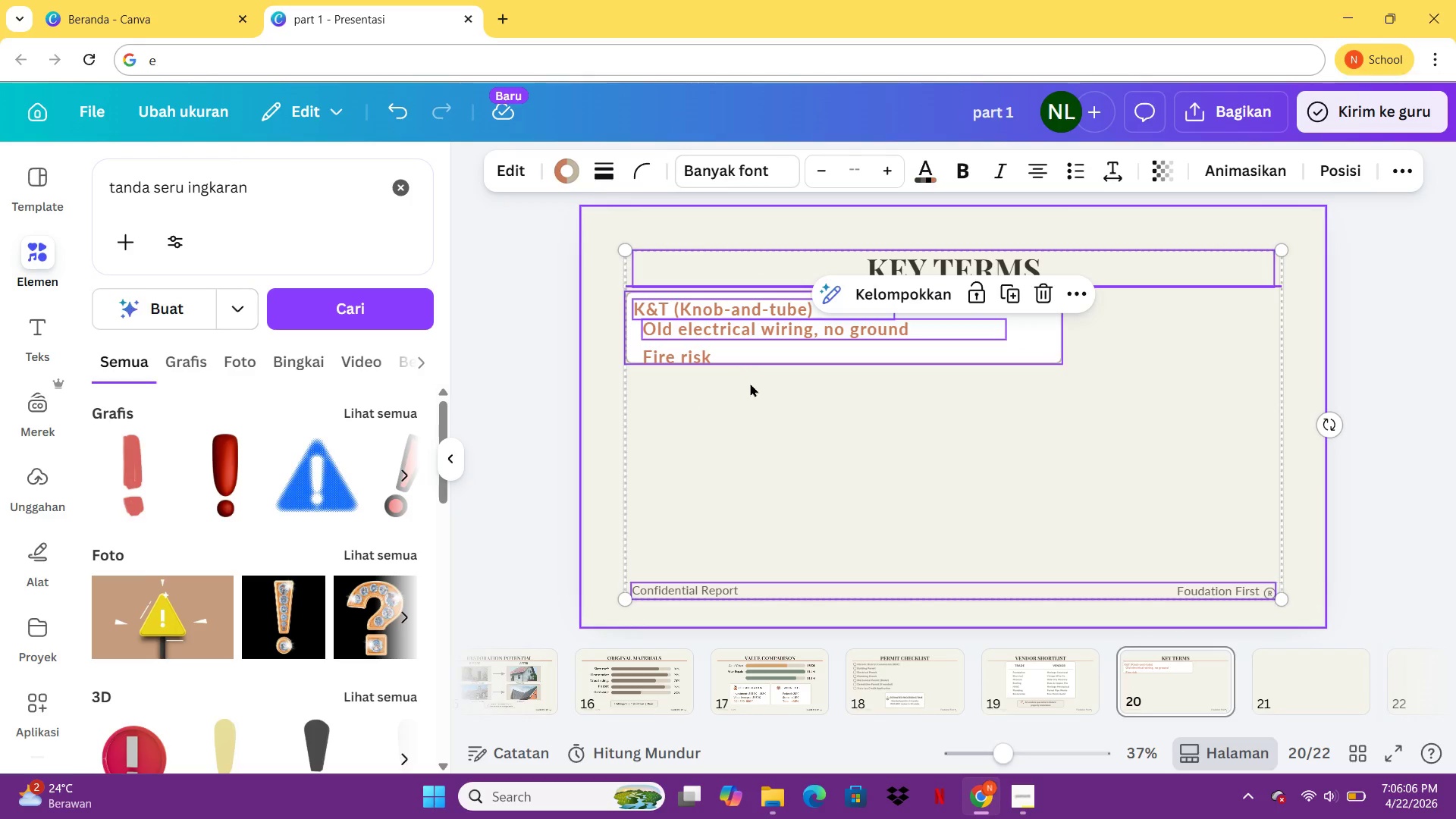 
left_click([750, 383])
 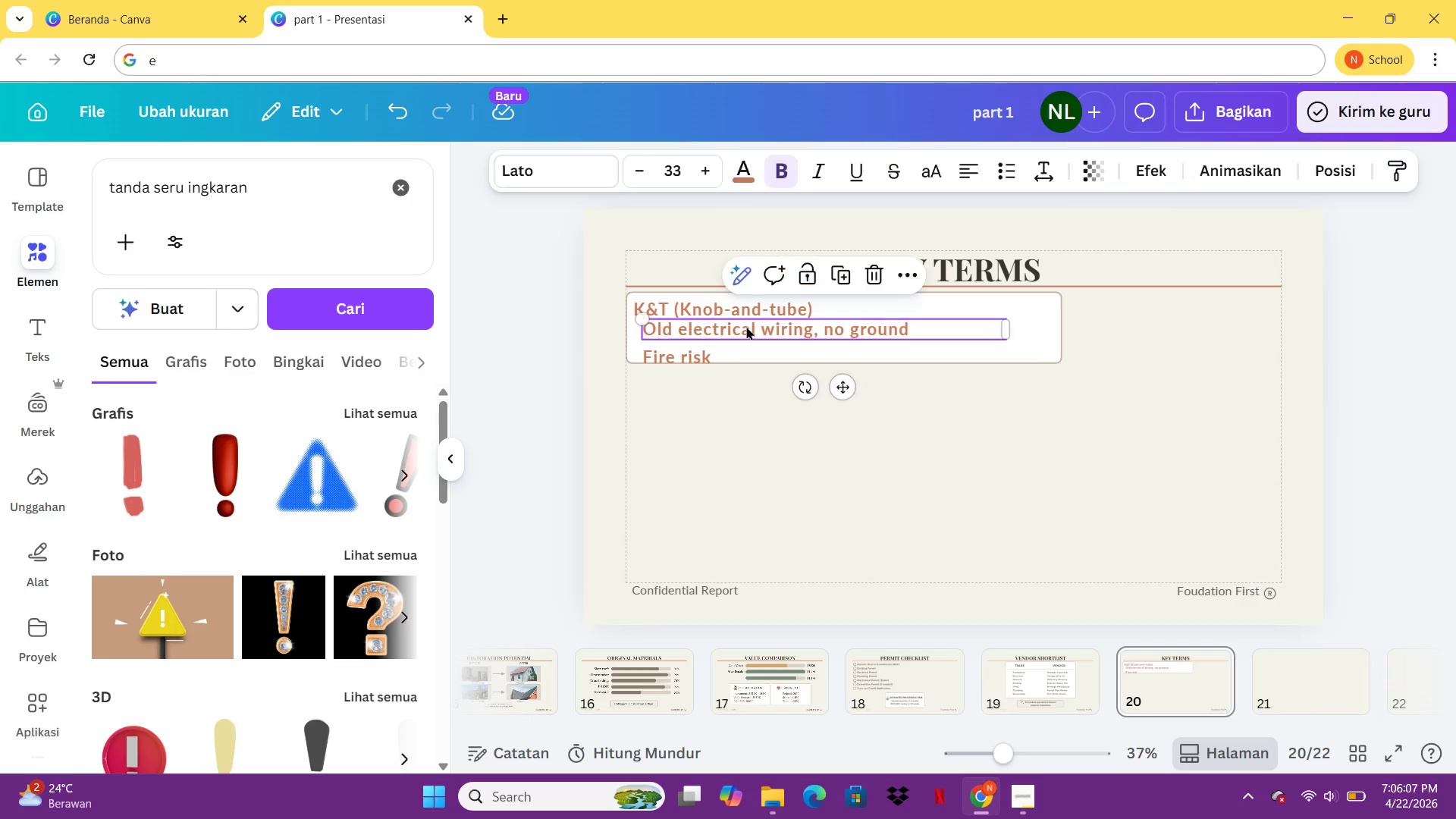 
double_click([746, 326])
 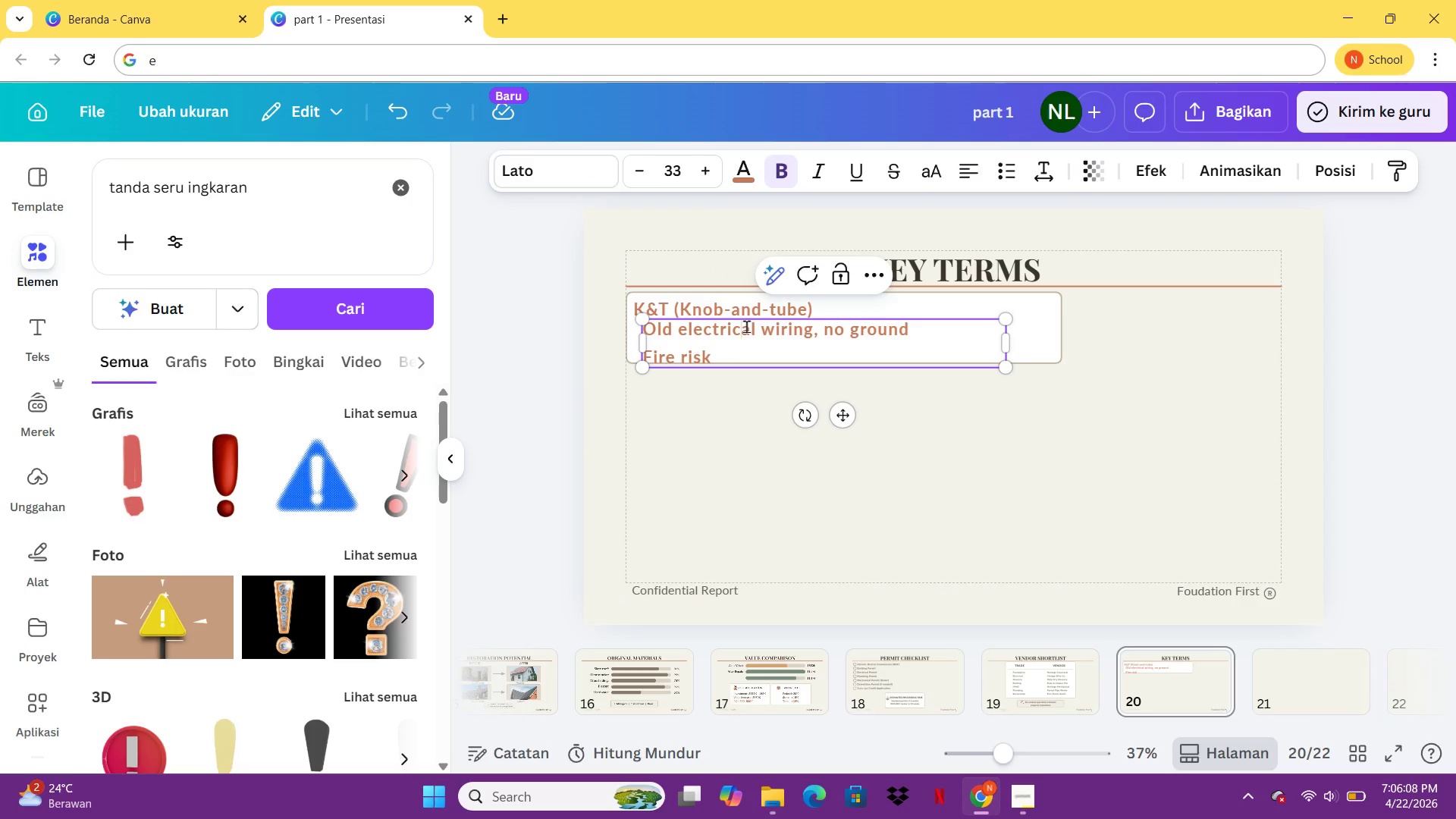 
key(Control+A)
 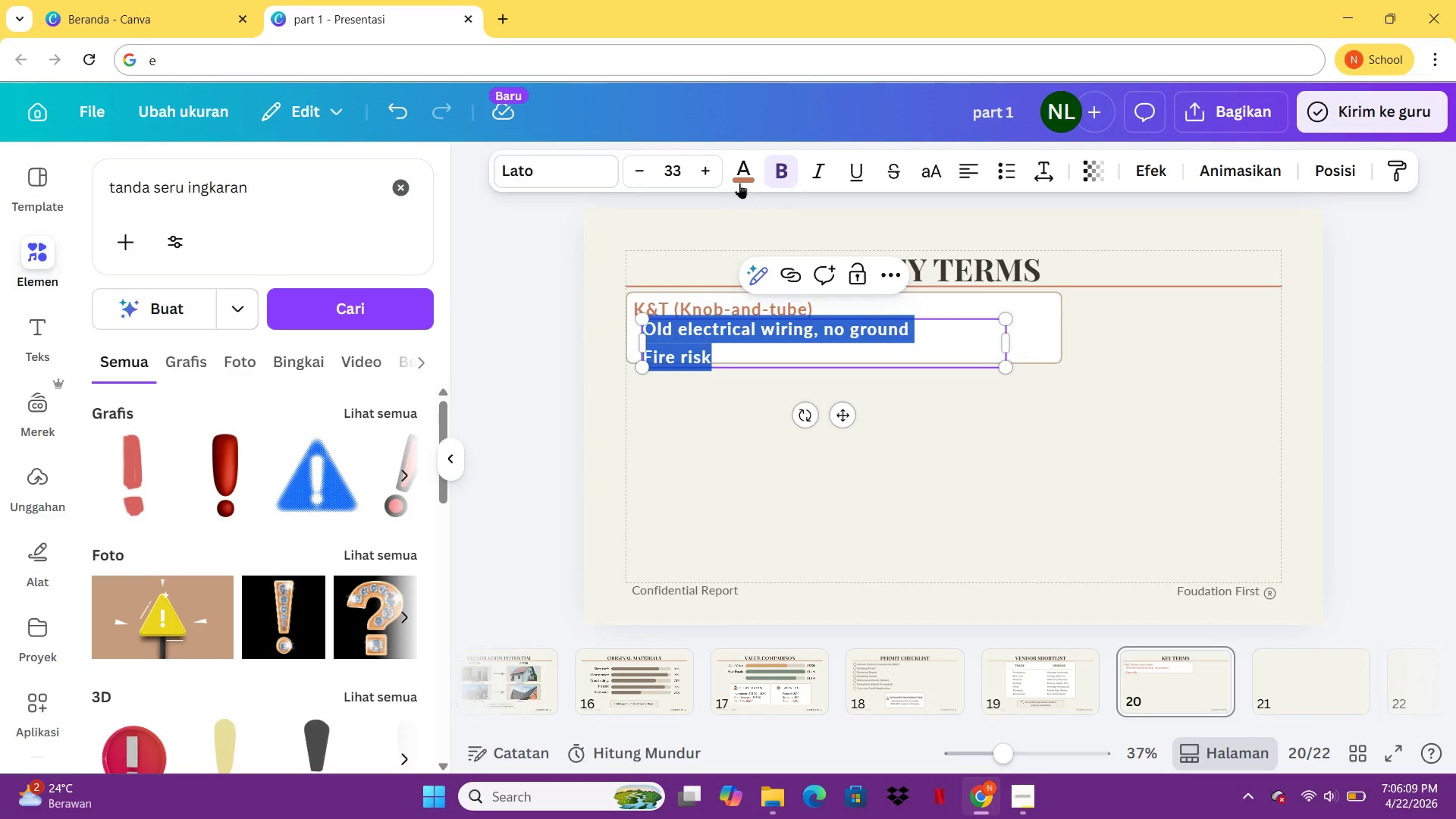 
left_click([741, 180])
 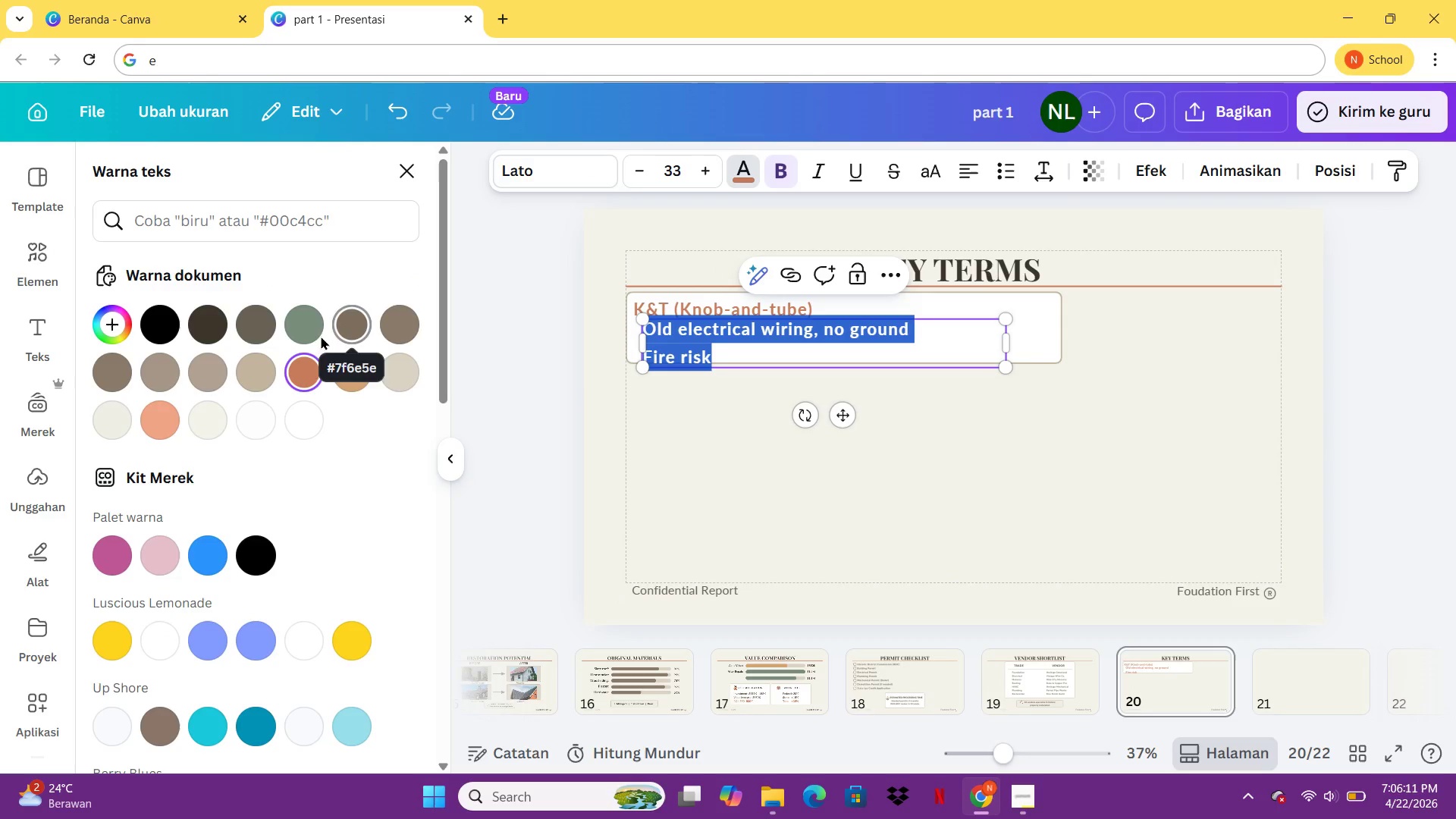 
left_click([262, 330])
 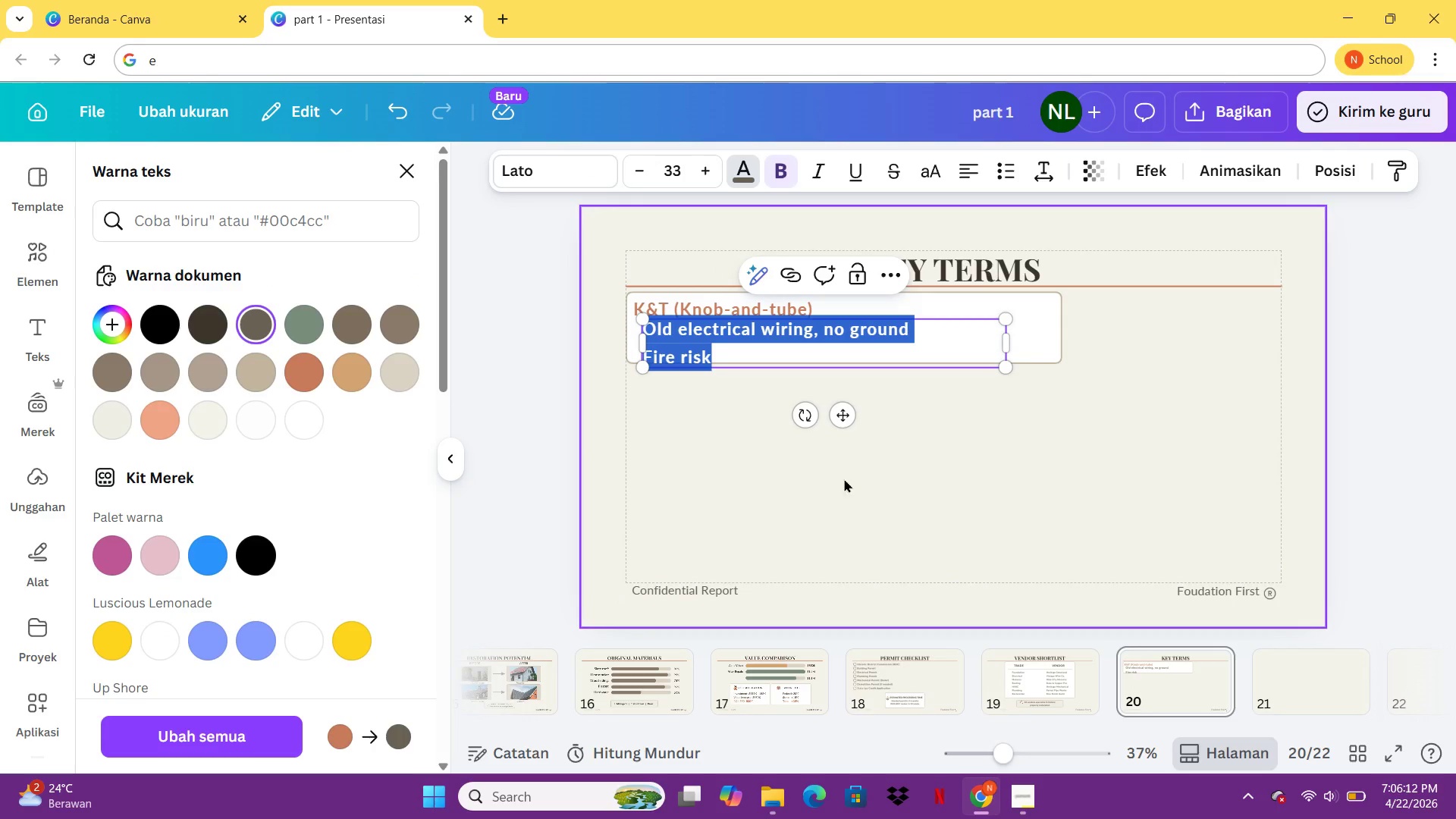 
left_click([855, 476])
 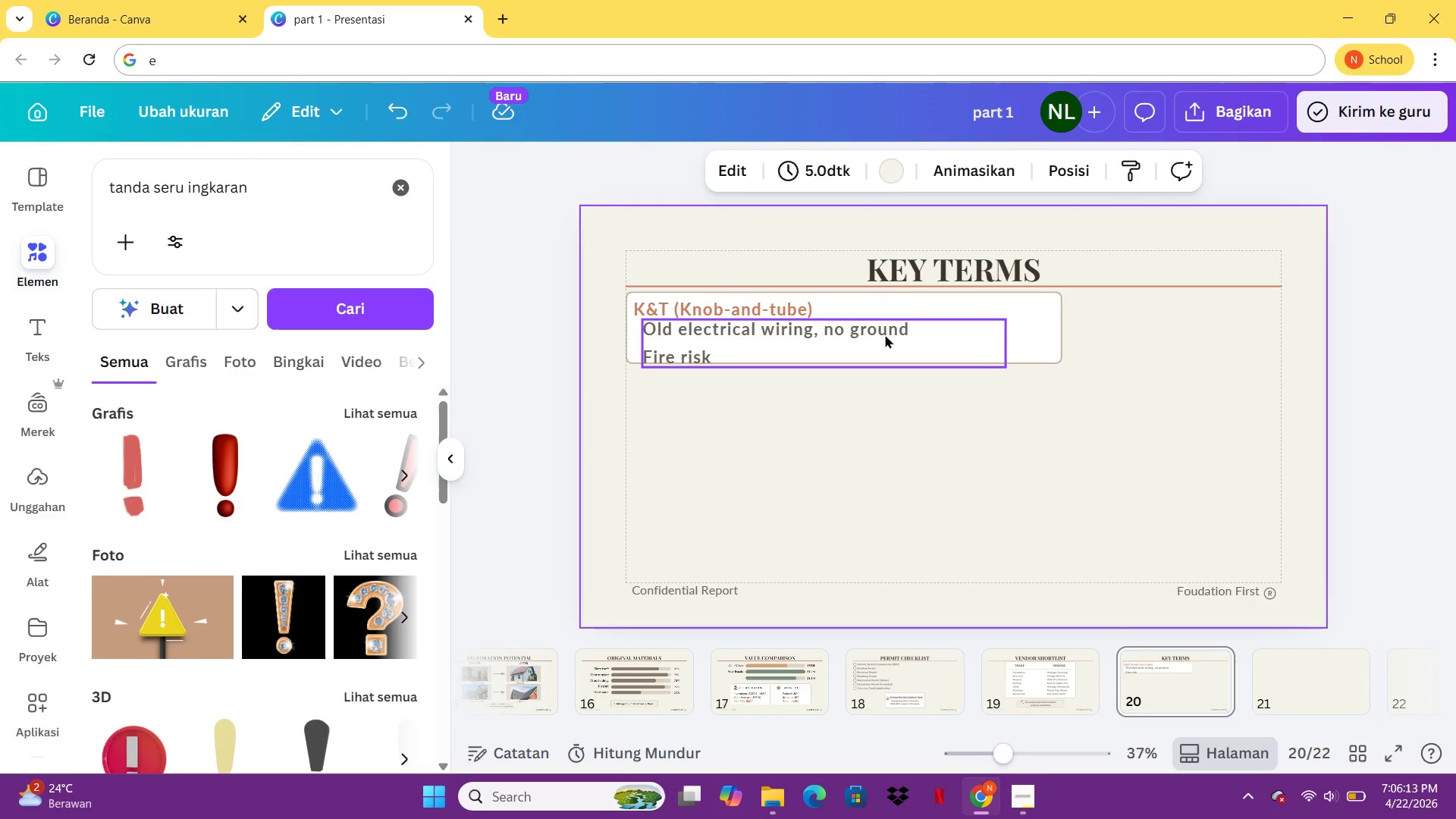 
left_click([866, 334])
 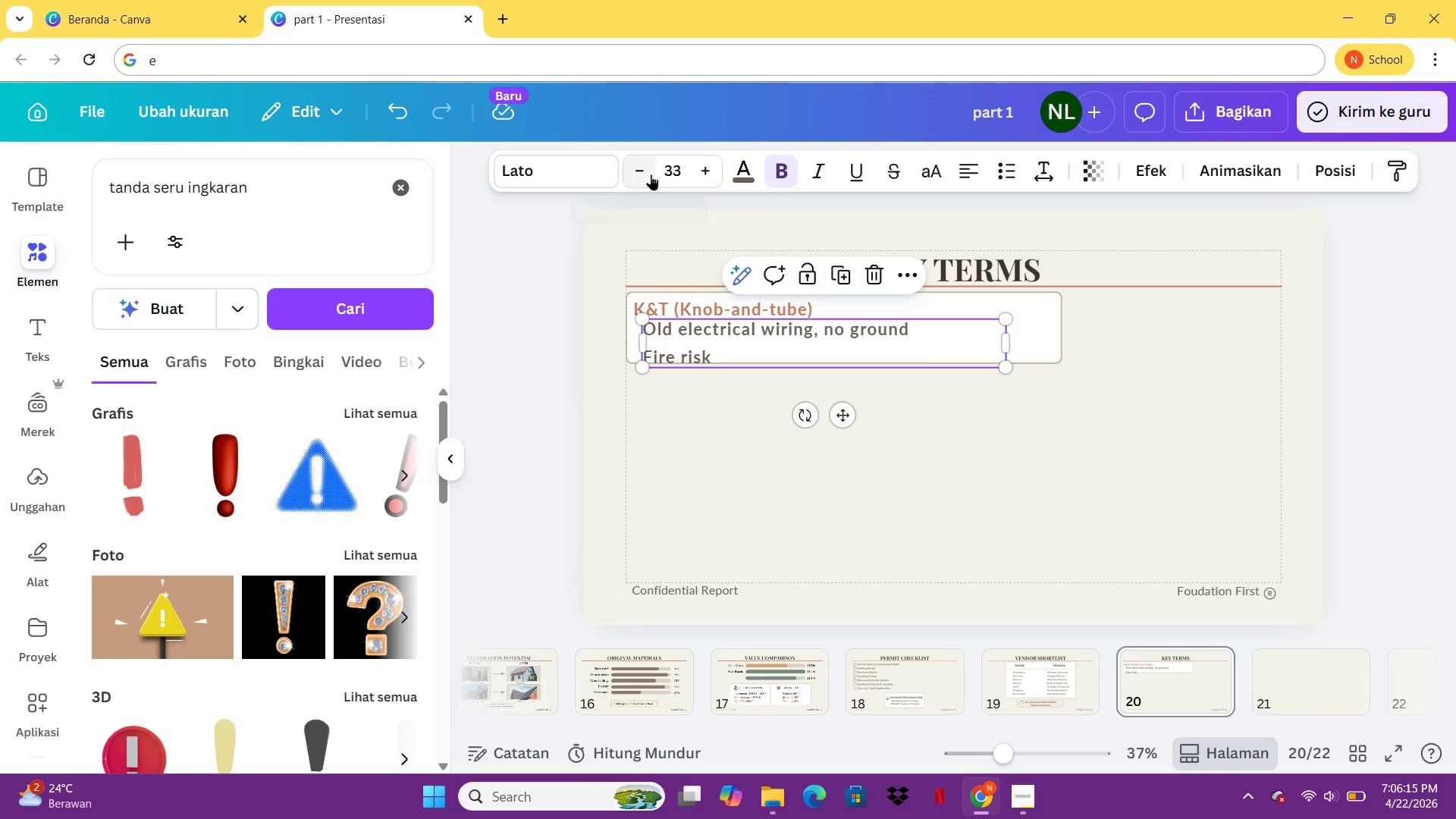 
double_click([651, 174])
 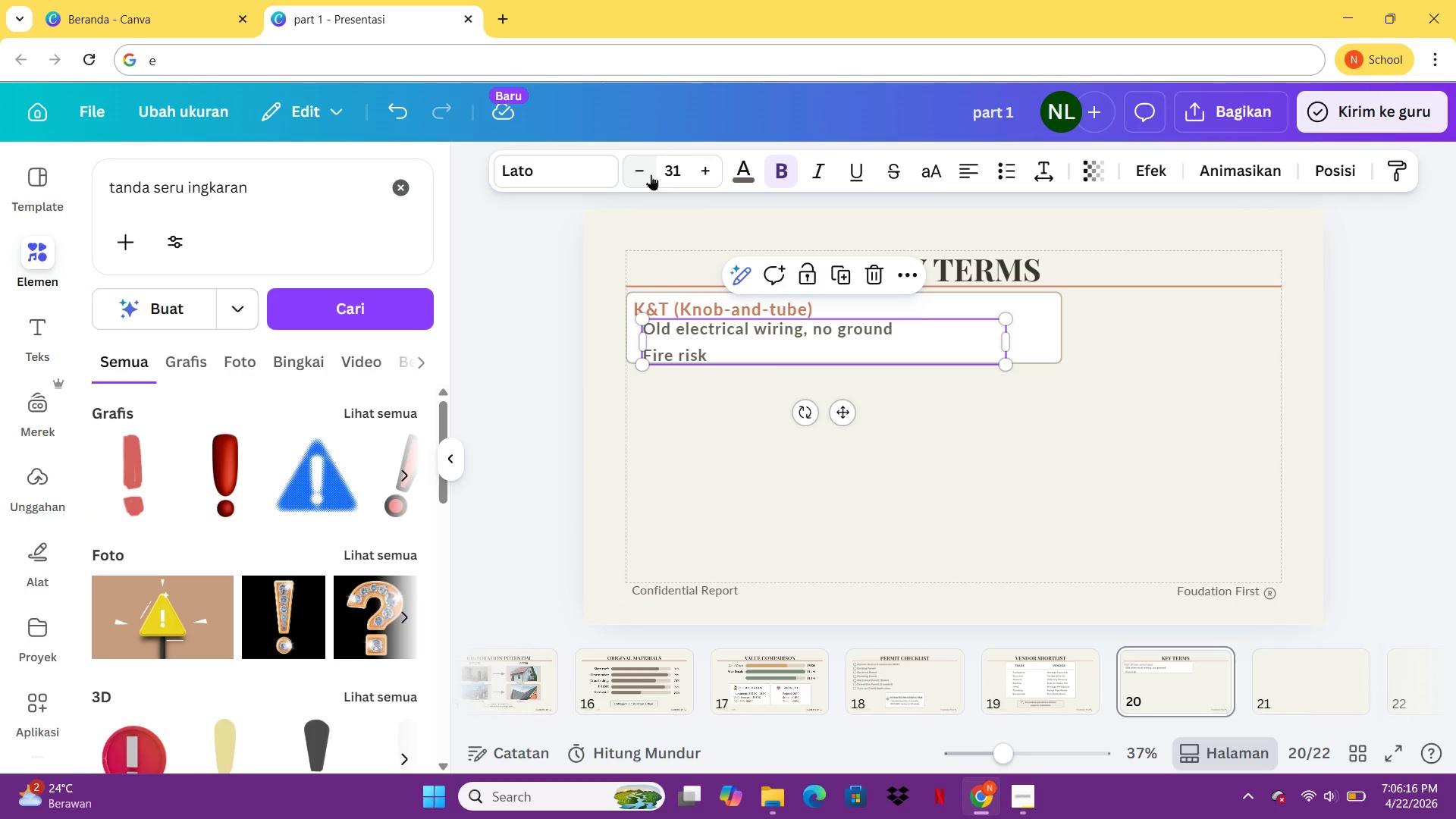 
left_click([651, 174])
 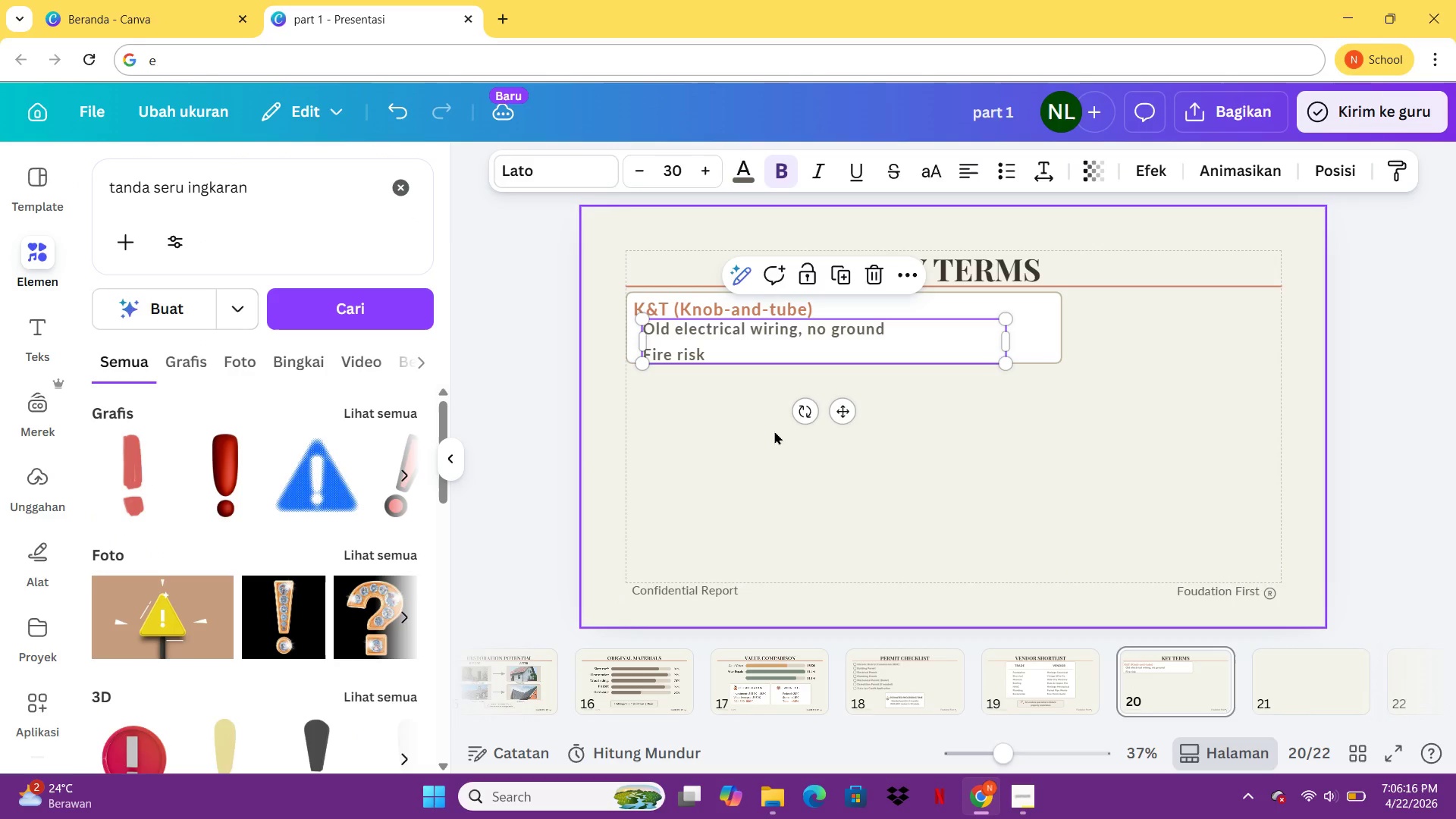 
left_click([774, 431])
 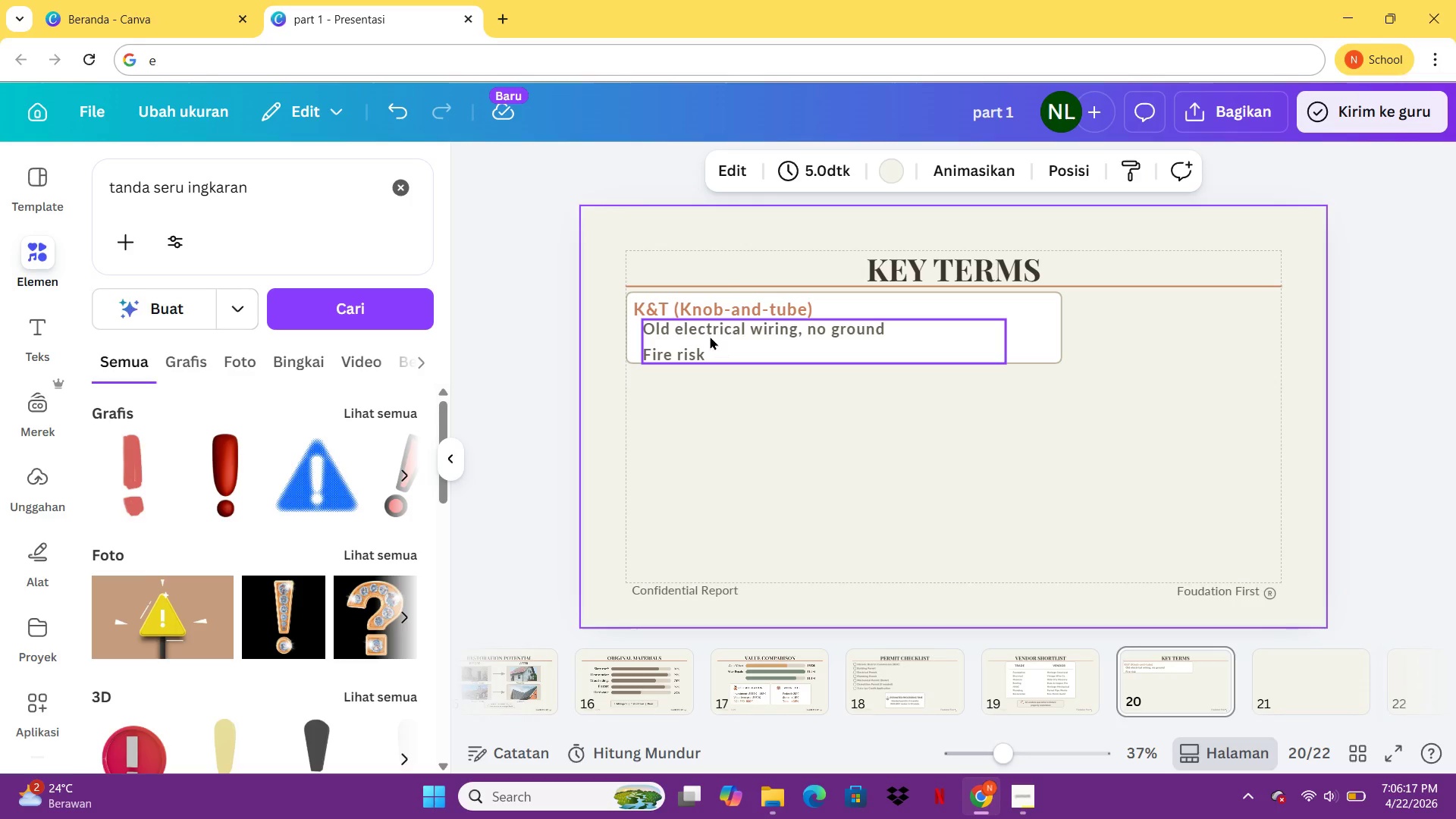 
left_click_drag(start_coordinate=[698, 331], to_coordinate=[689, 331])
 